 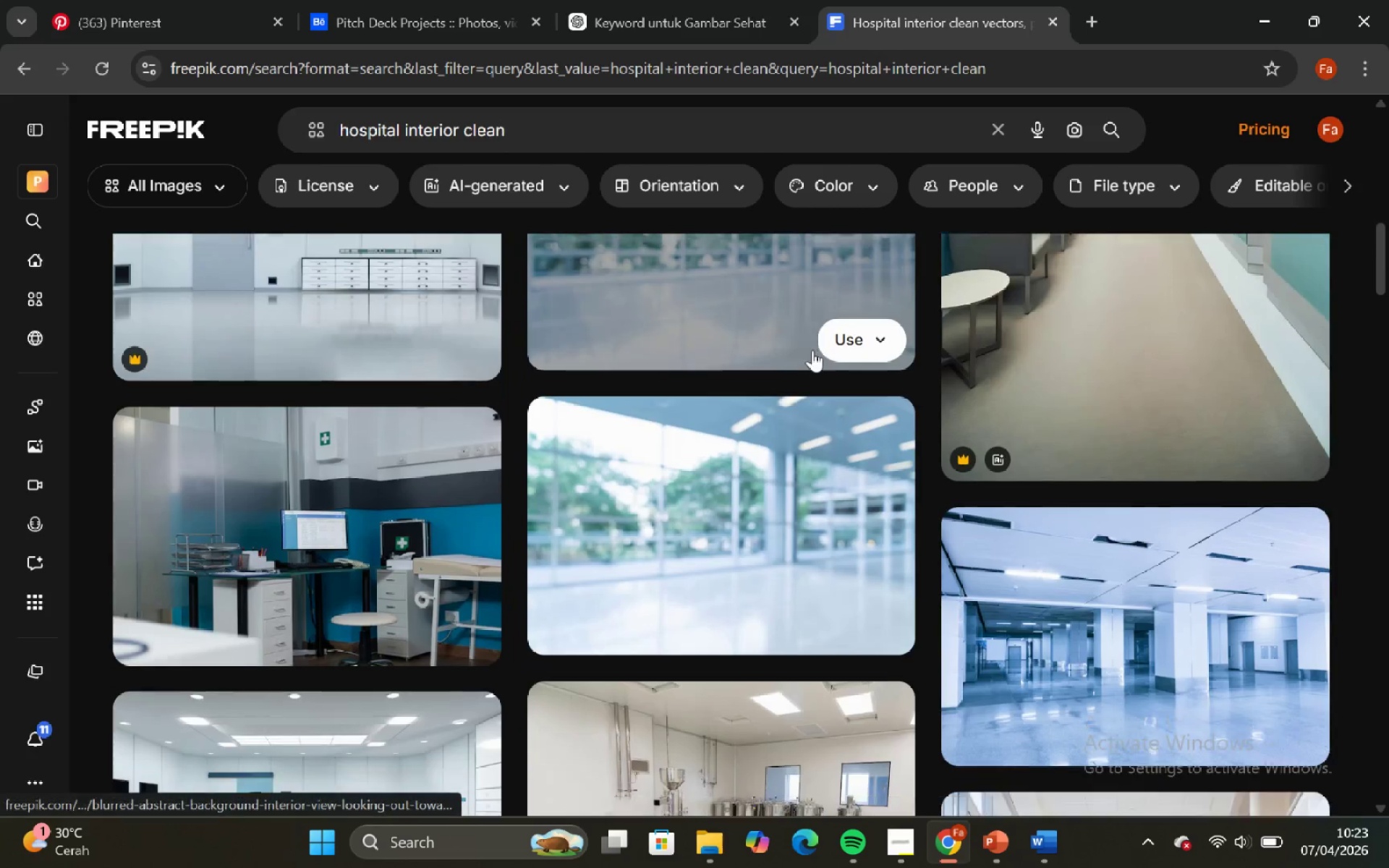 
scroll: coordinate [806, 328], scroll_direction: down, amount: 9.0
 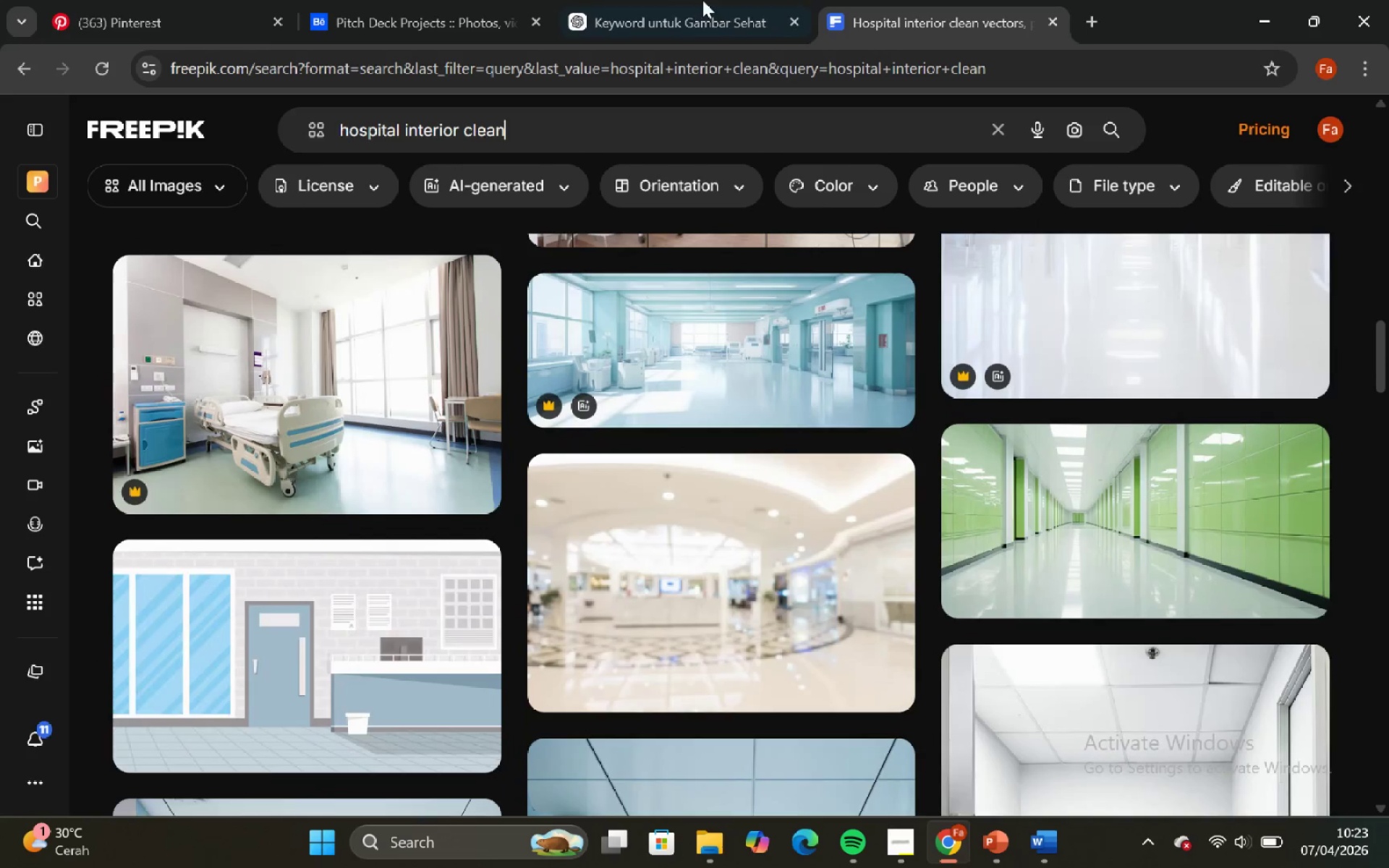 
left_click([681, 0])
 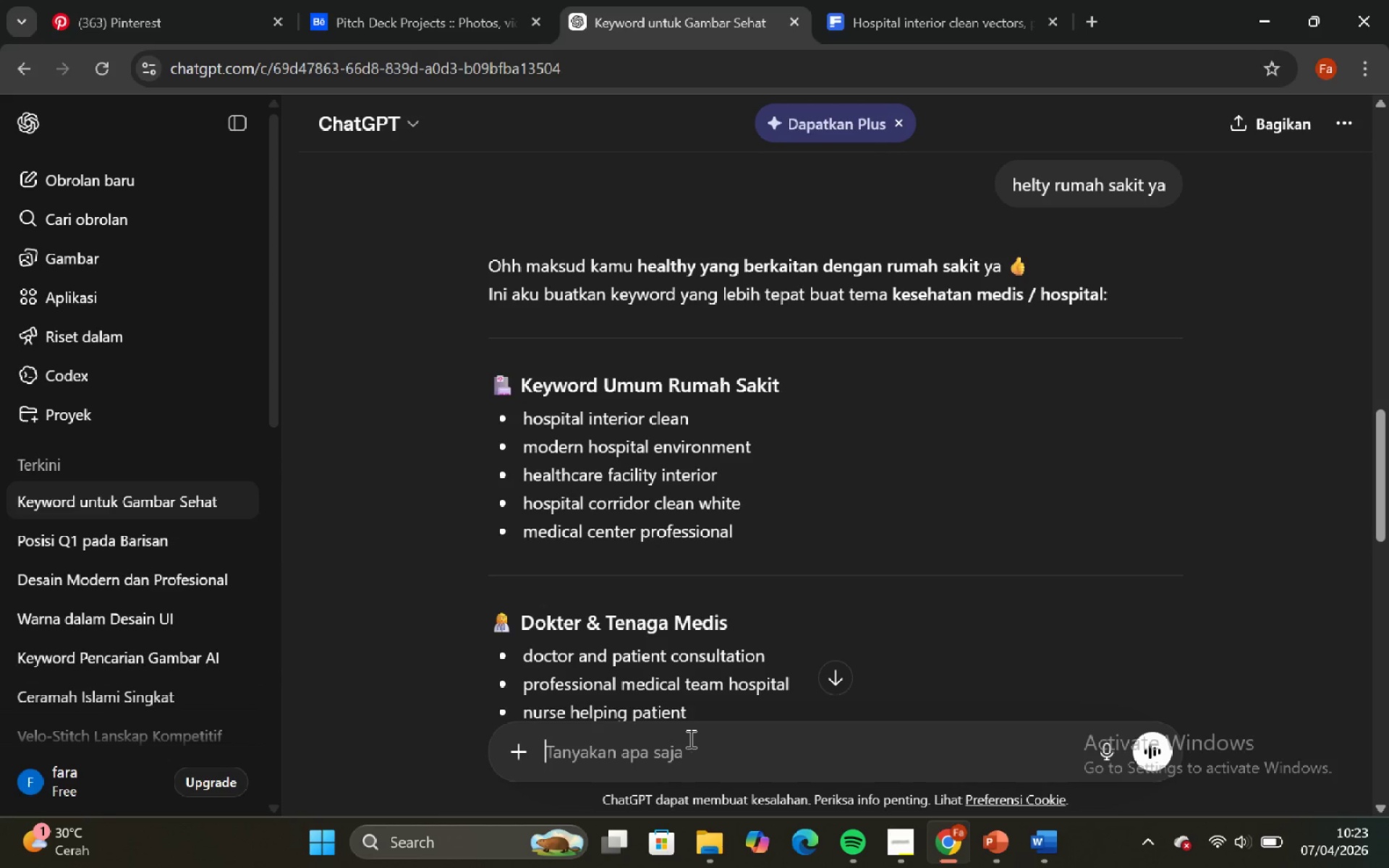 
type(kaya dokter sedang ma)
key(Backspace)
type(elakukan apa giru)
key(Backspace)
key(Backspace)
type(tu)
 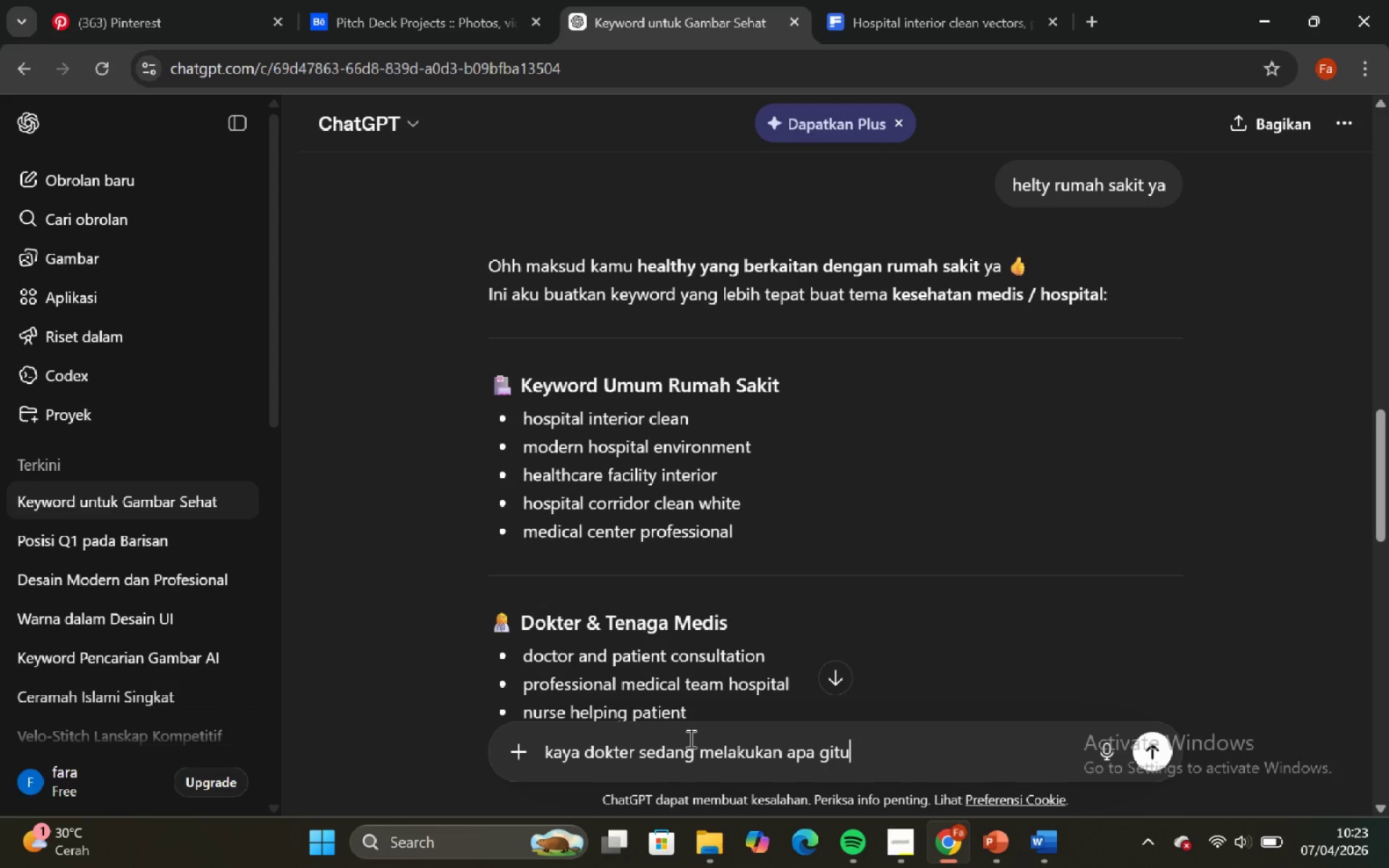 
key(Enter)
 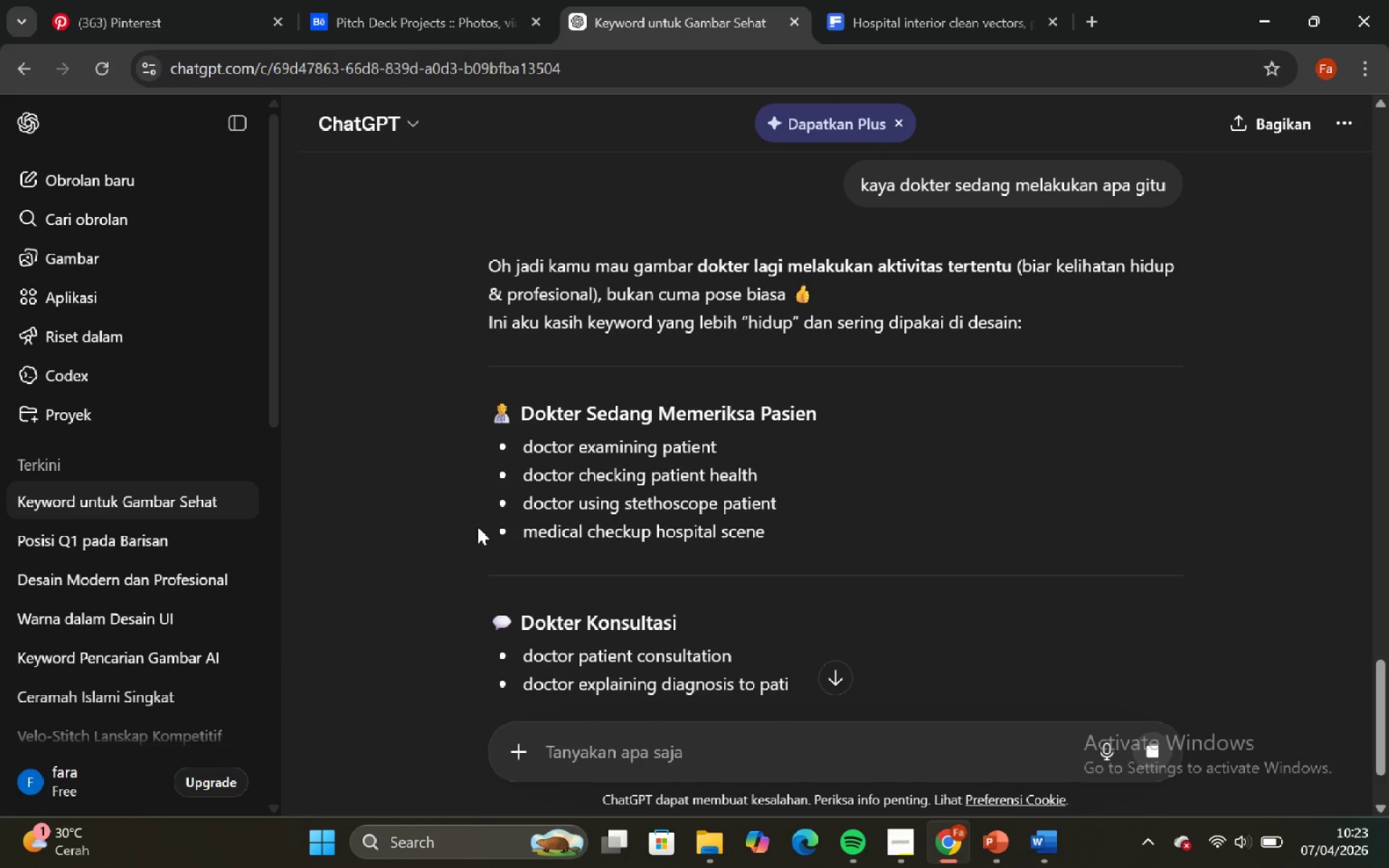 
wait(5.69)
 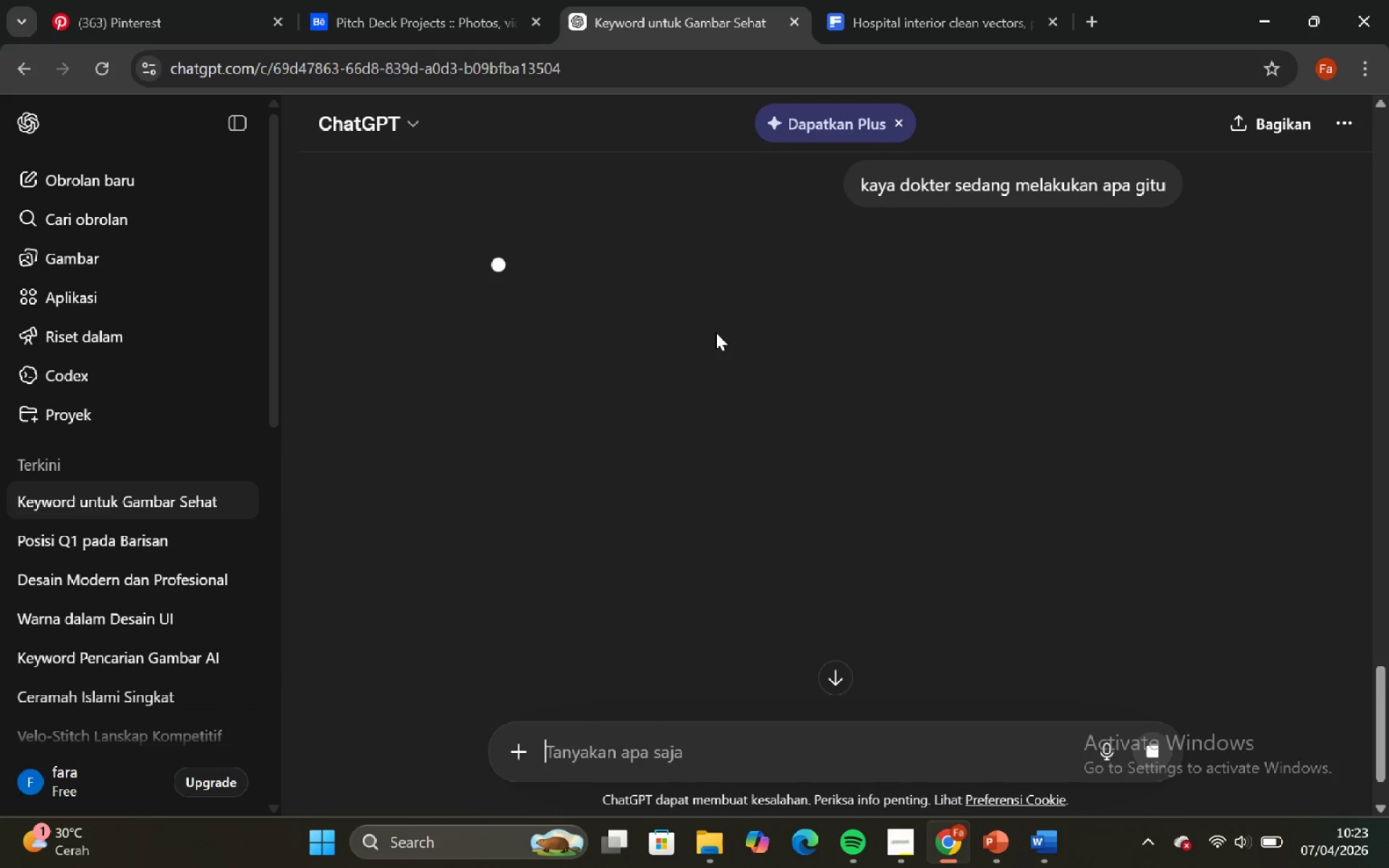 
left_click_drag(start_coordinate=[524, 446], to_coordinate=[716, 438])
 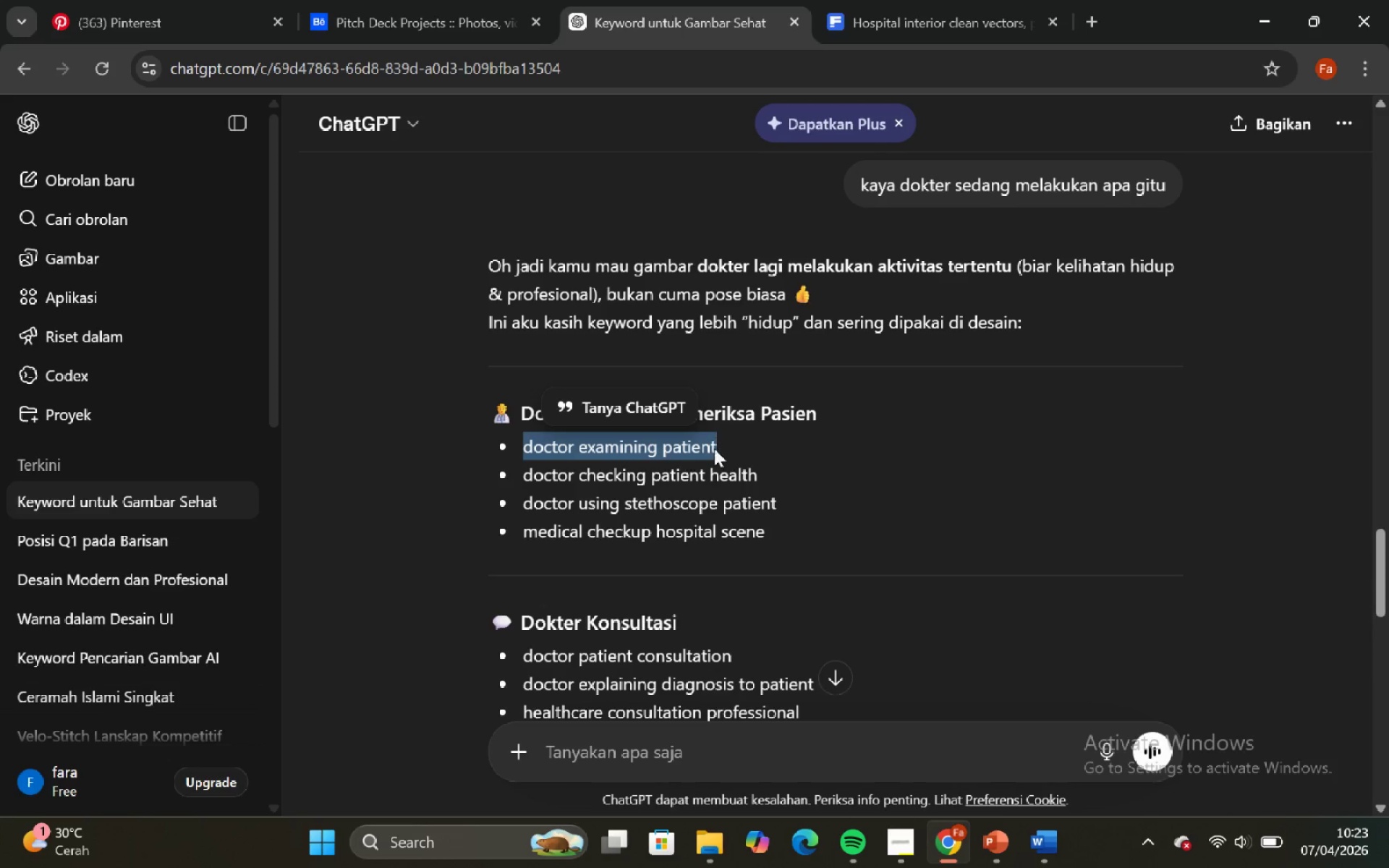 
key(Control+C)
 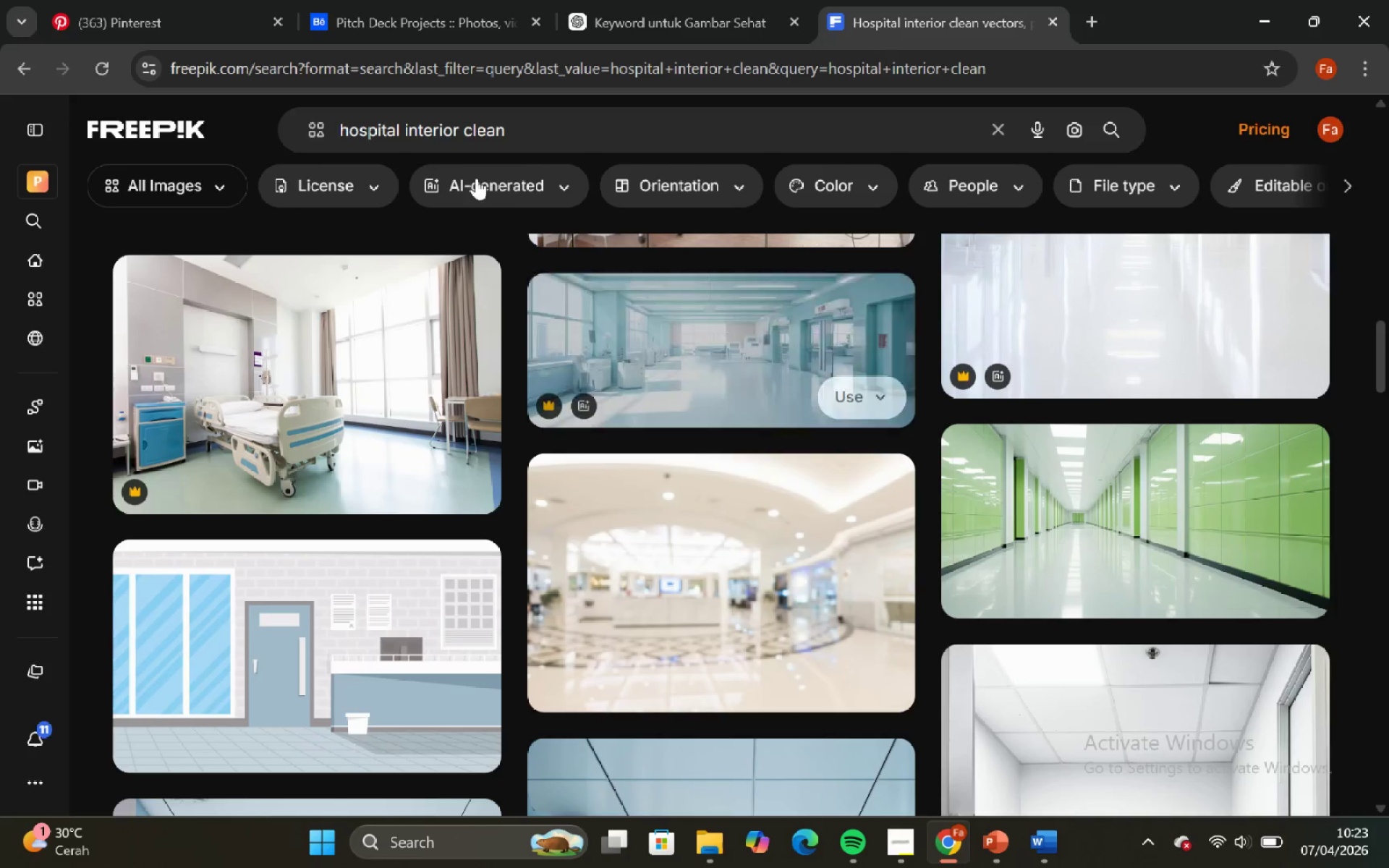 
left_click([473, 127])
 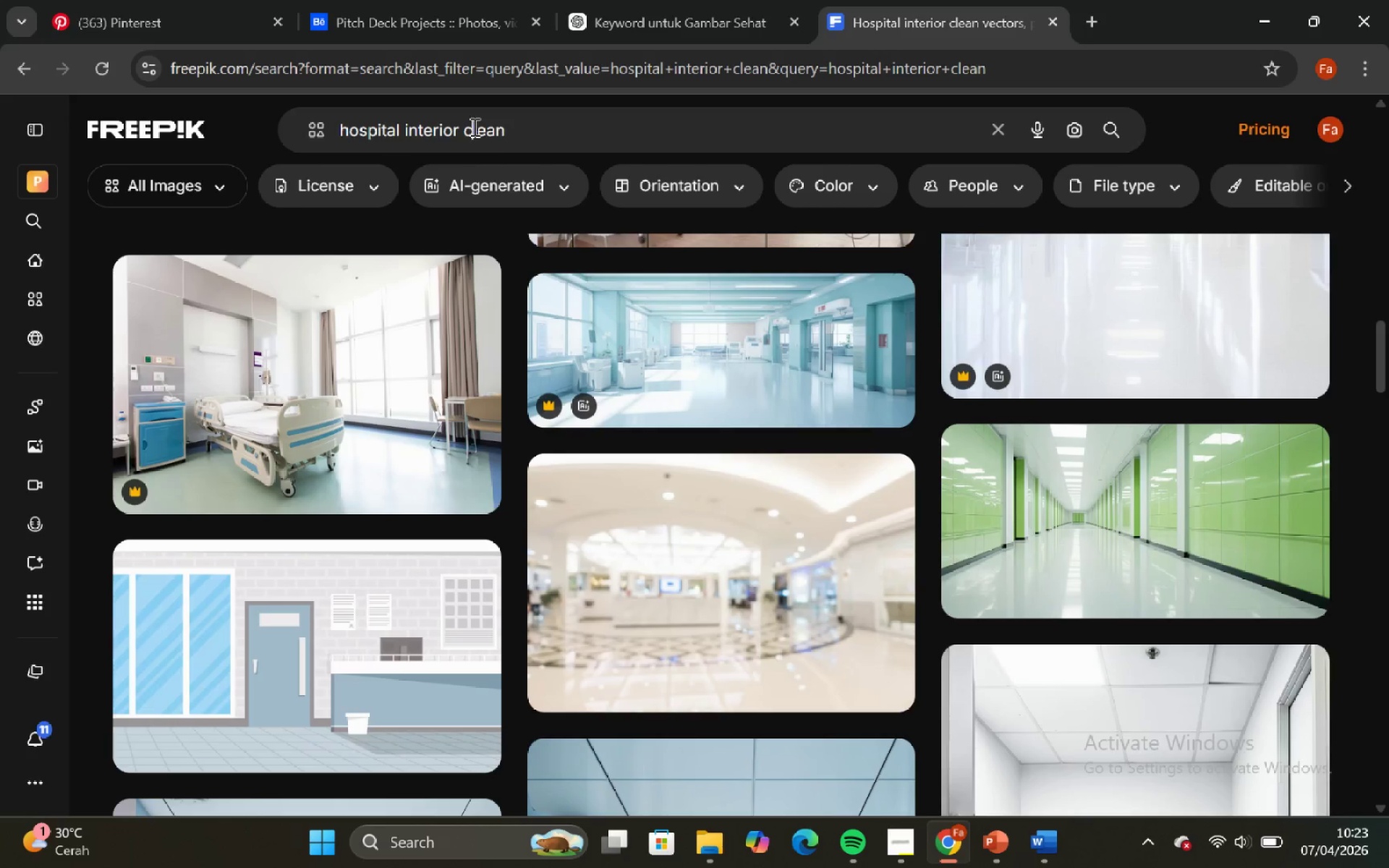 
key(Control+ControlLeft)
 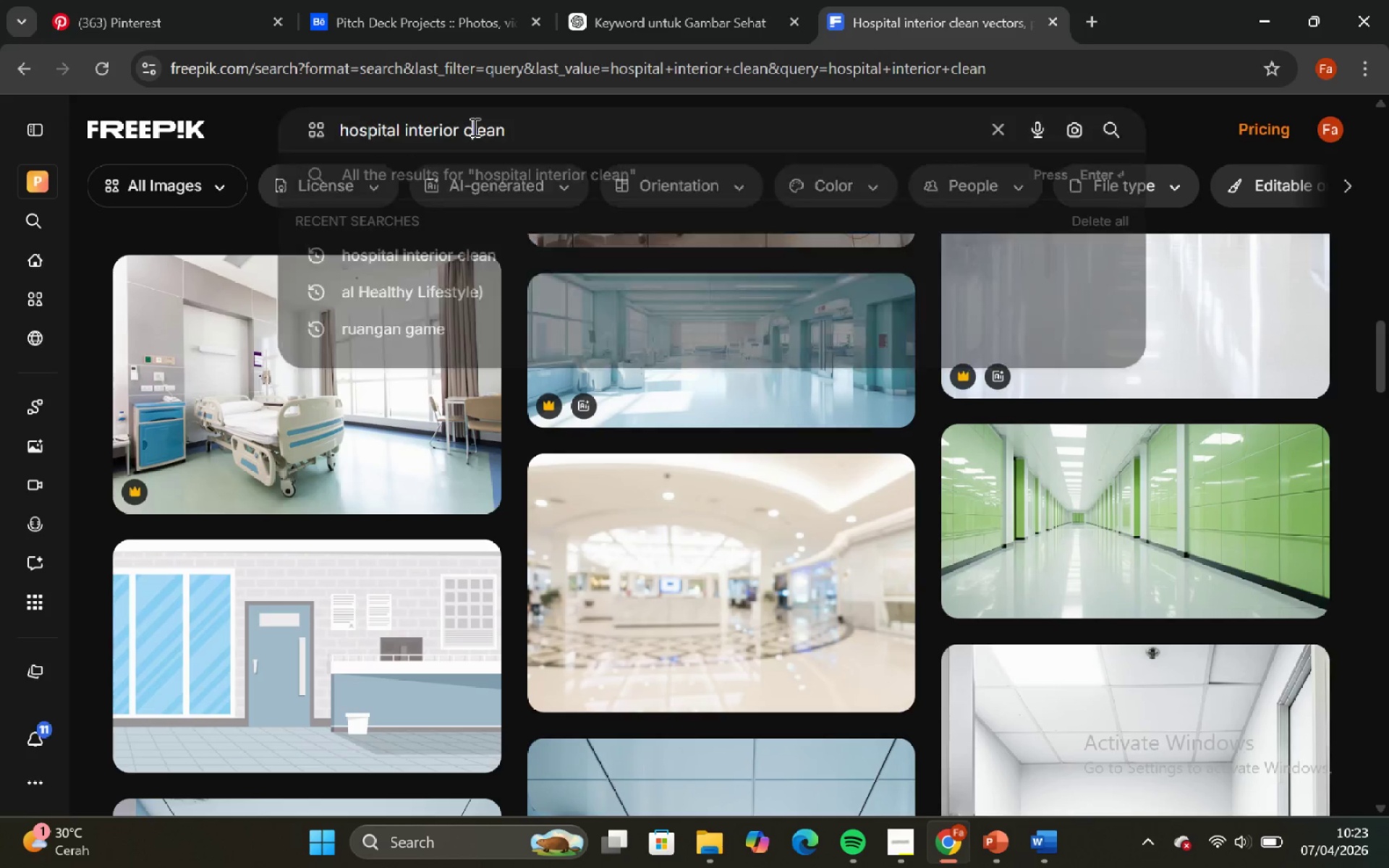 
key(Control+A)
 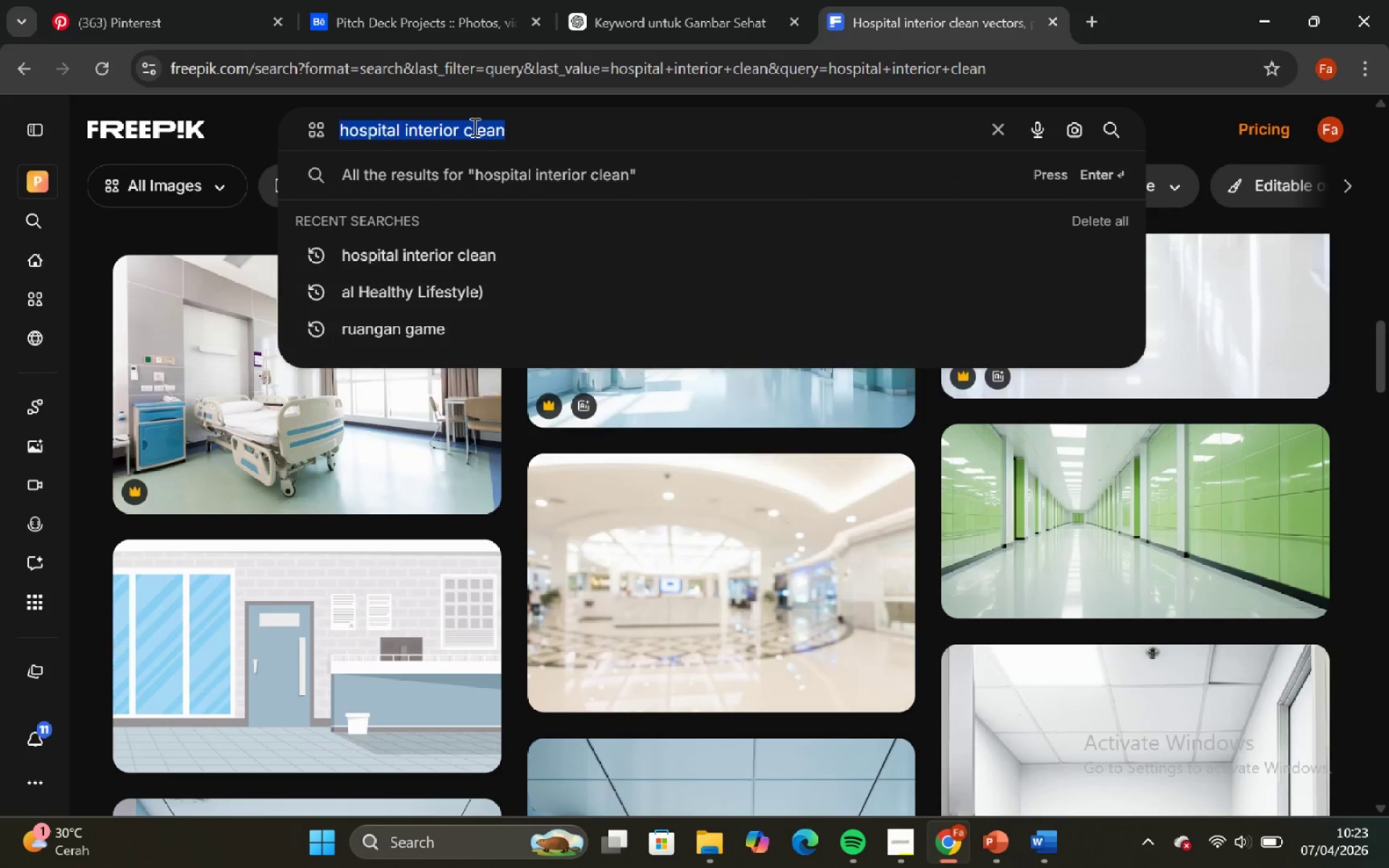 
key(Control+ControlLeft)
 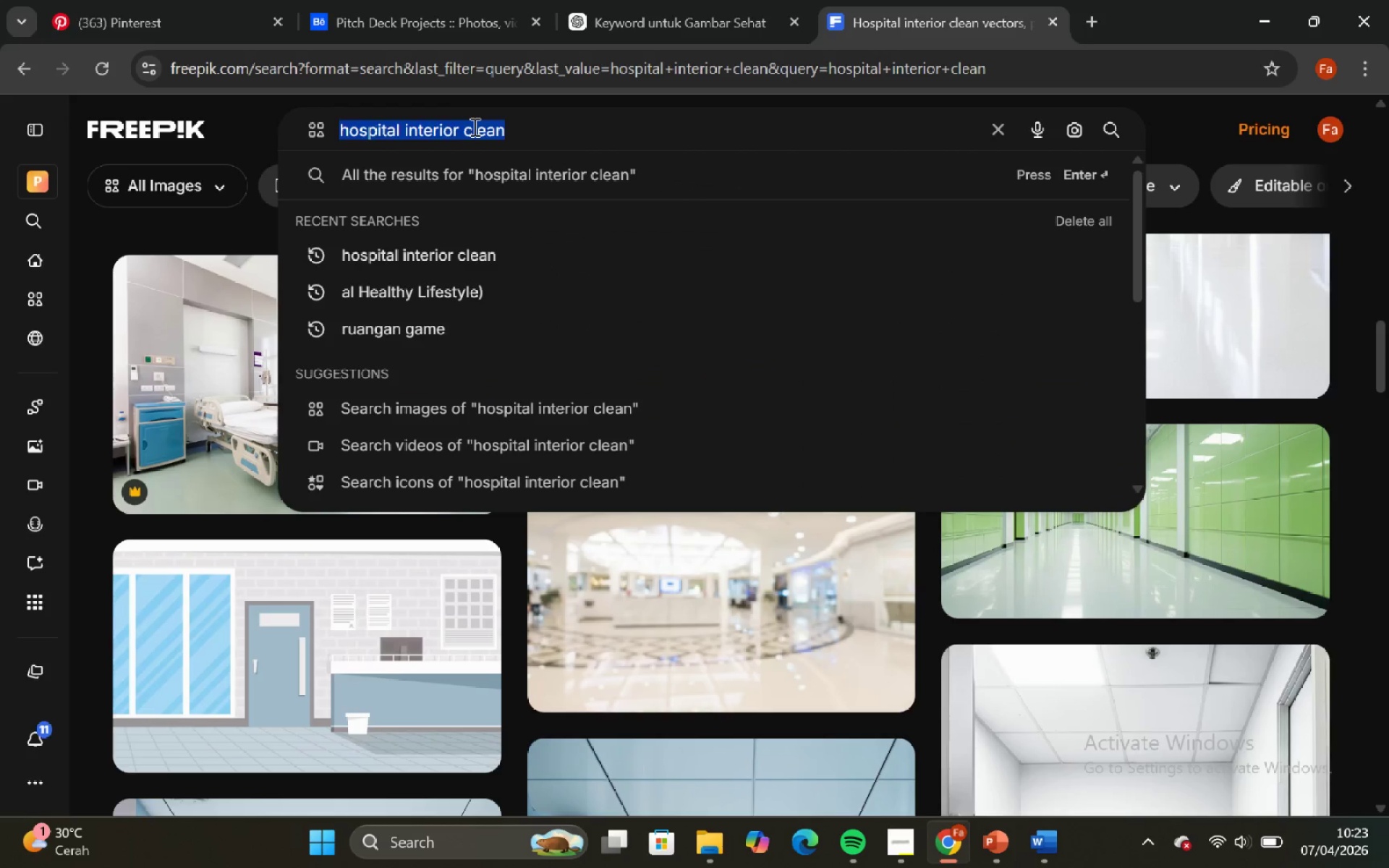 
key(Control+V)
 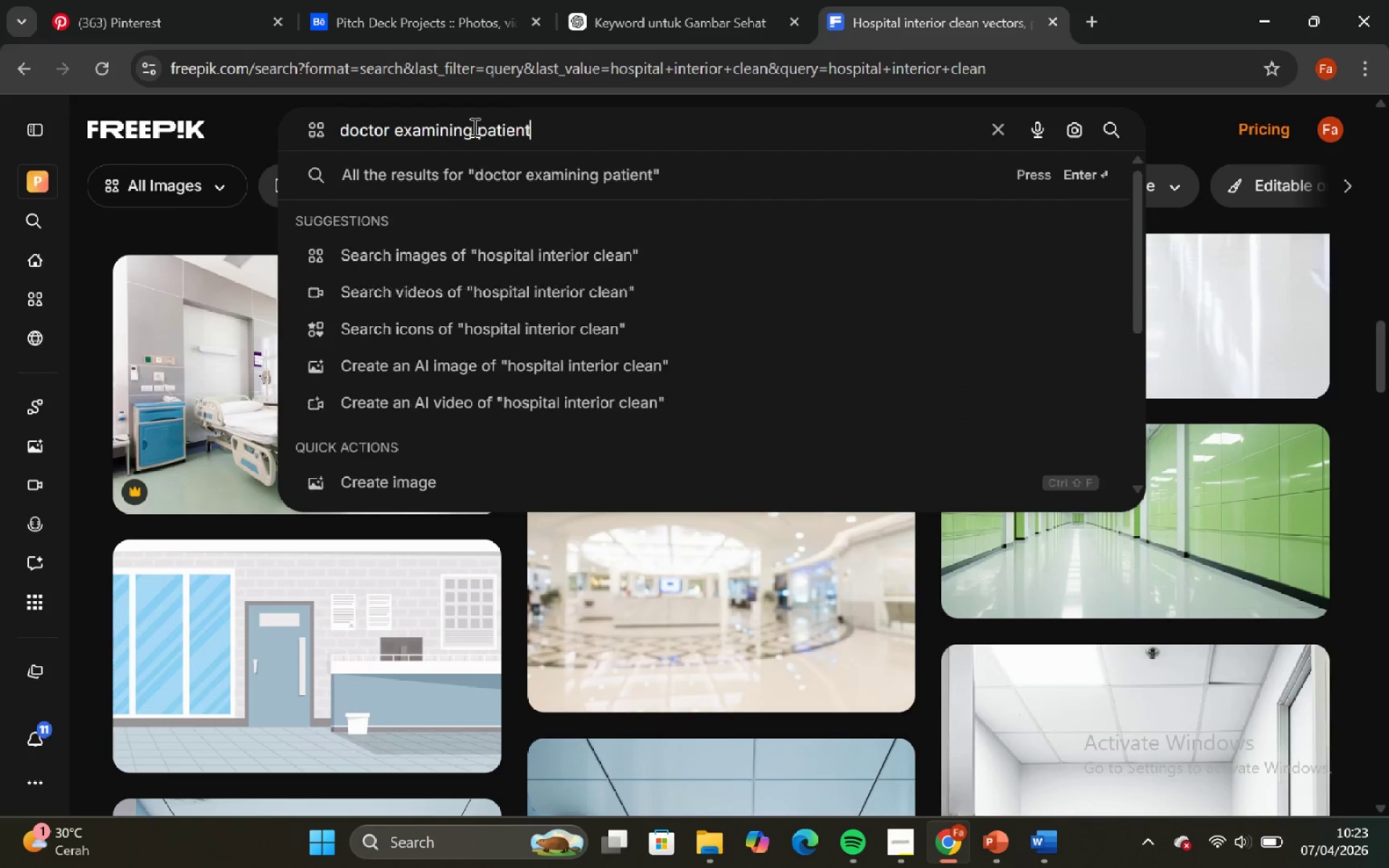 
key(Enter)
 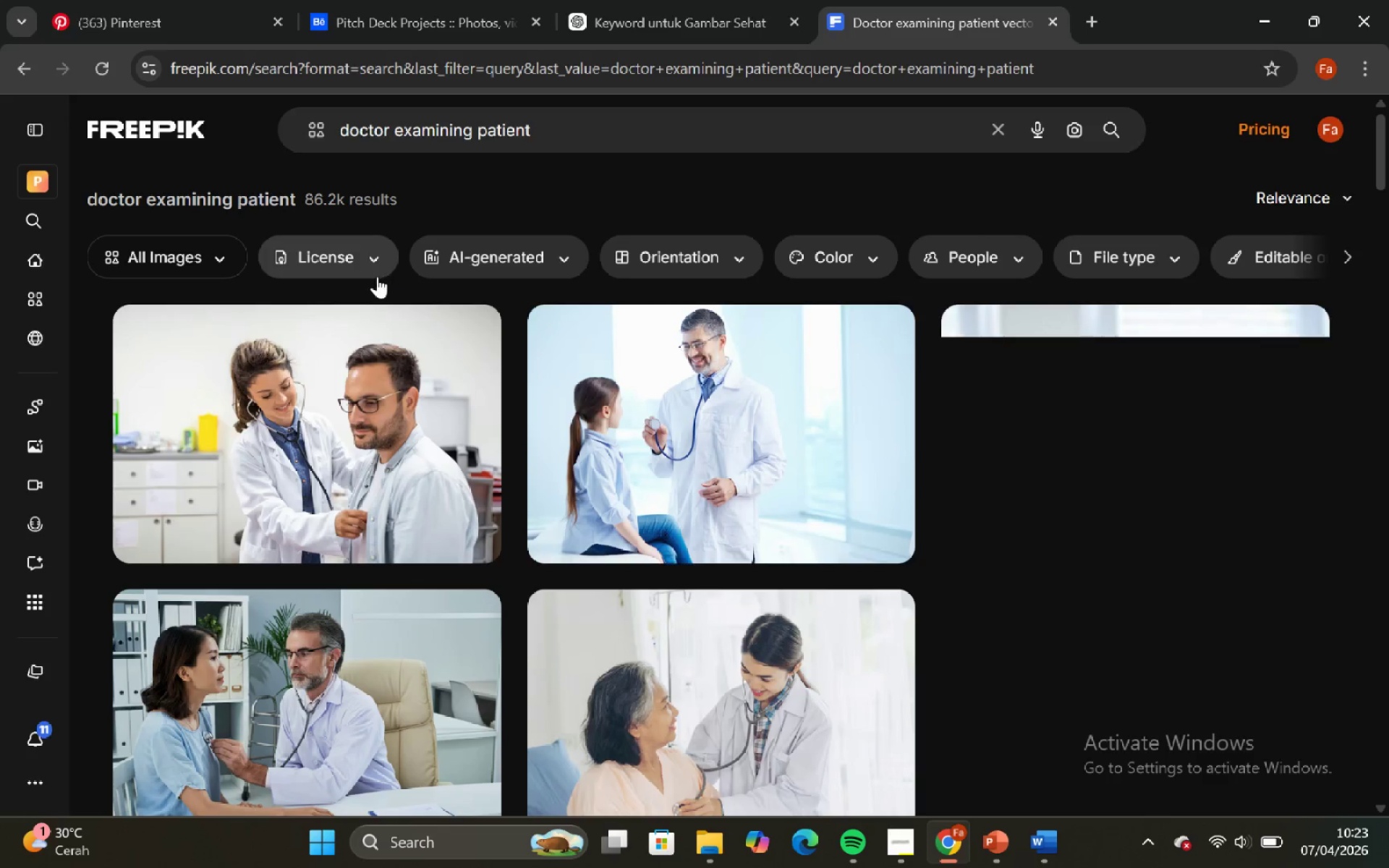 
left_click([388, 308])
 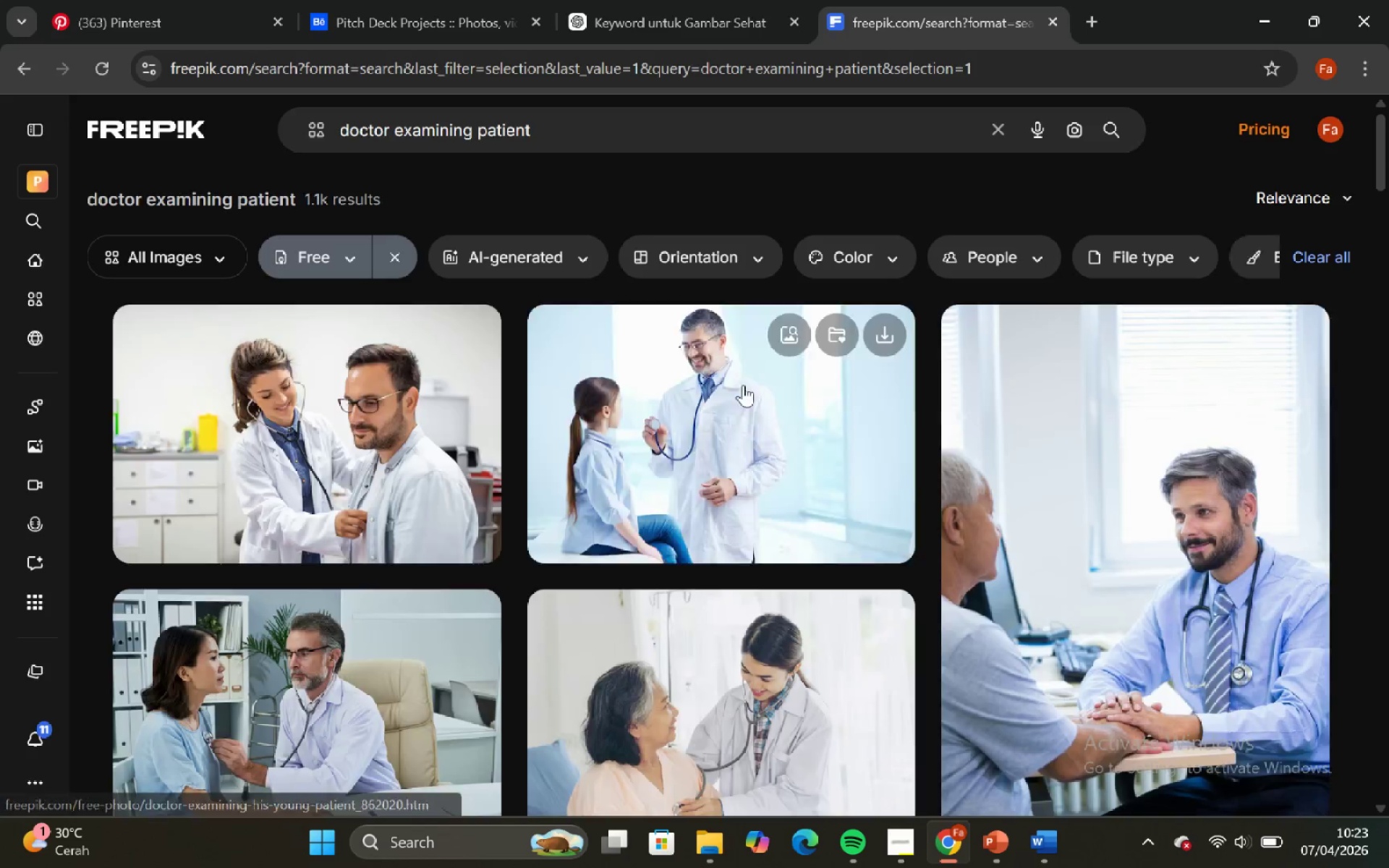 
scroll: coordinate [743, 385], scroll_direction: down, amount: 17.0
 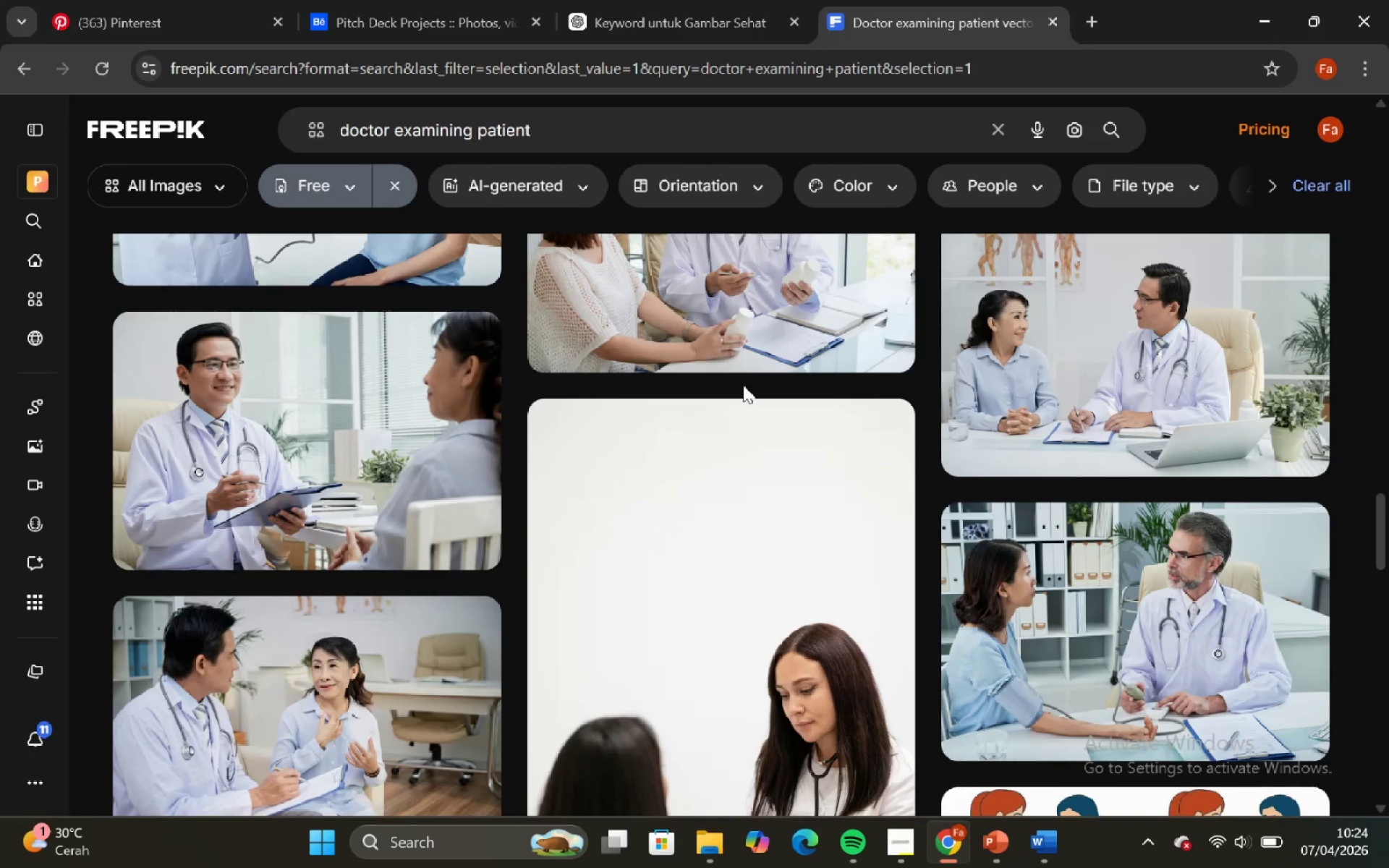 
scroll: coordinate [743, 385], scroll_direction: up, amount: 1.0
 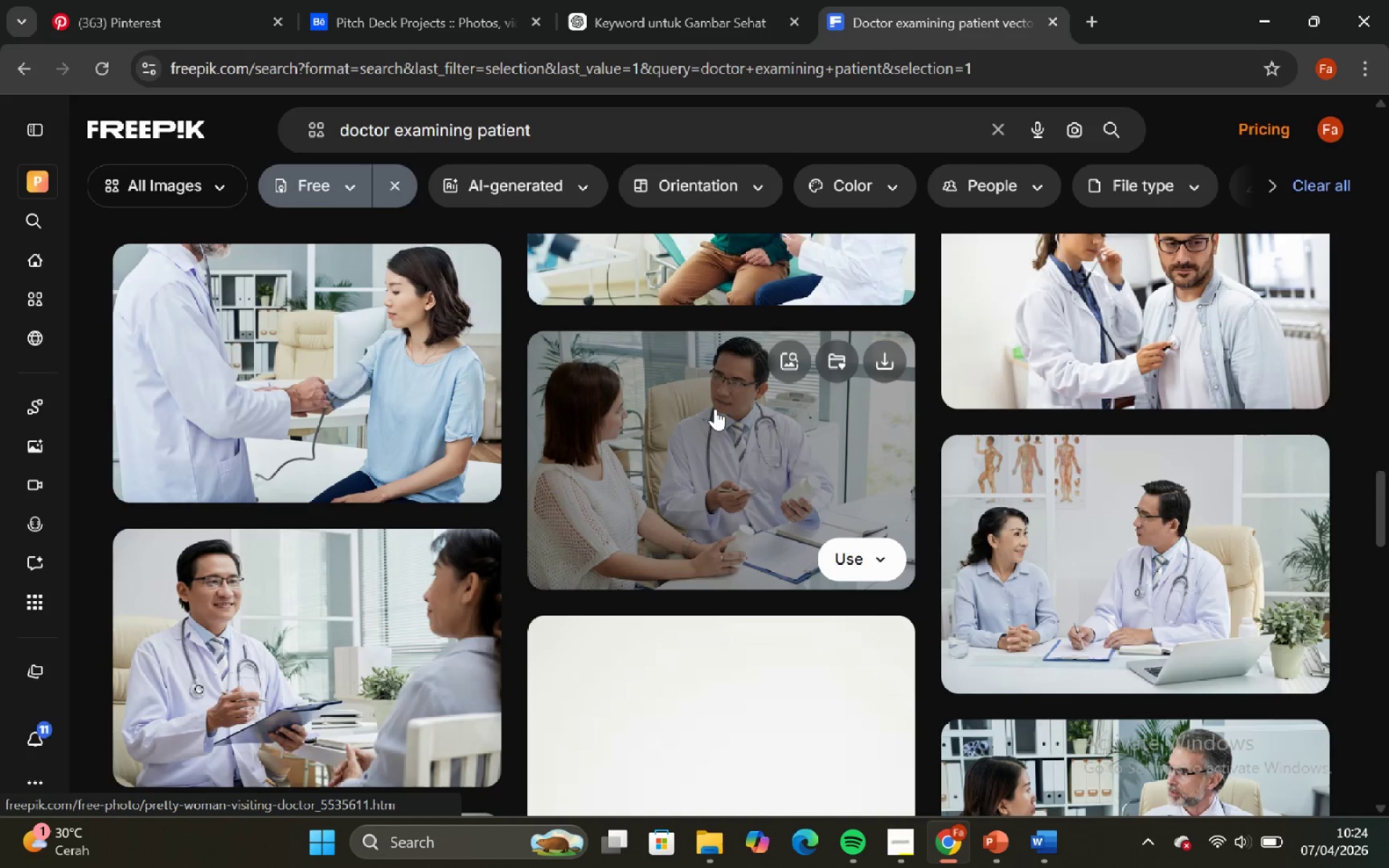 
left_click([715, 410])
 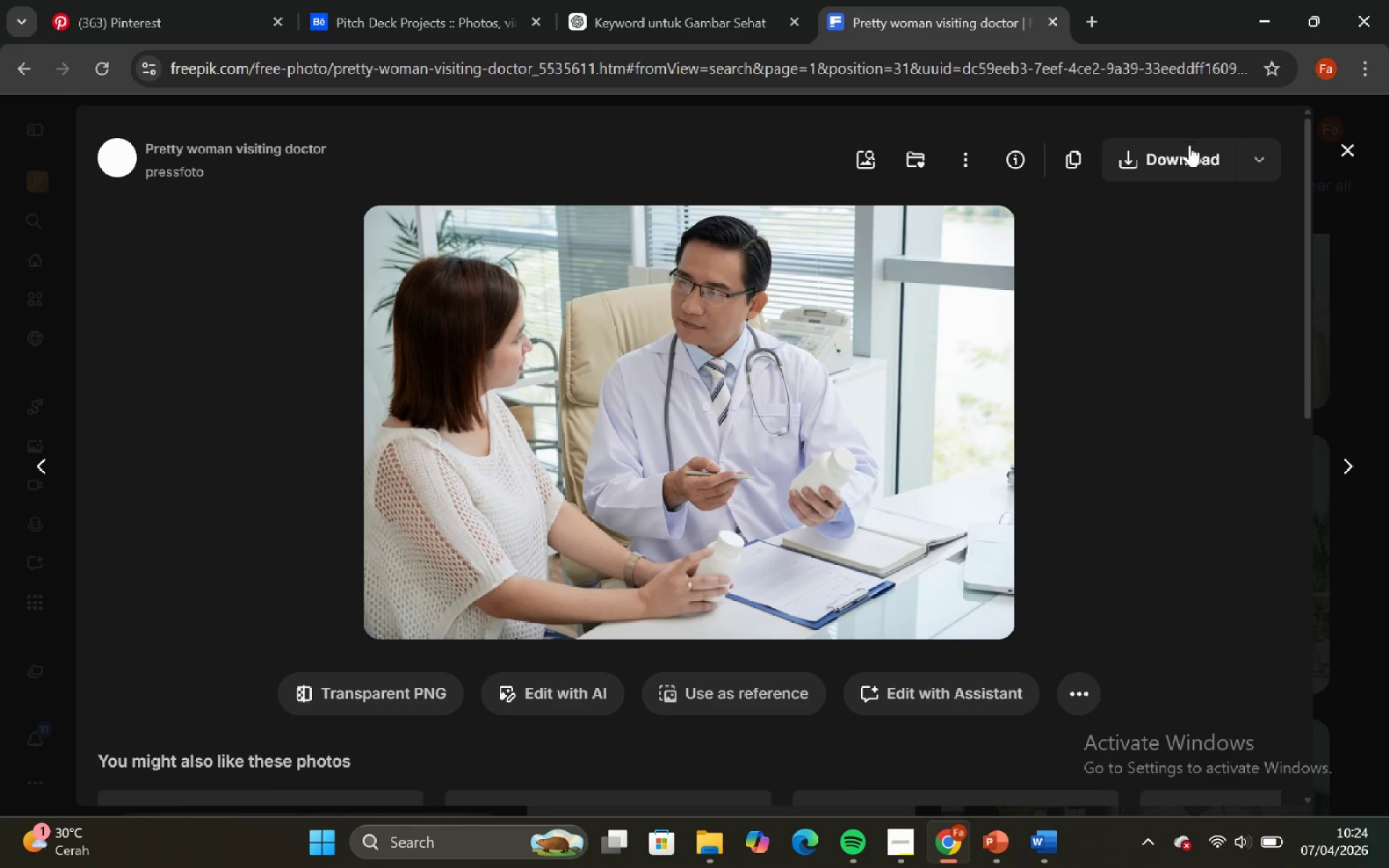 
left_click([1164, 158])
 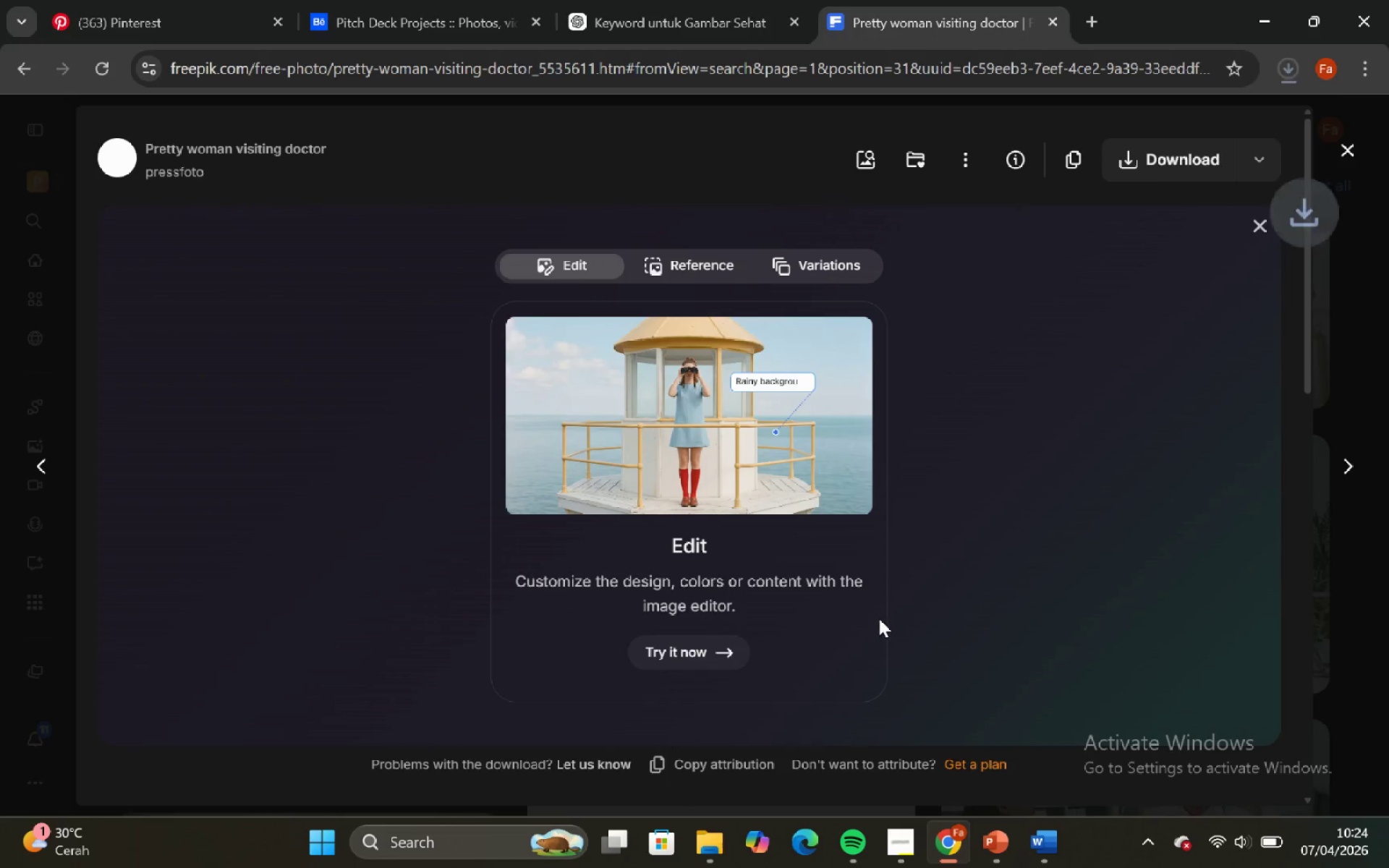 
mouse_move([997, 814])
 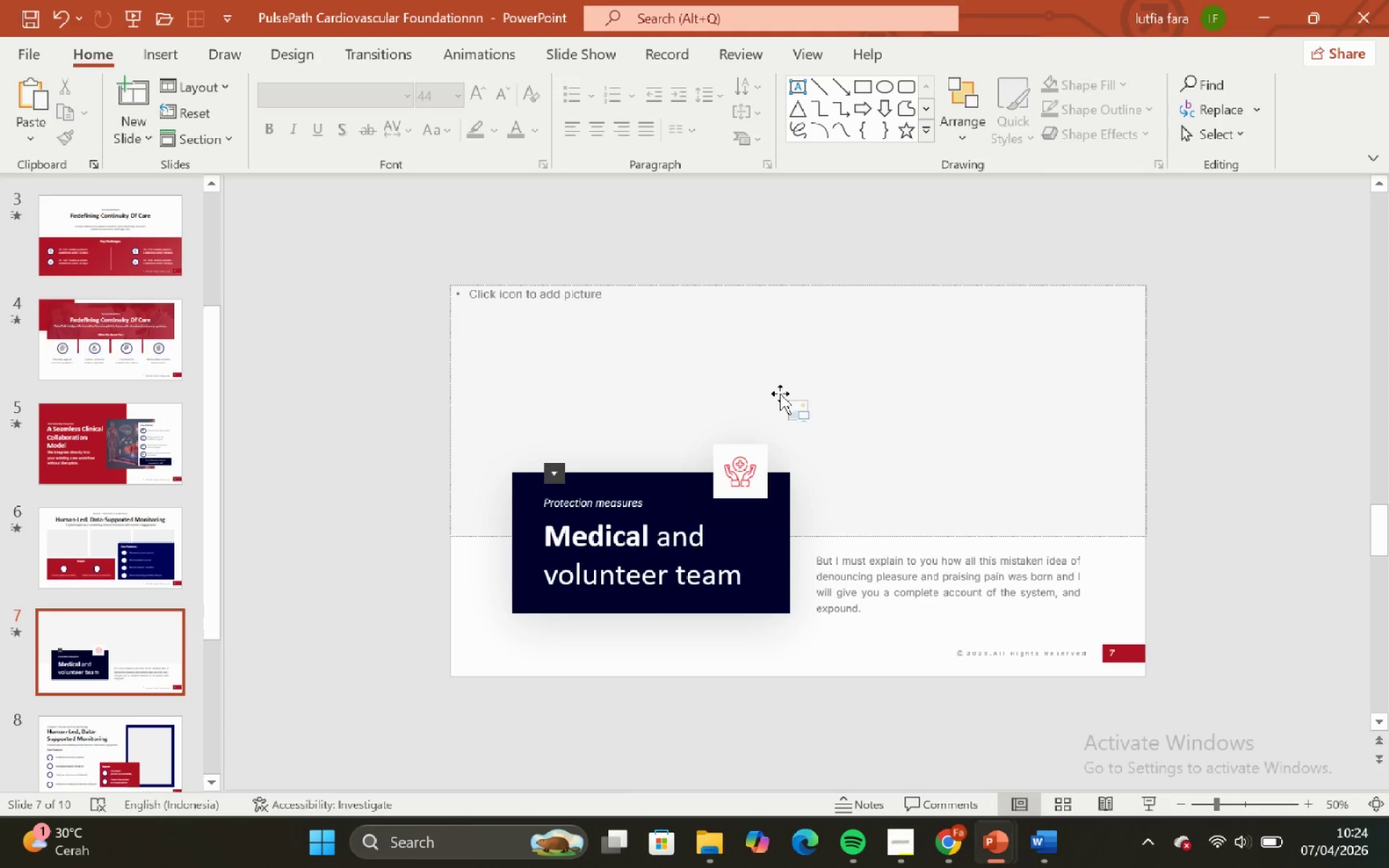 
left_click([796, 420])
 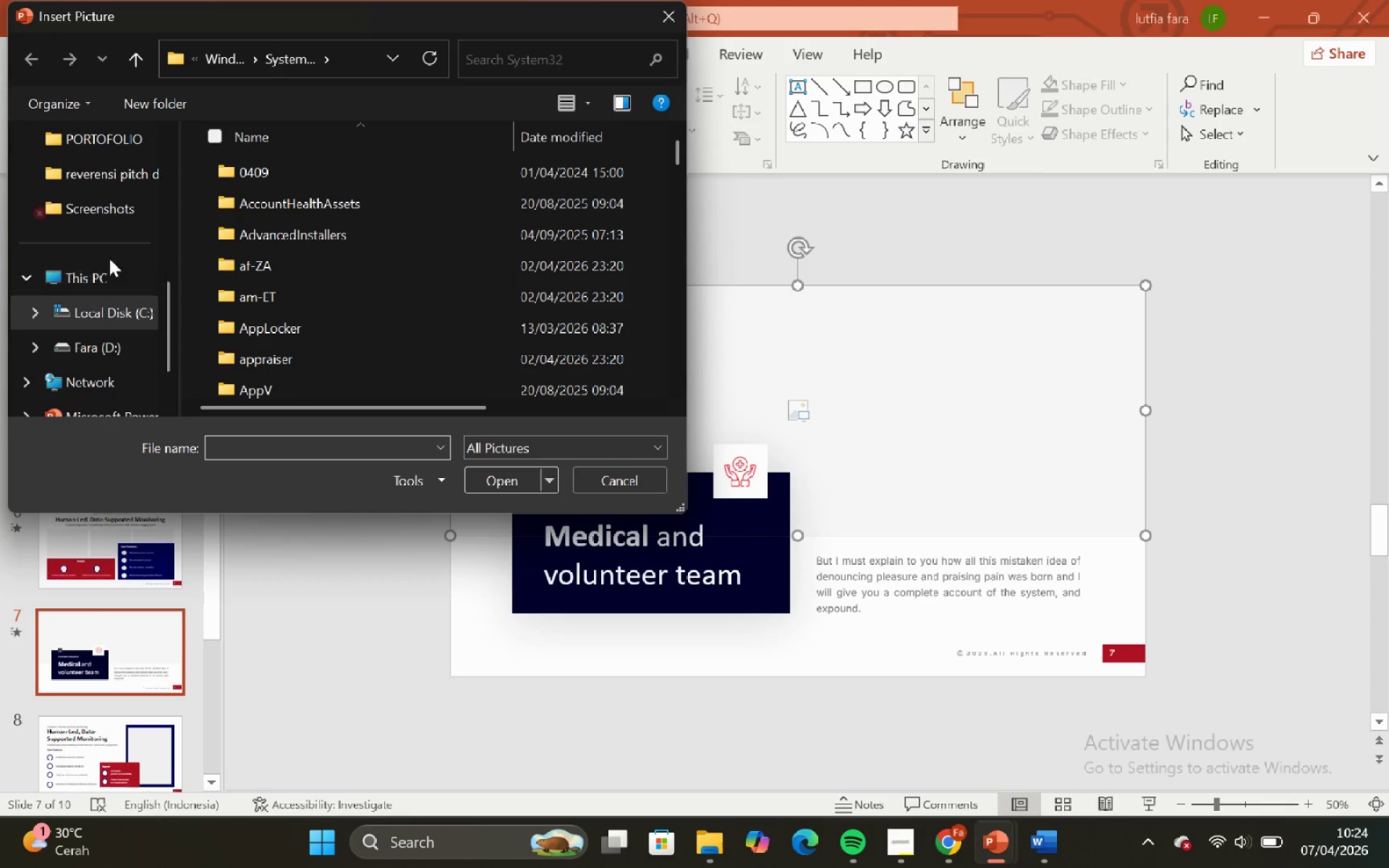 
scroll: coordinate [99, 275], scroll_direction: up, amount: 6.0
 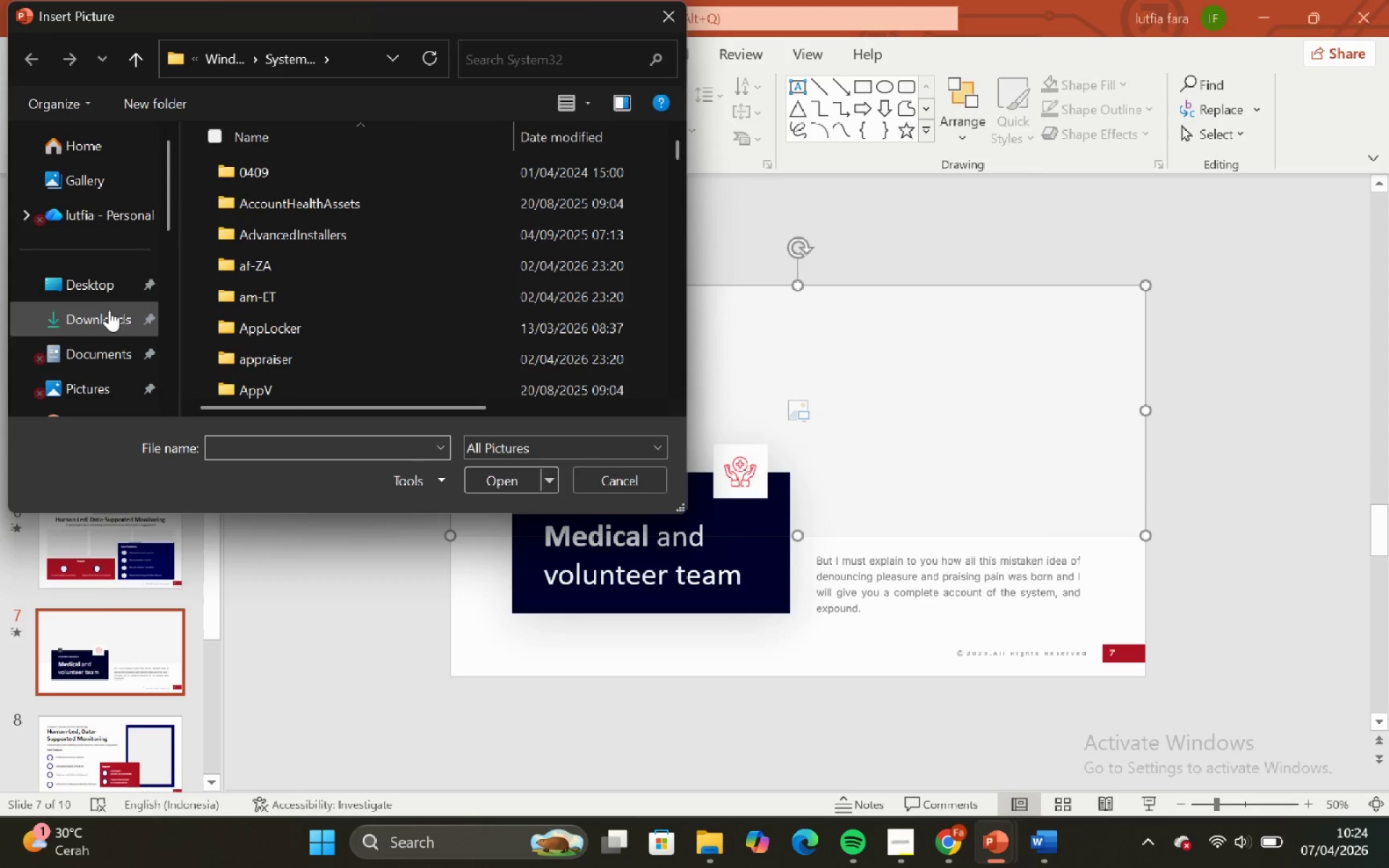 
left_click([109, 312])
 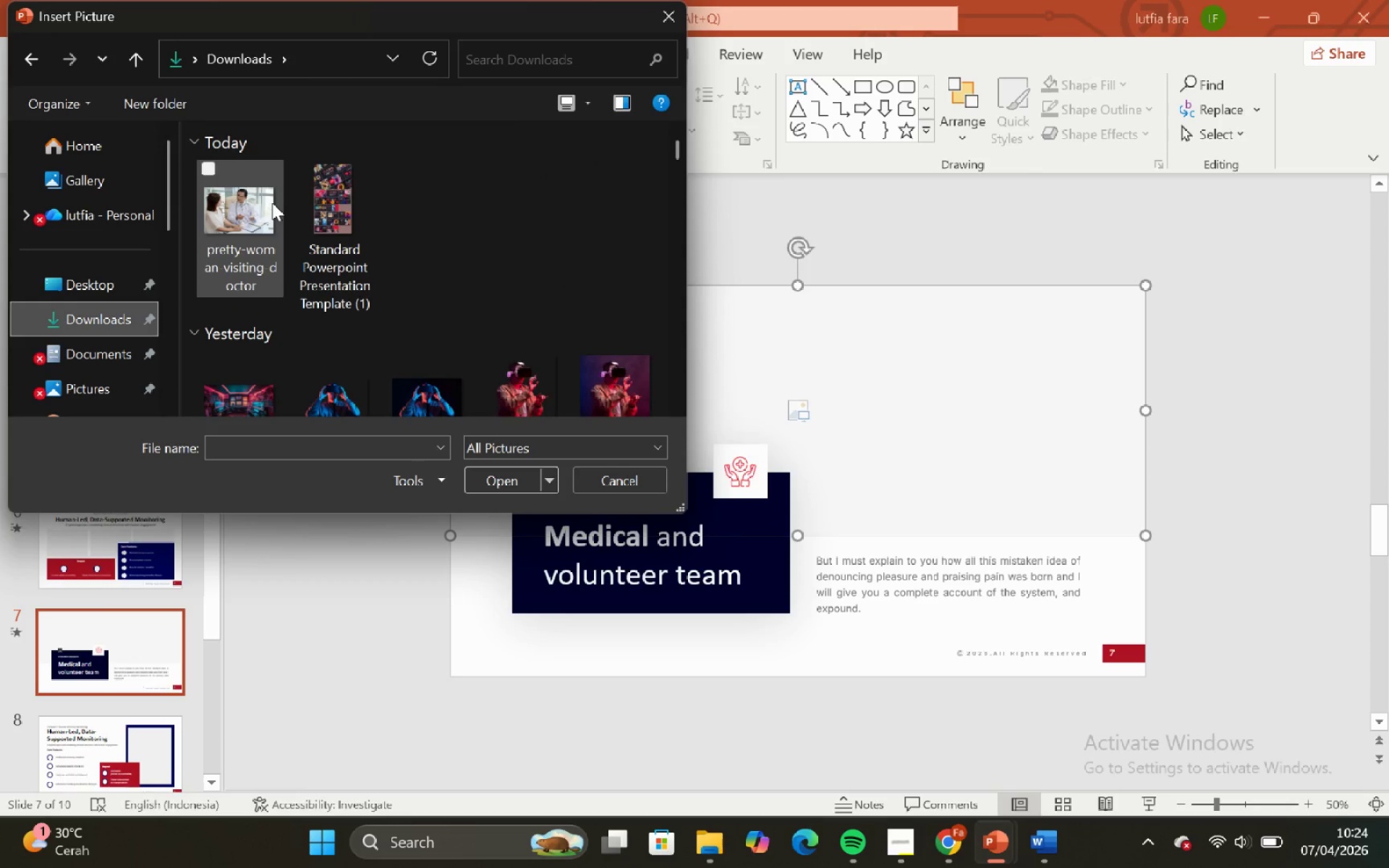 
left_click([272, 206])
 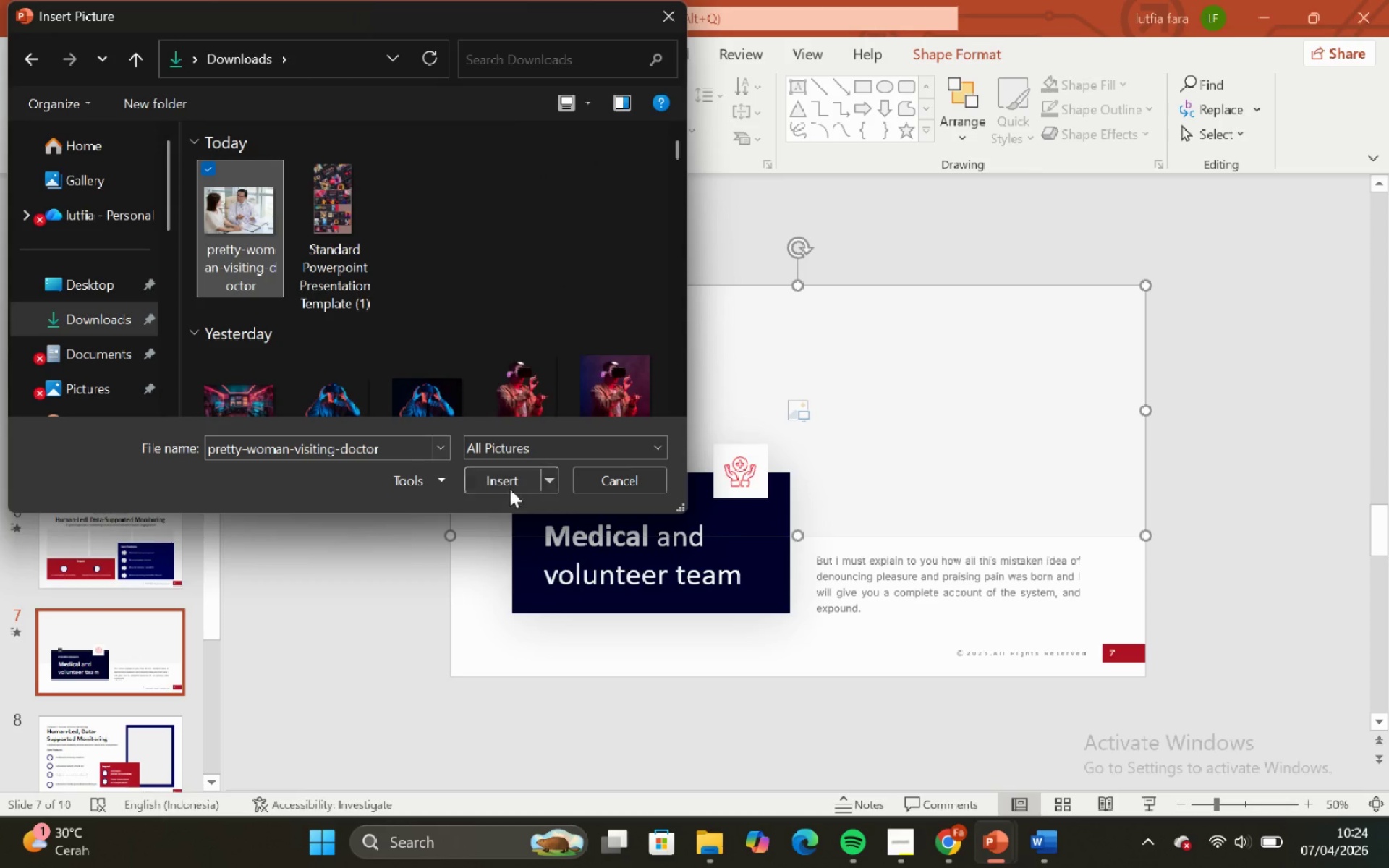 
left_click_drag(start_coordinate=[516, 490], to_coordinate=[516, 485])
 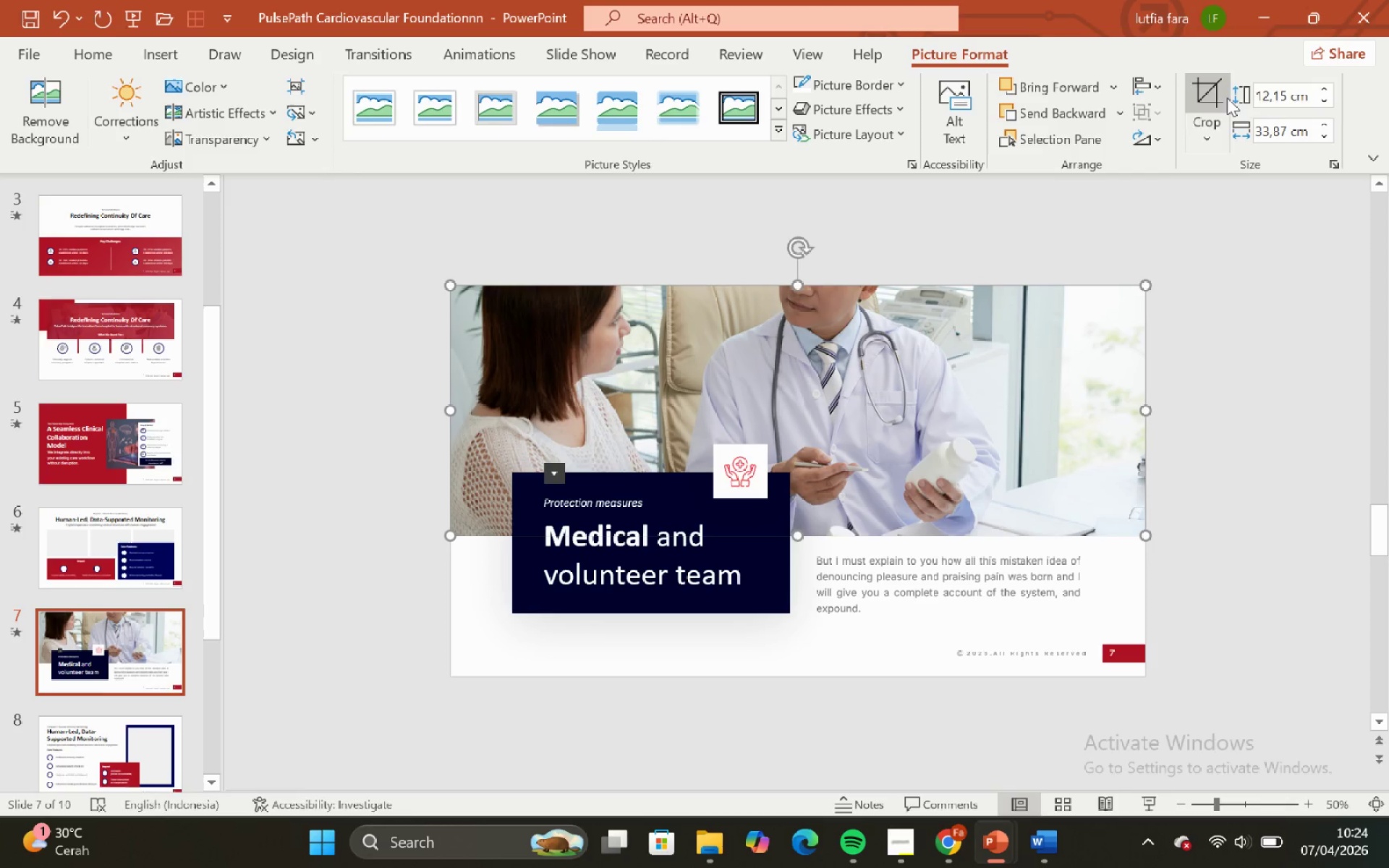 
hold_key(key=ShiftLeft, duration=1.22)
left_click_drag(start_coordinate=[899, 343], to_coordinate=[890, 447])
 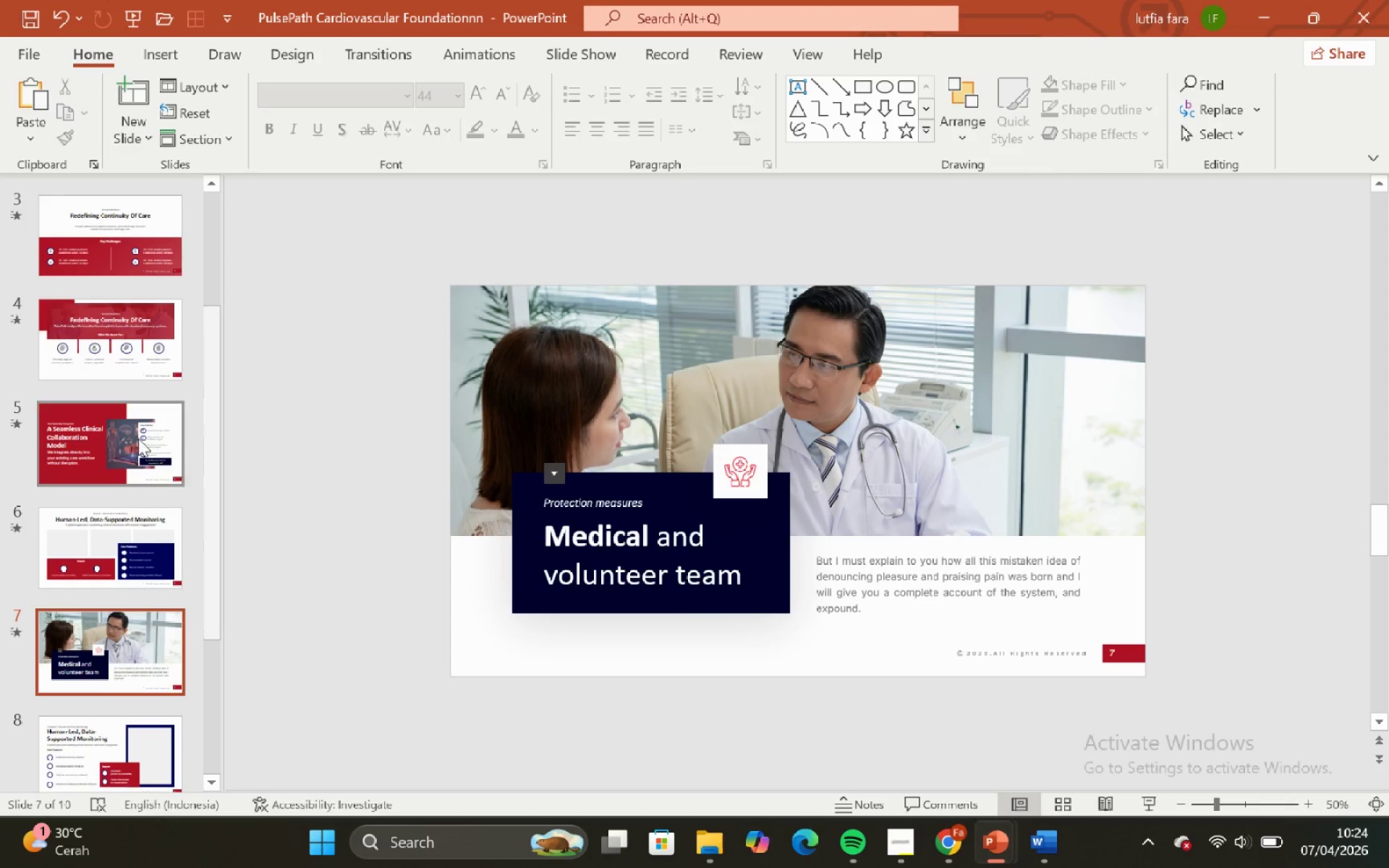 
scroll: coordinate [95, 409], scroll_direction: up, amount: 3.0
 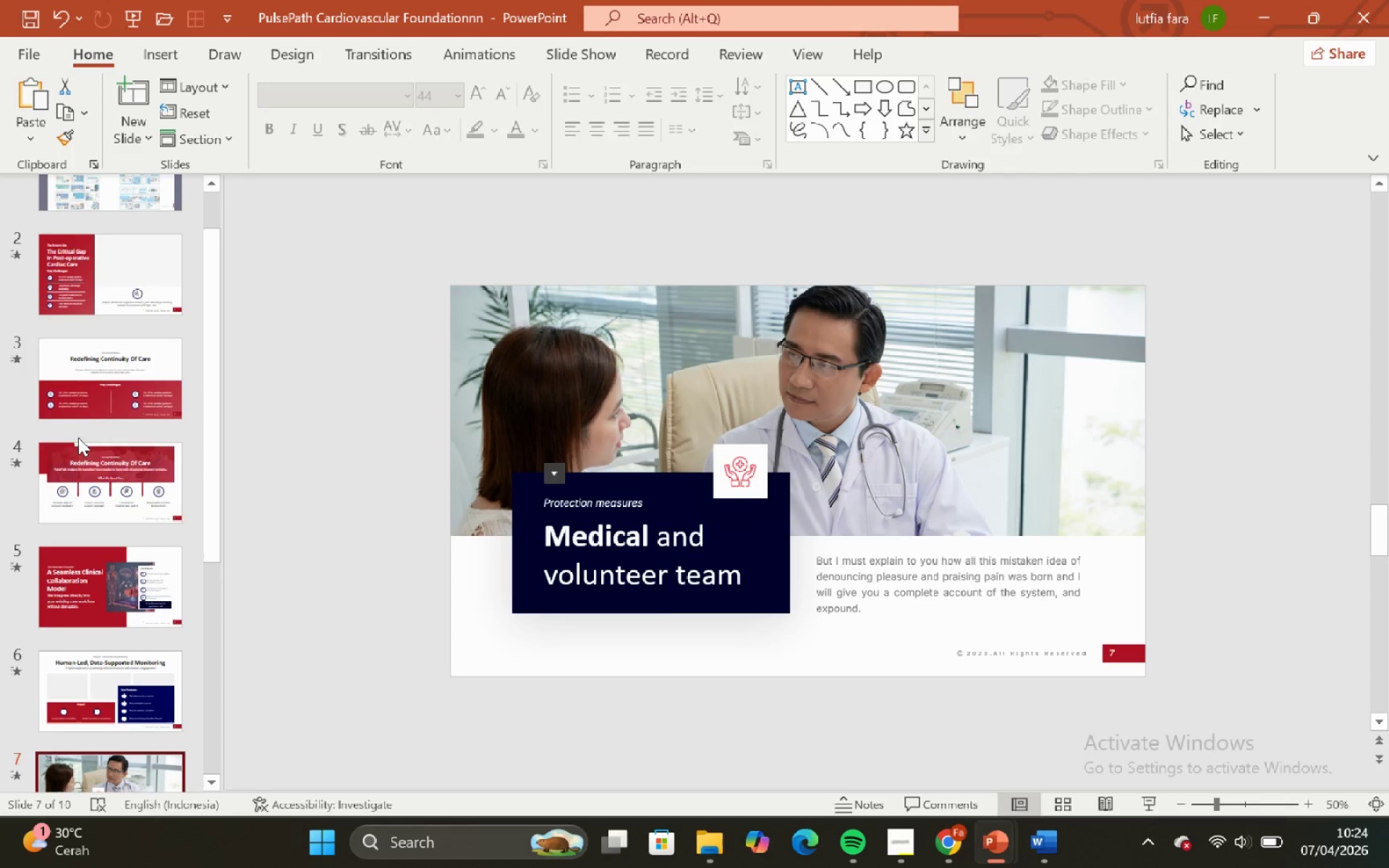 
left_click([113, 482])
 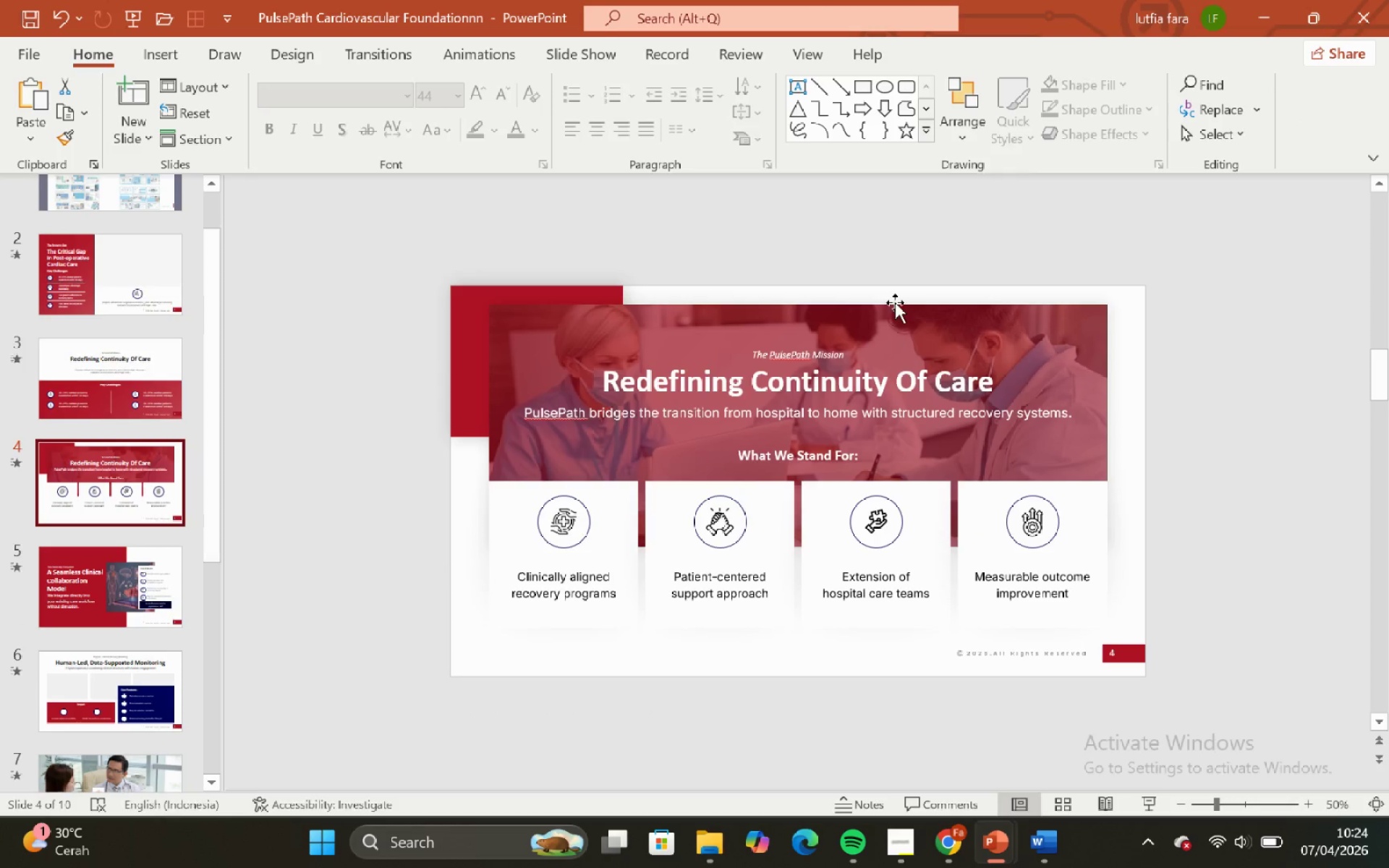 
left_click([895, 302])
 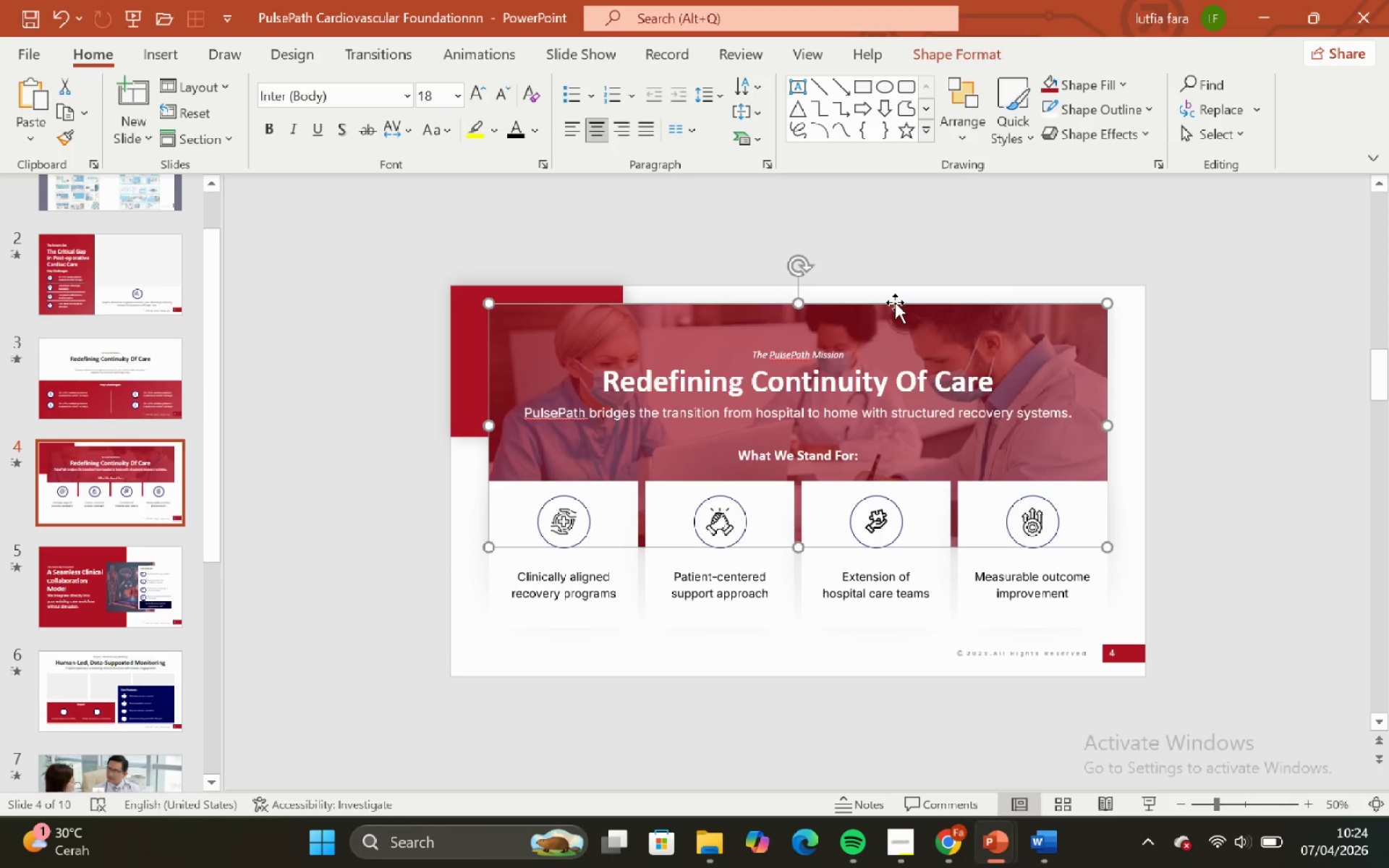 
key(Control+C)
 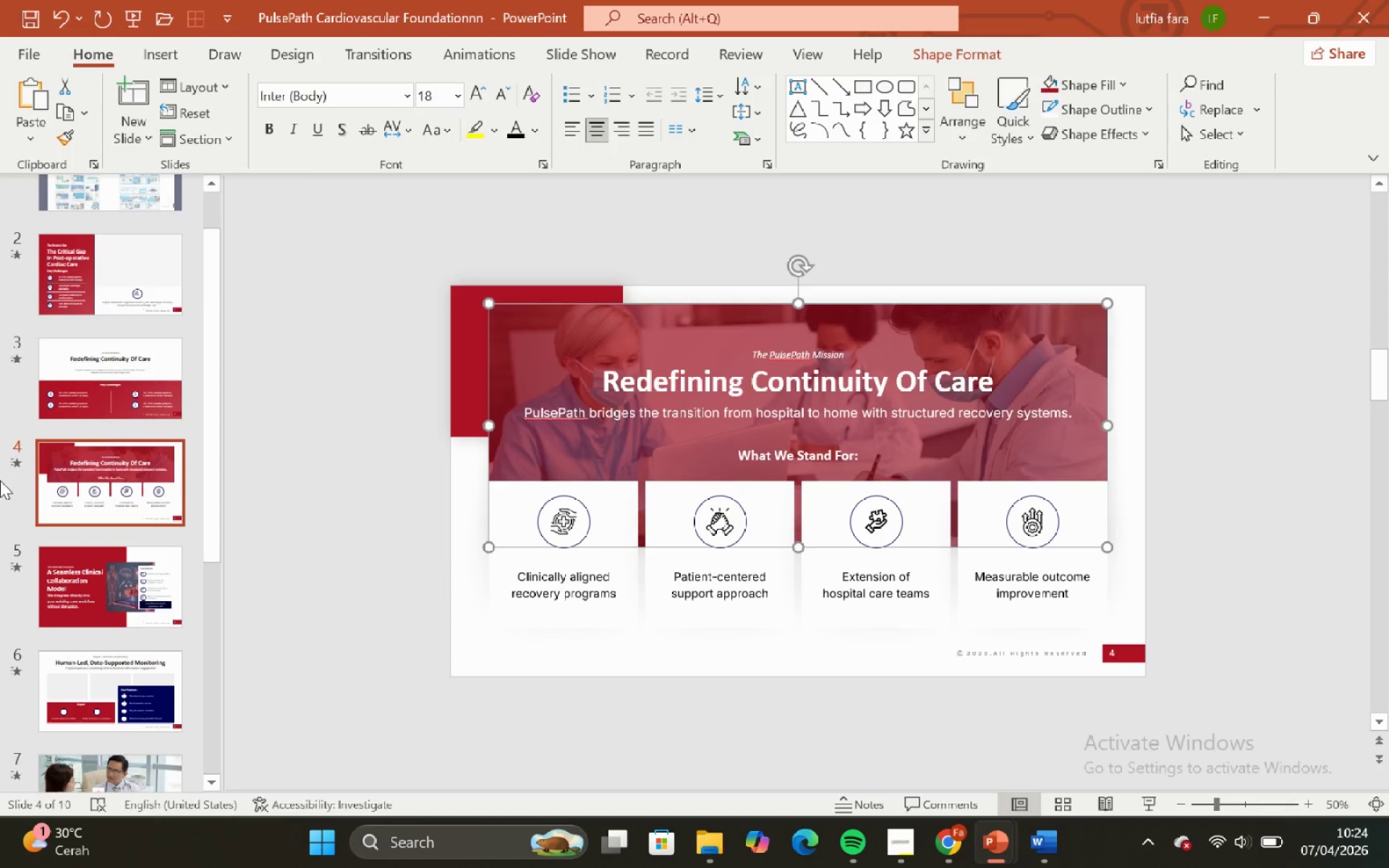 
scroll: coordinate [0, 487], scroll_direction: down, amount: 3.0
 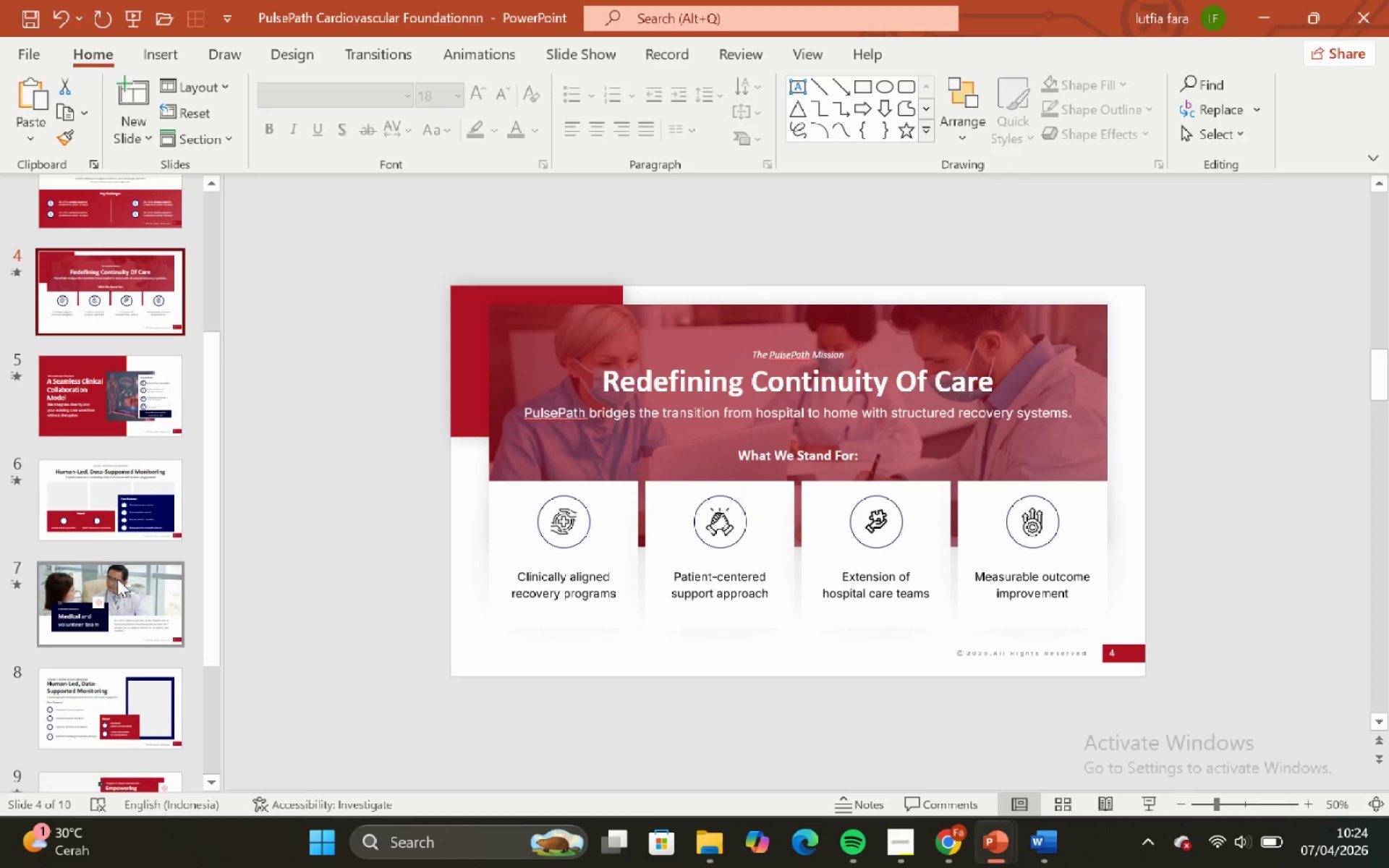 
left_click([119, 579])
 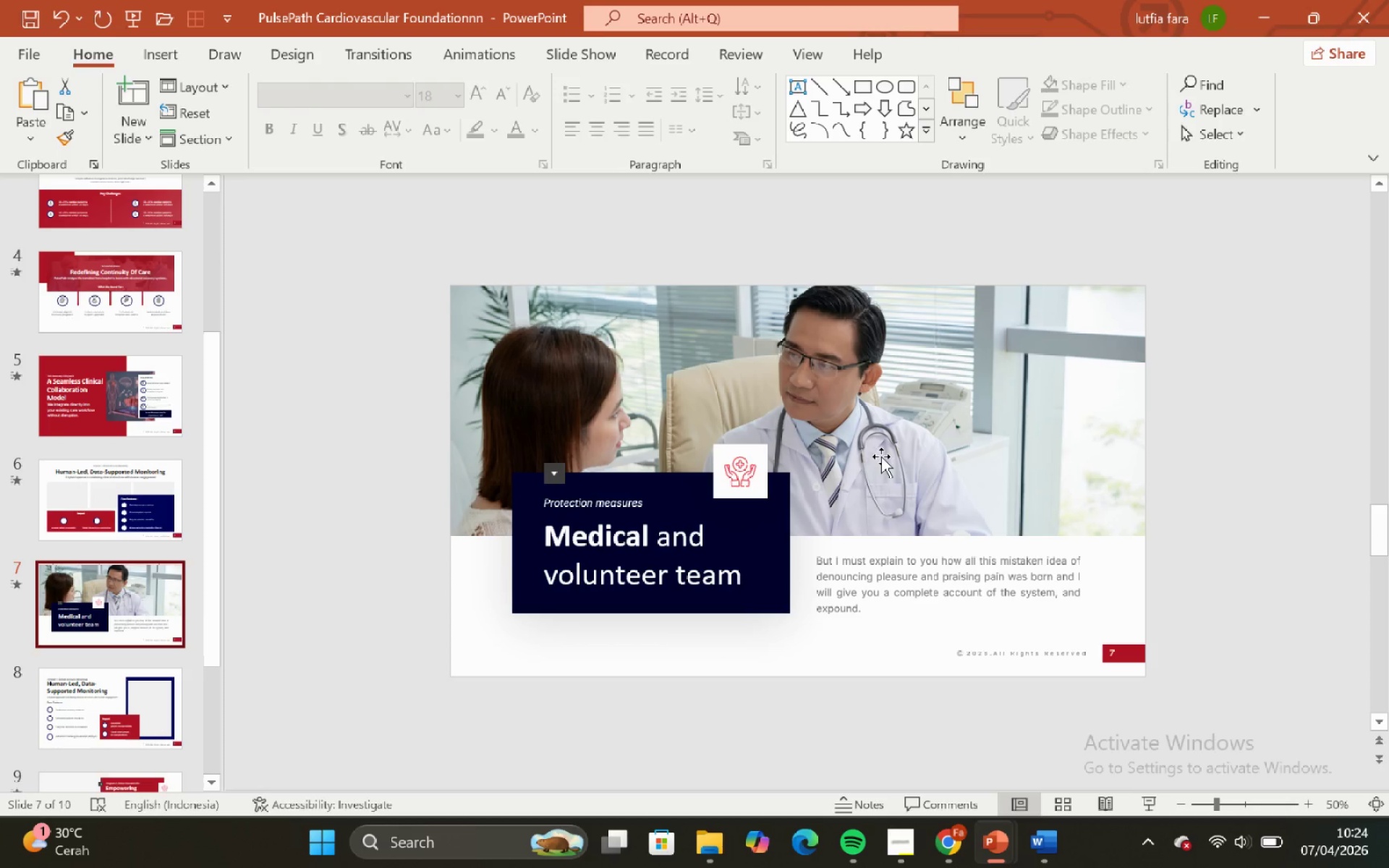 
key(Control+V)
 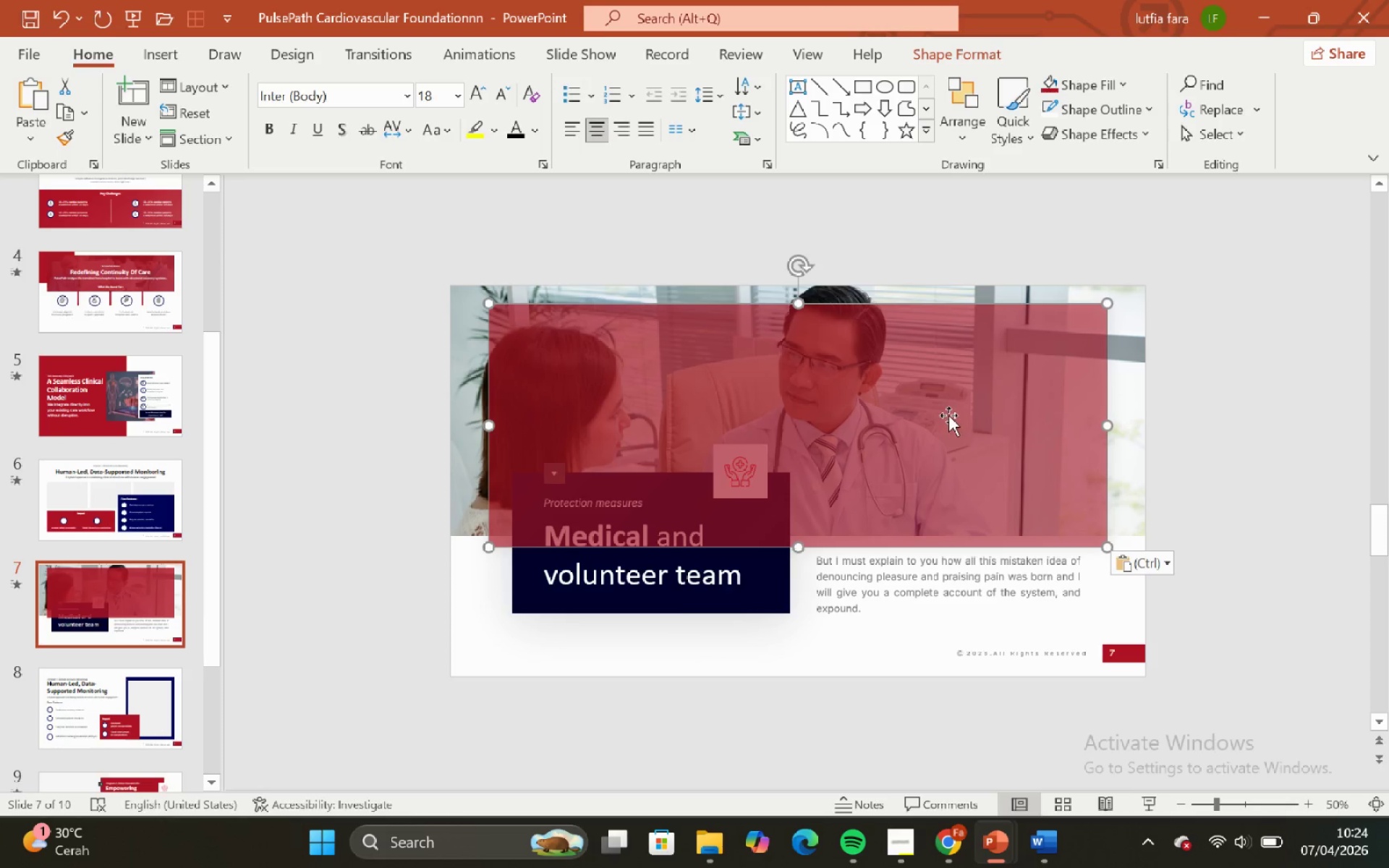 
left_click_drag(start_coordinate=[950, 415], to_coordinate=[911, 401])
 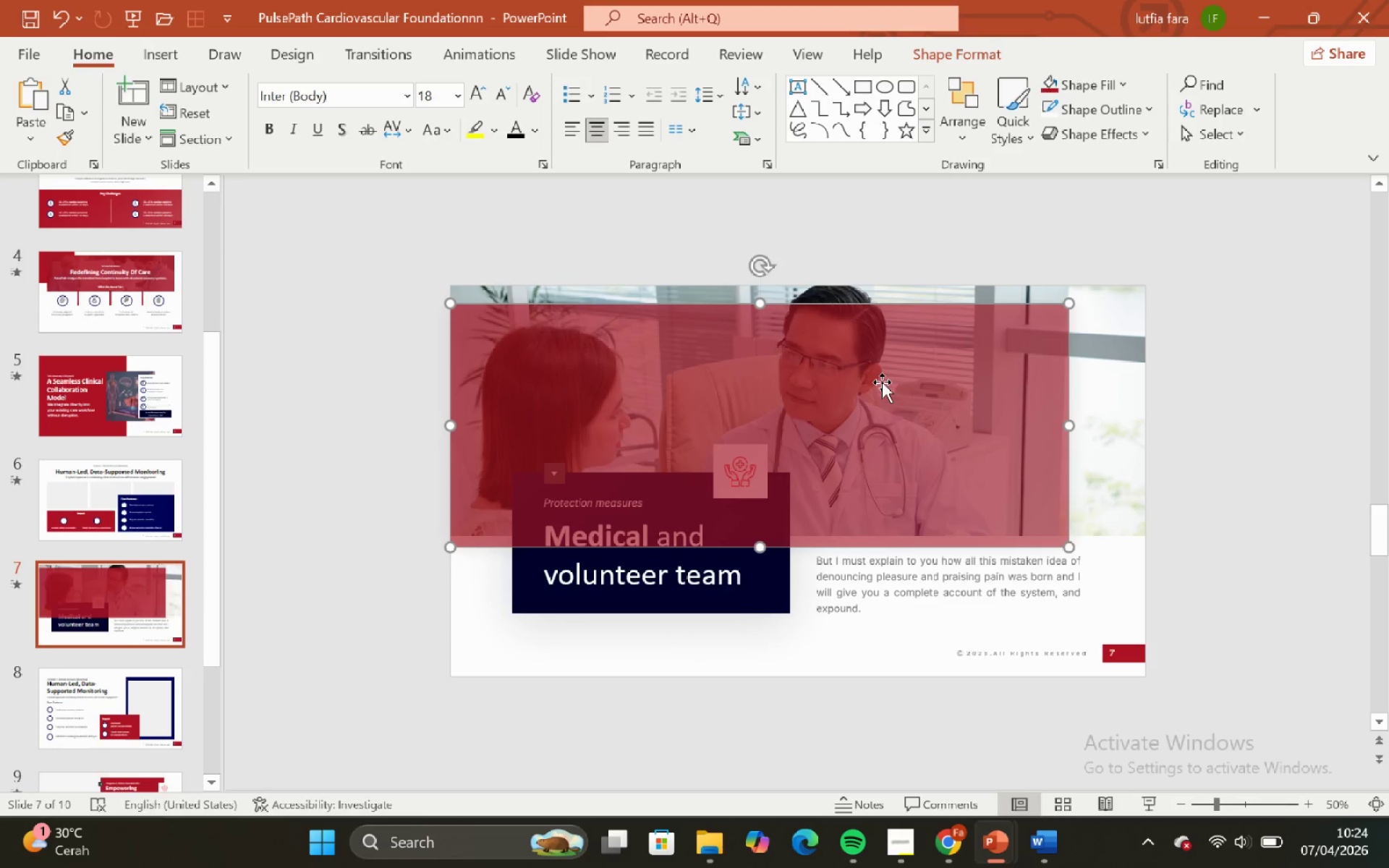 
hold_key(key=ShiftLeft, duration=2.45)
 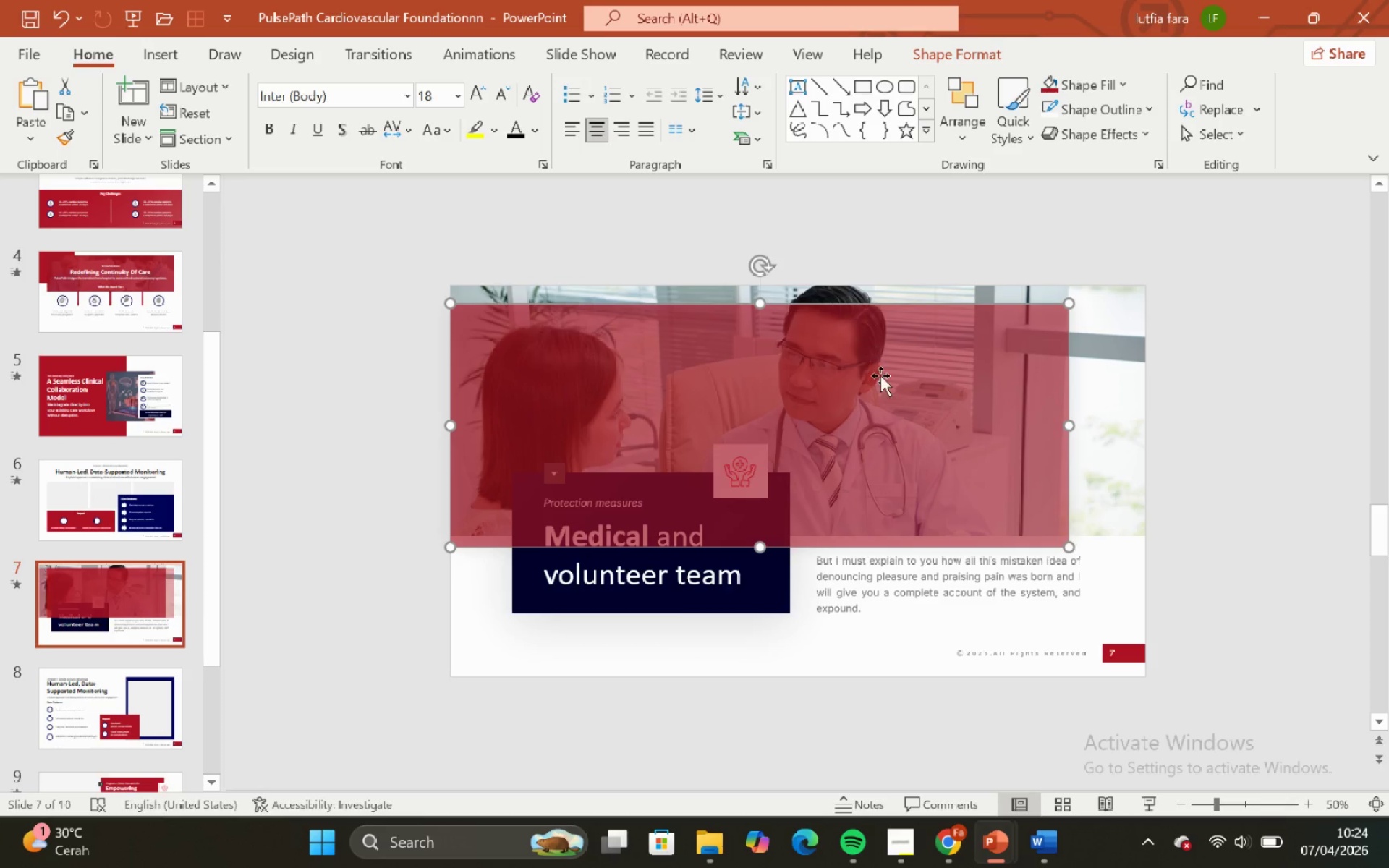 
hold_key(key=ShiftLeft, duration=1.08)
left_click_drag(start_coordinate=[882, 382], to_coordinate=[888, 360])
 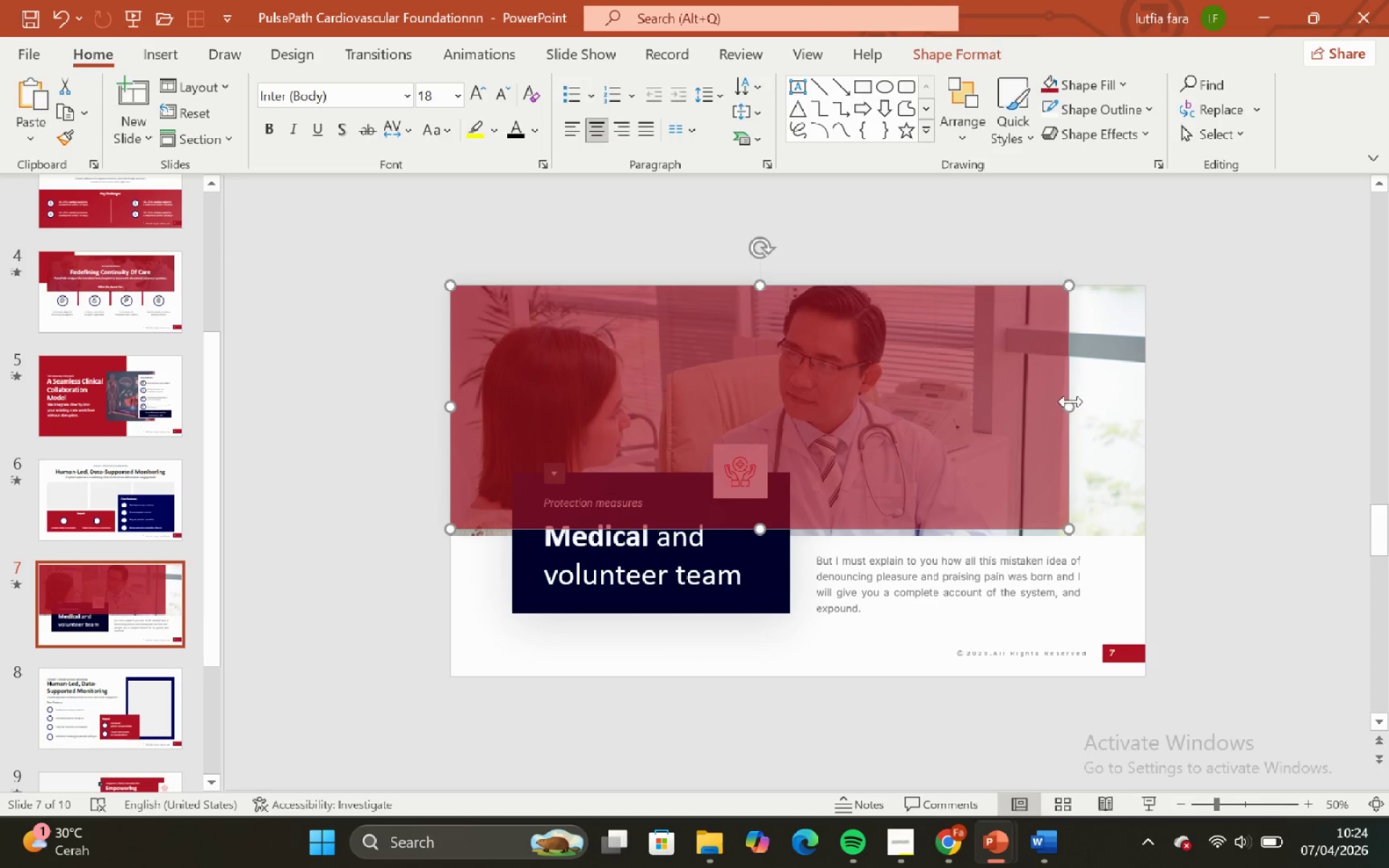 
left_click_drag(start_coordinate=[1071, 401], to_coordinate=[1147, 404])
 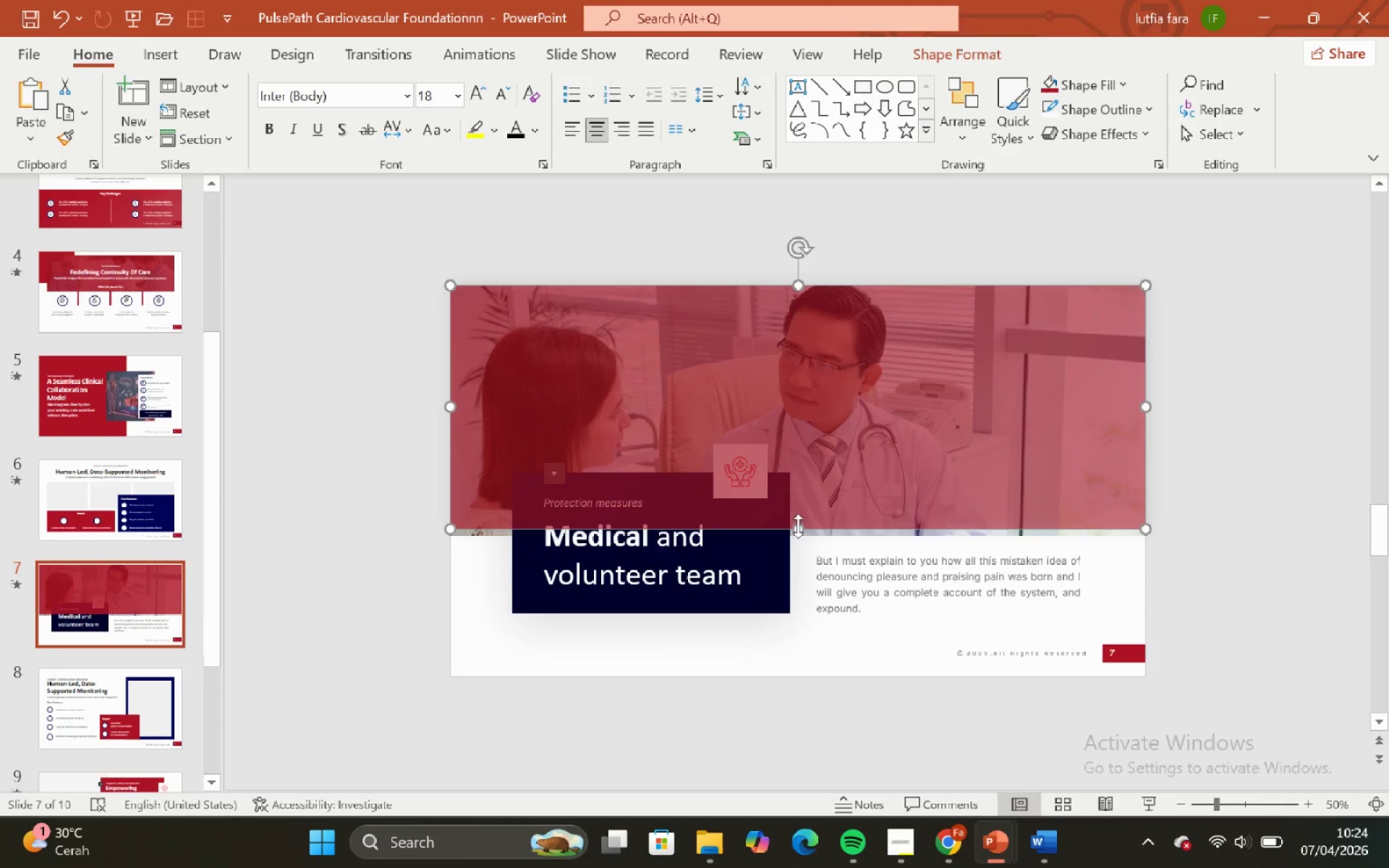 
left_click_drag(start_coordinate=[798, 527], to_coordinate=[803, 534])
 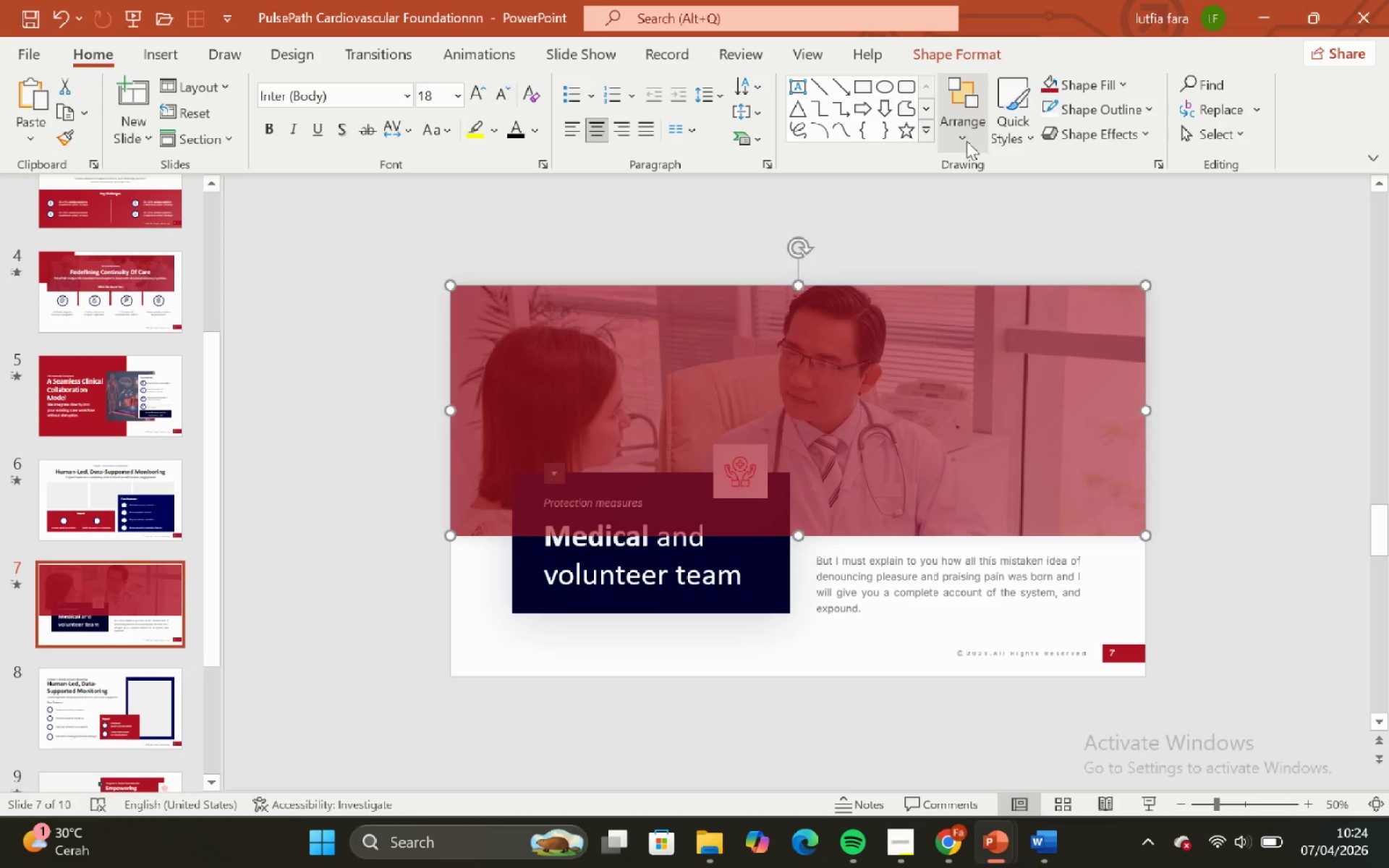 
left_click([964, 143])
 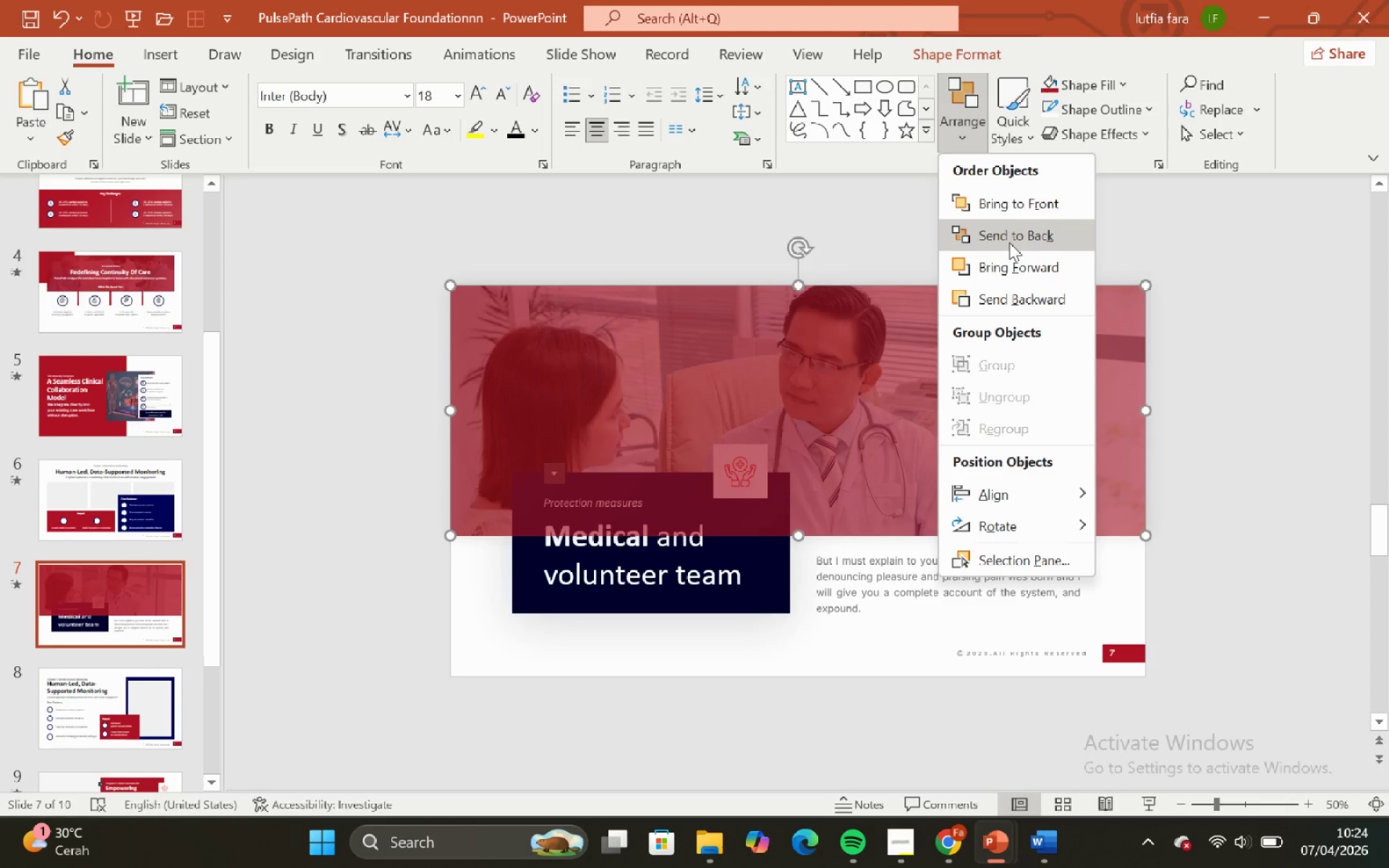 
left_click([1009, 242])
 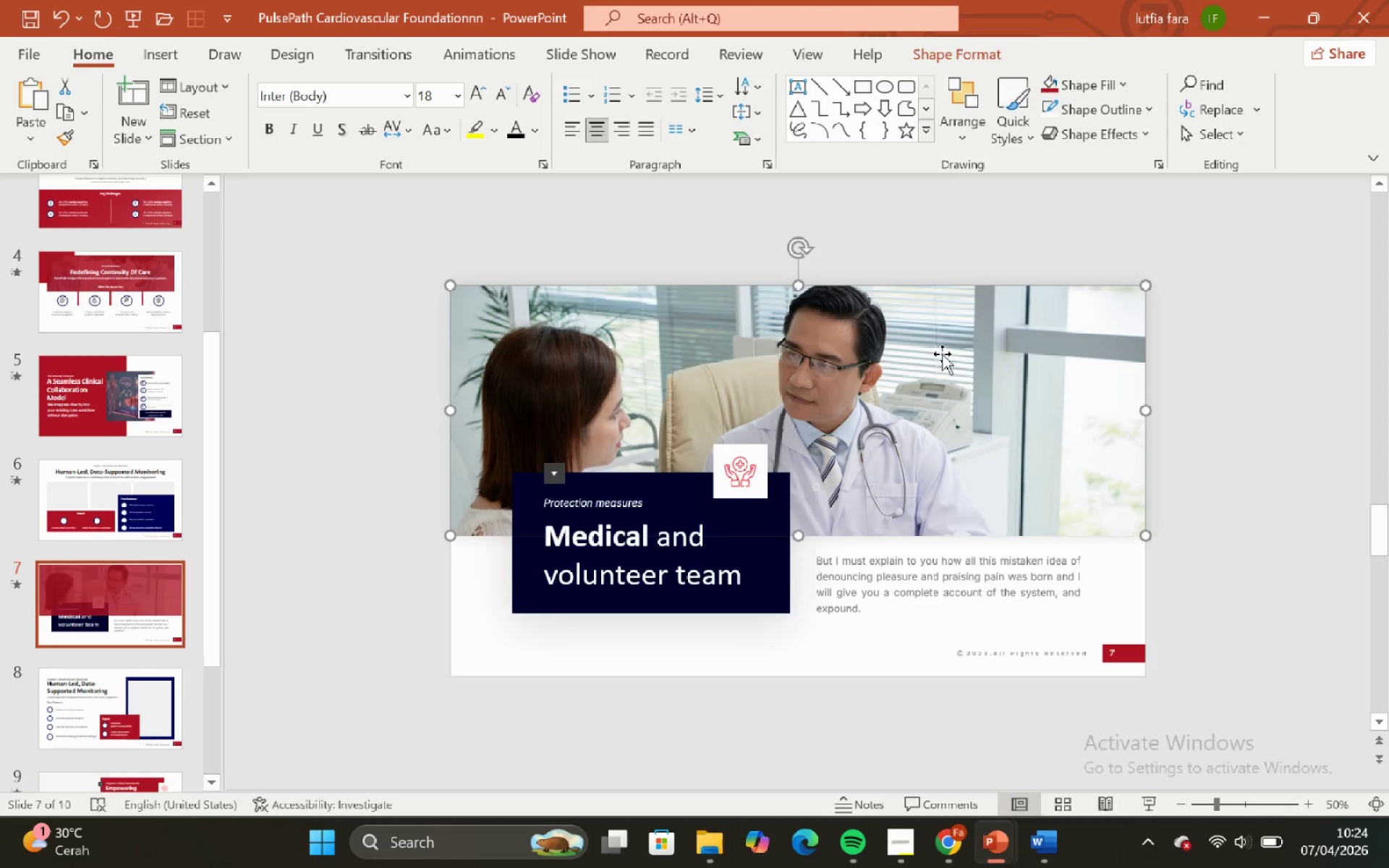 
left_click_drag(start_coordinate=[942, 353], to_coordinate=[943, 349])
 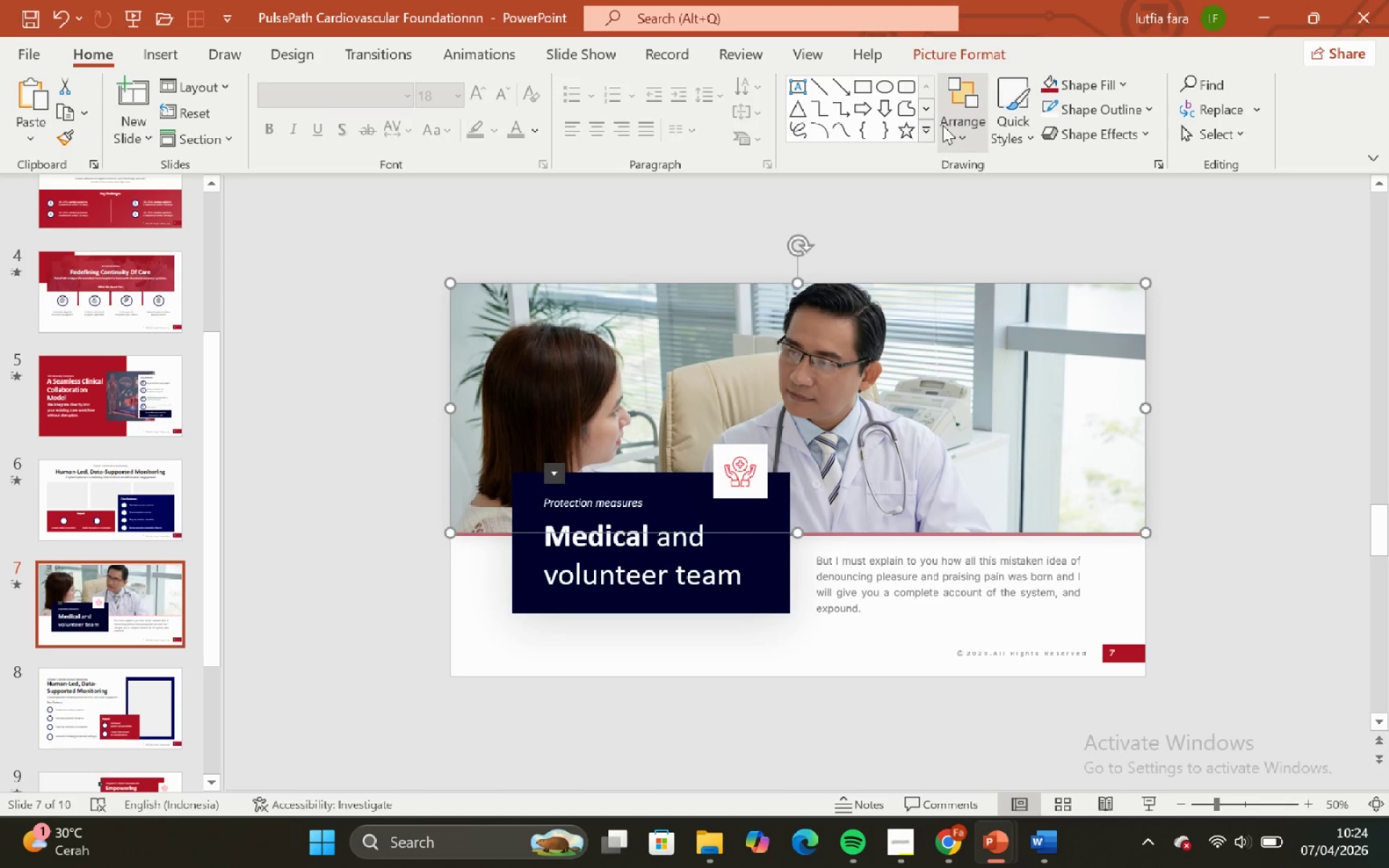 
key(Control+ControlLeft)
 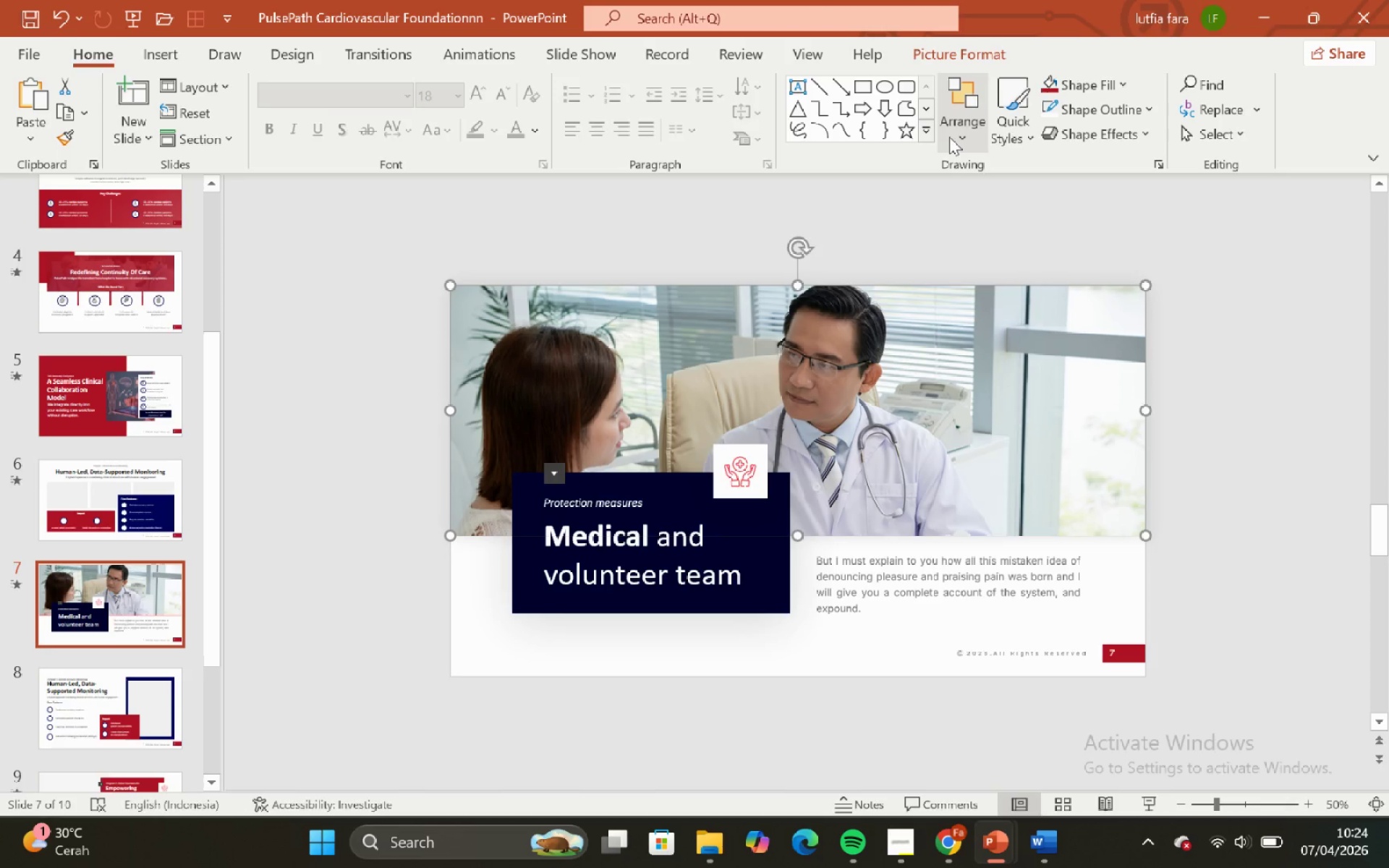 
key(Control+Z)
 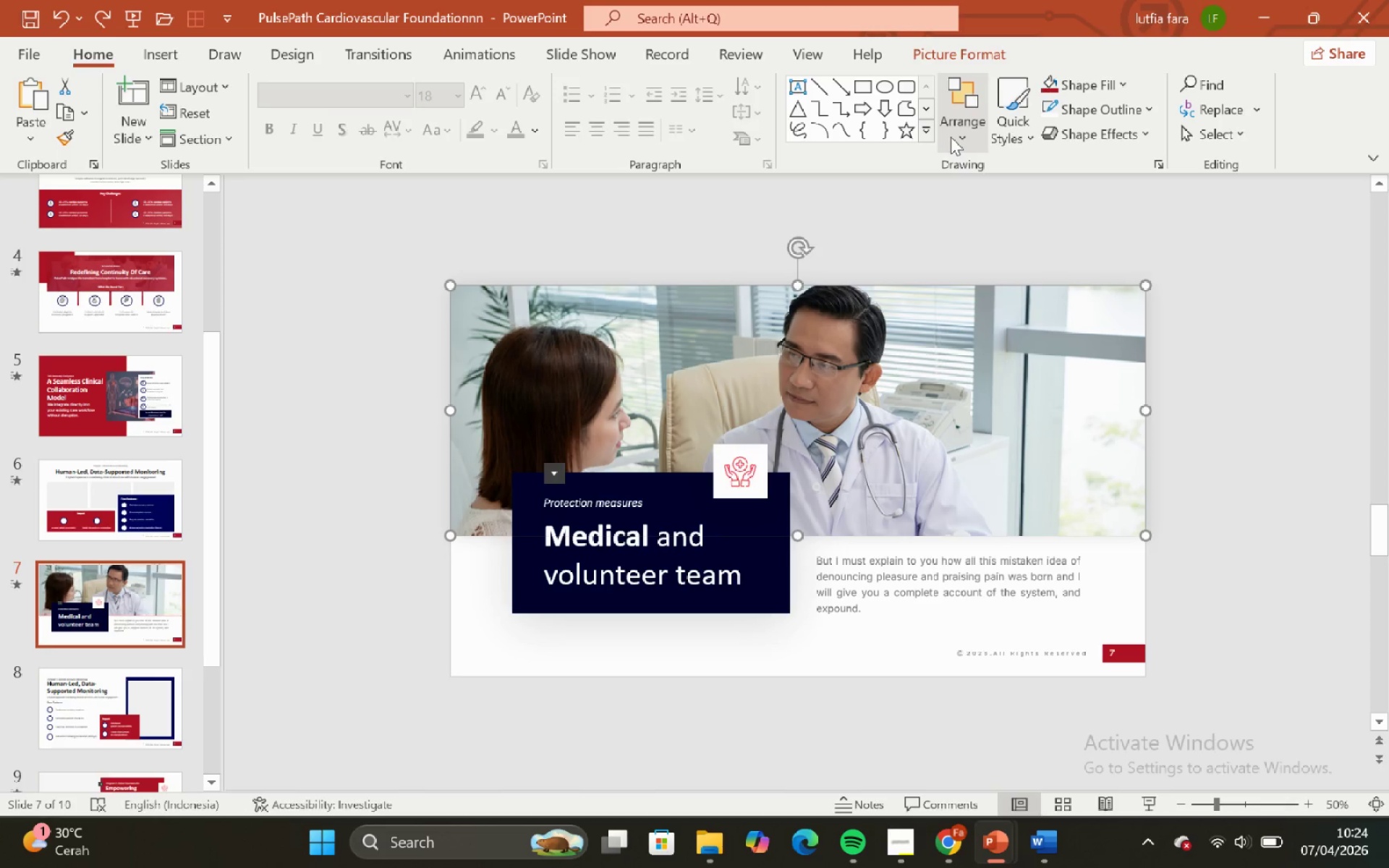 
left_click([951, 137])
 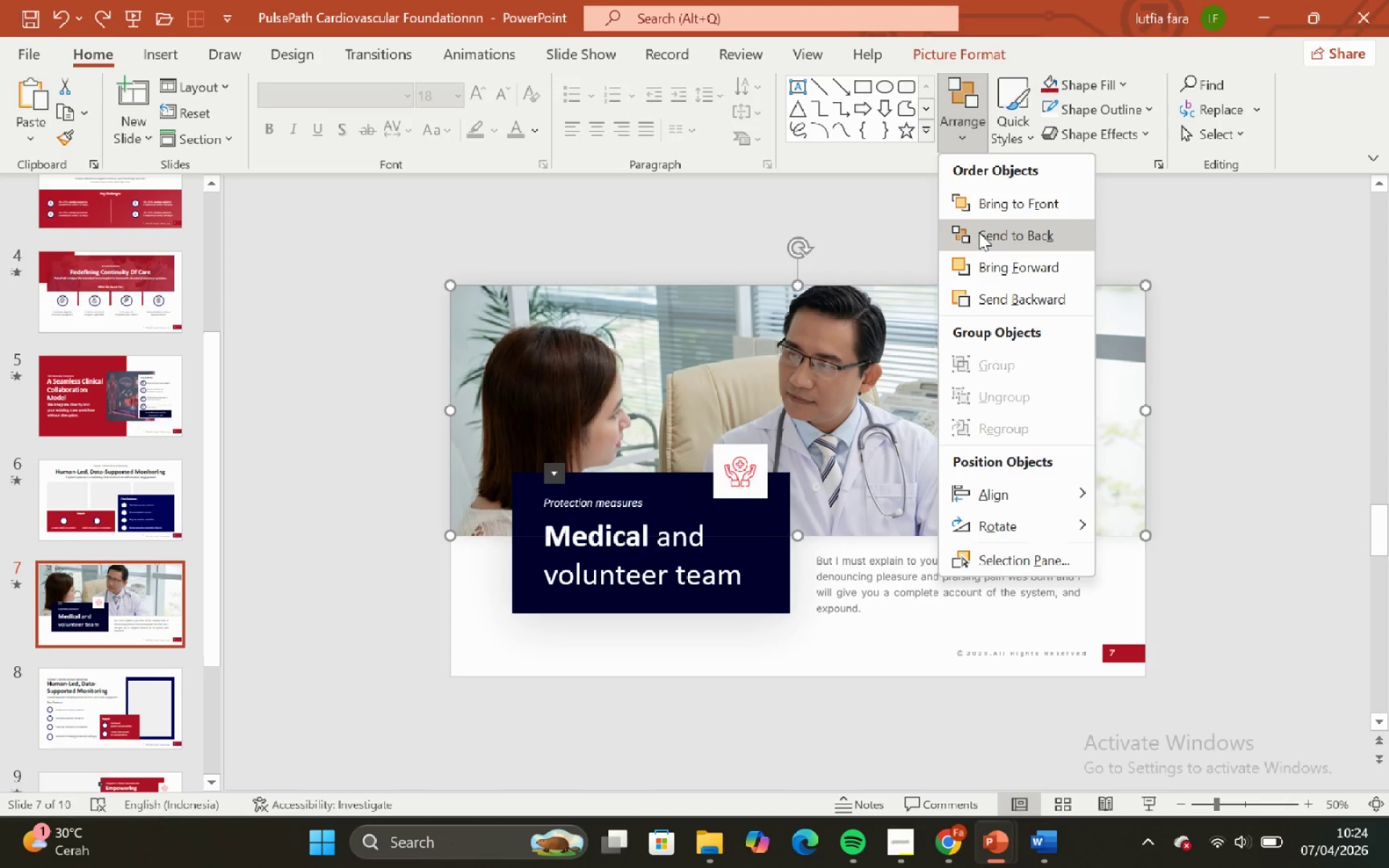 
left_click([979, 232])
 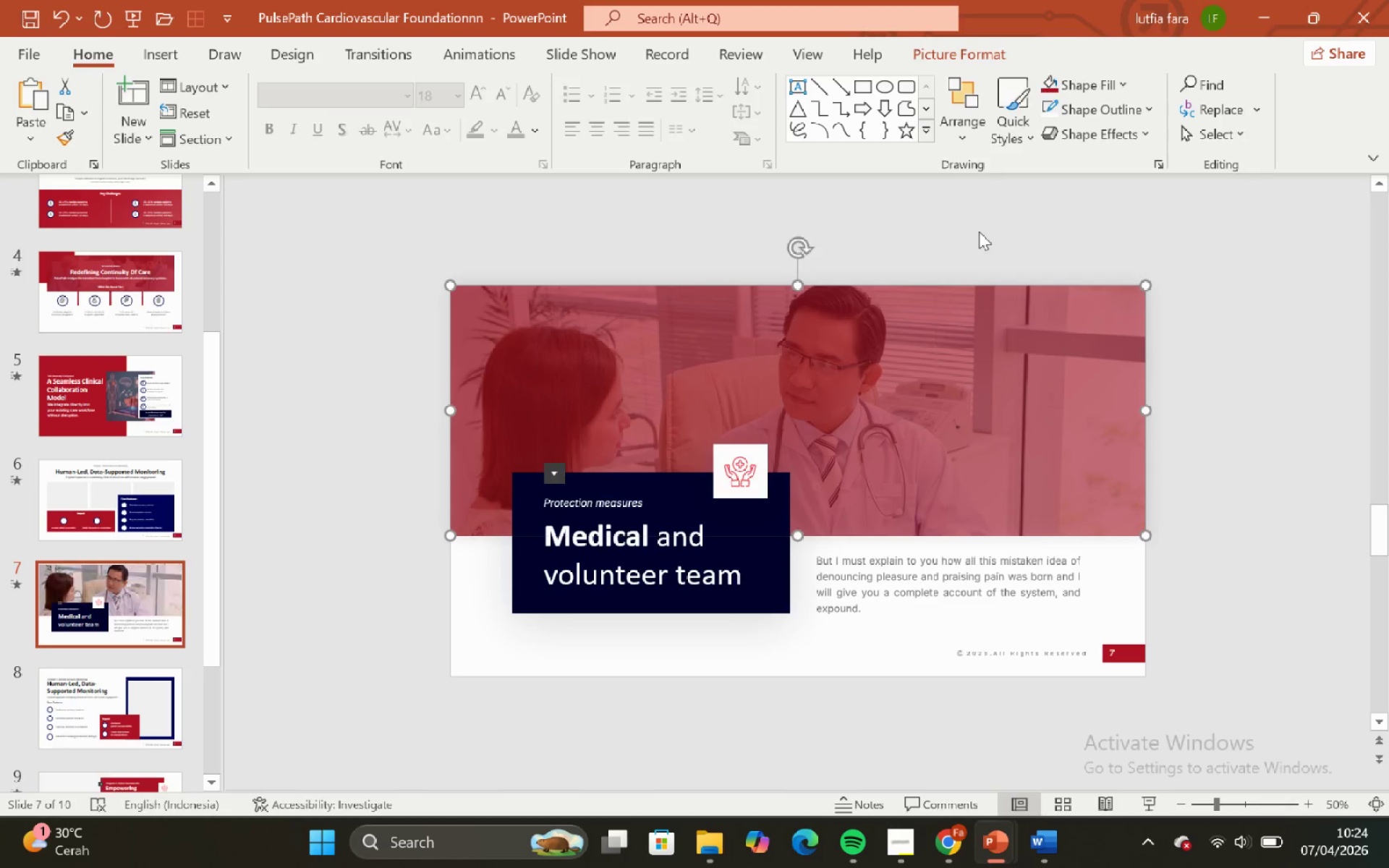 
left_click([979, 231])
 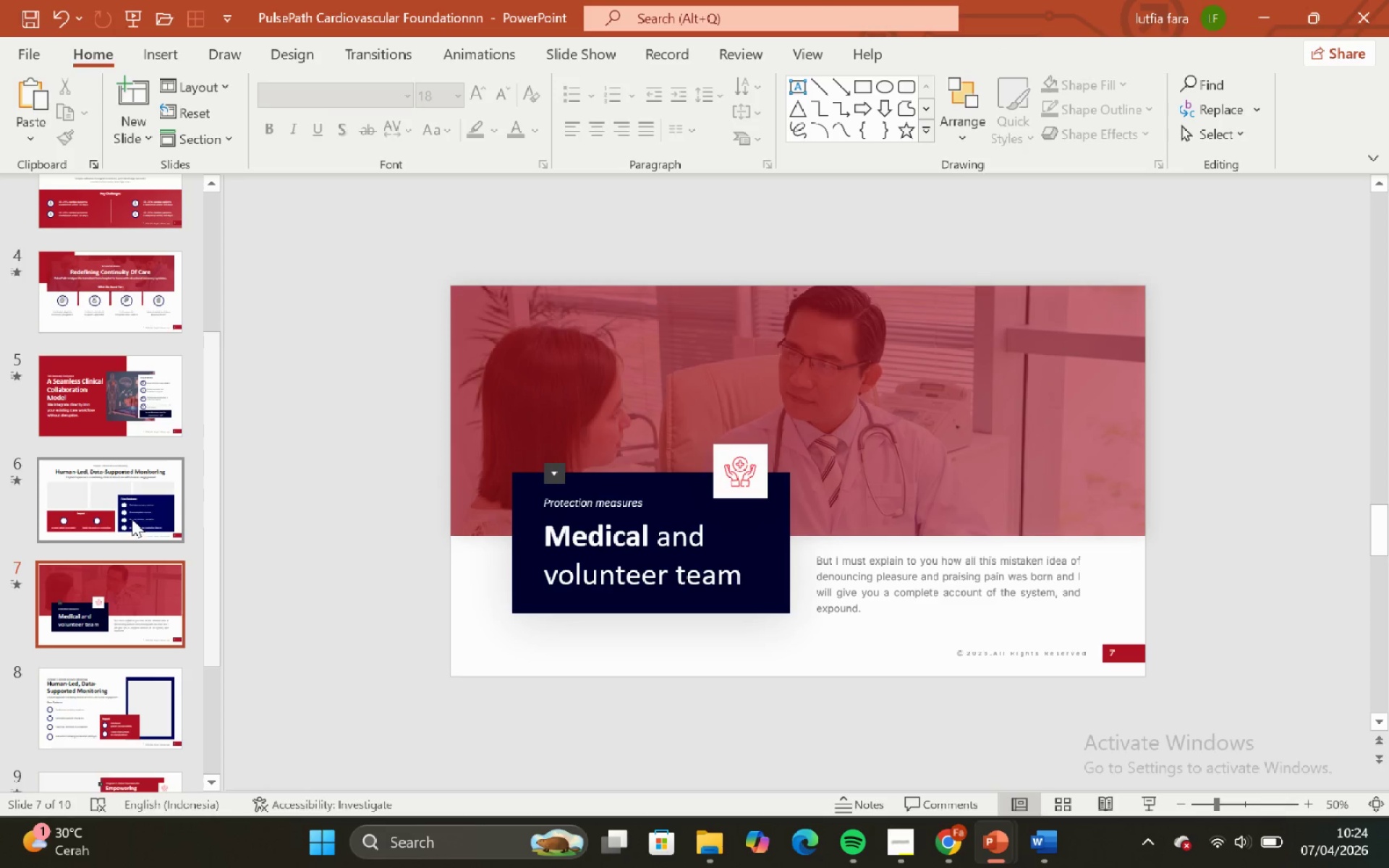 
scroll: coordinate [51, 472], scroll_direction: up, amount: 2.0
 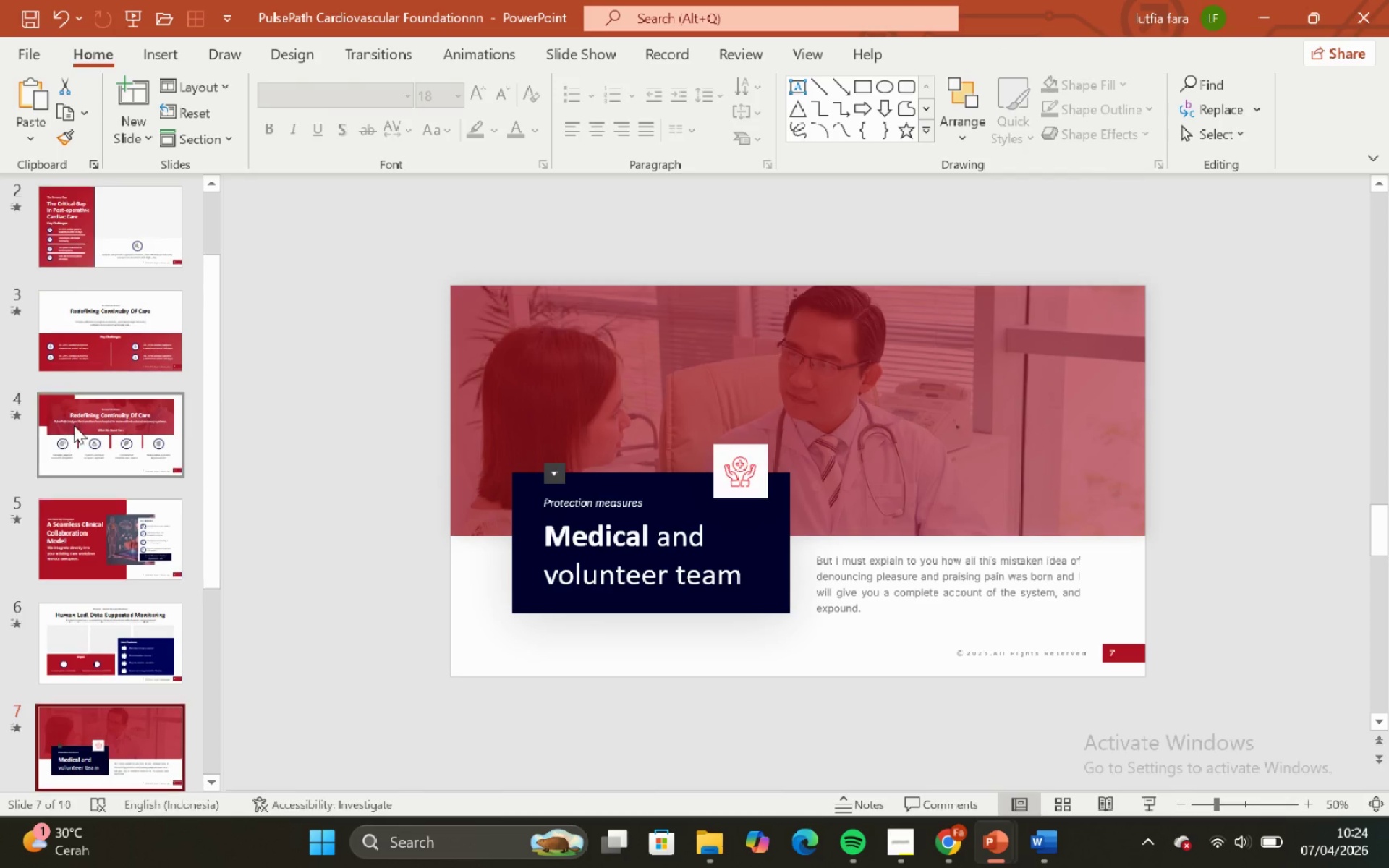 
left_click([74, 425])
 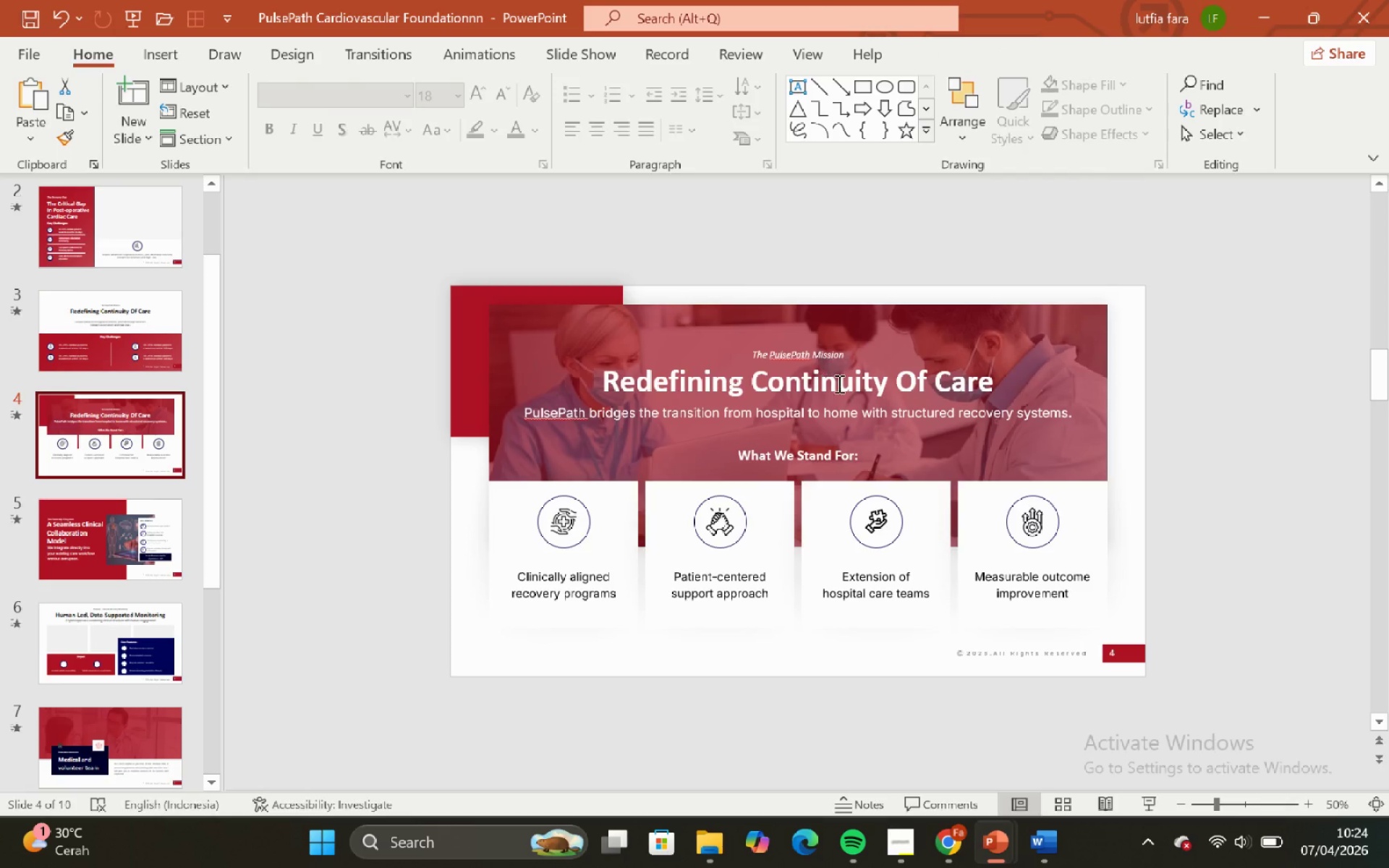 
left_click([841, 387])
 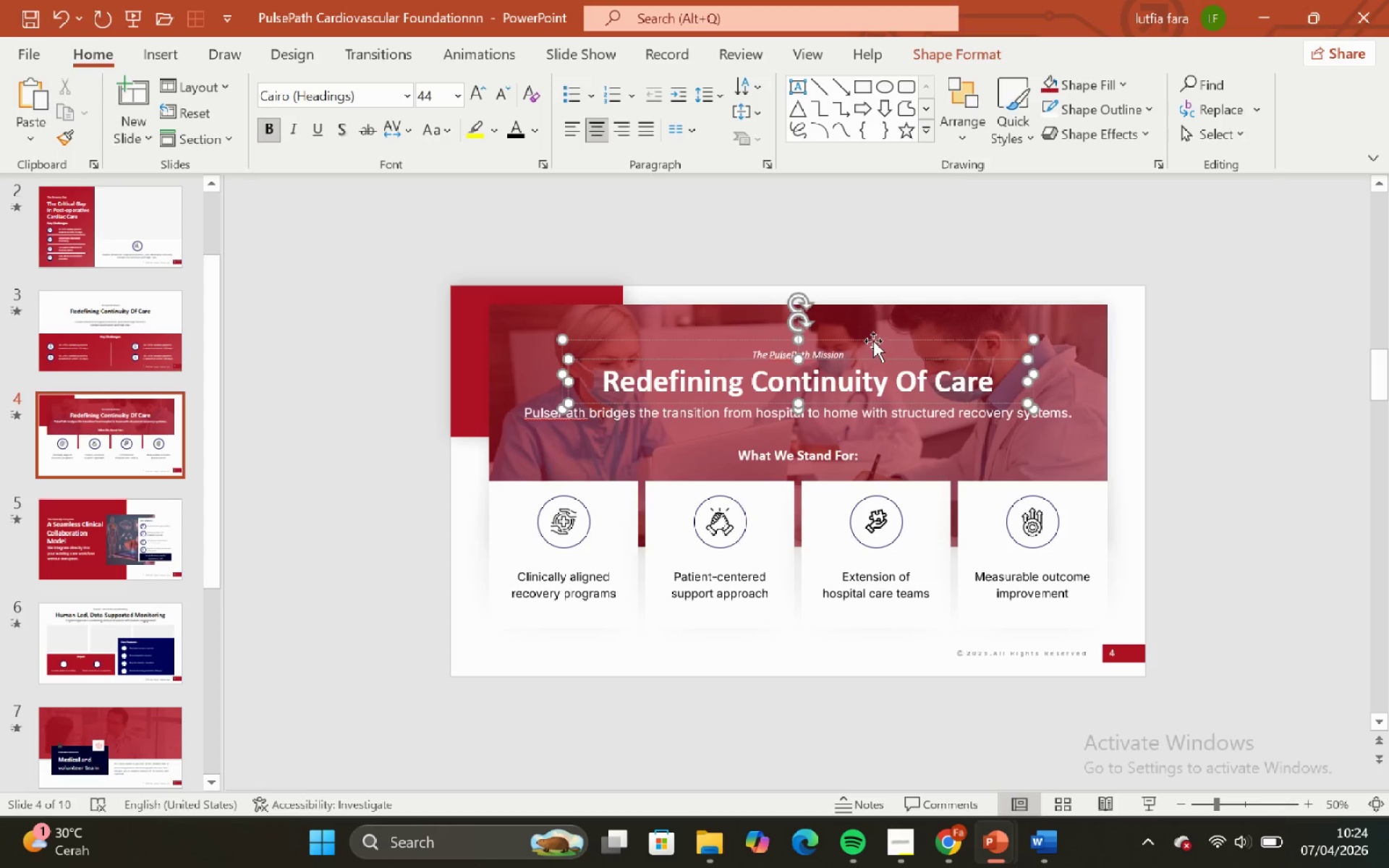 
left_click([874, 341])
 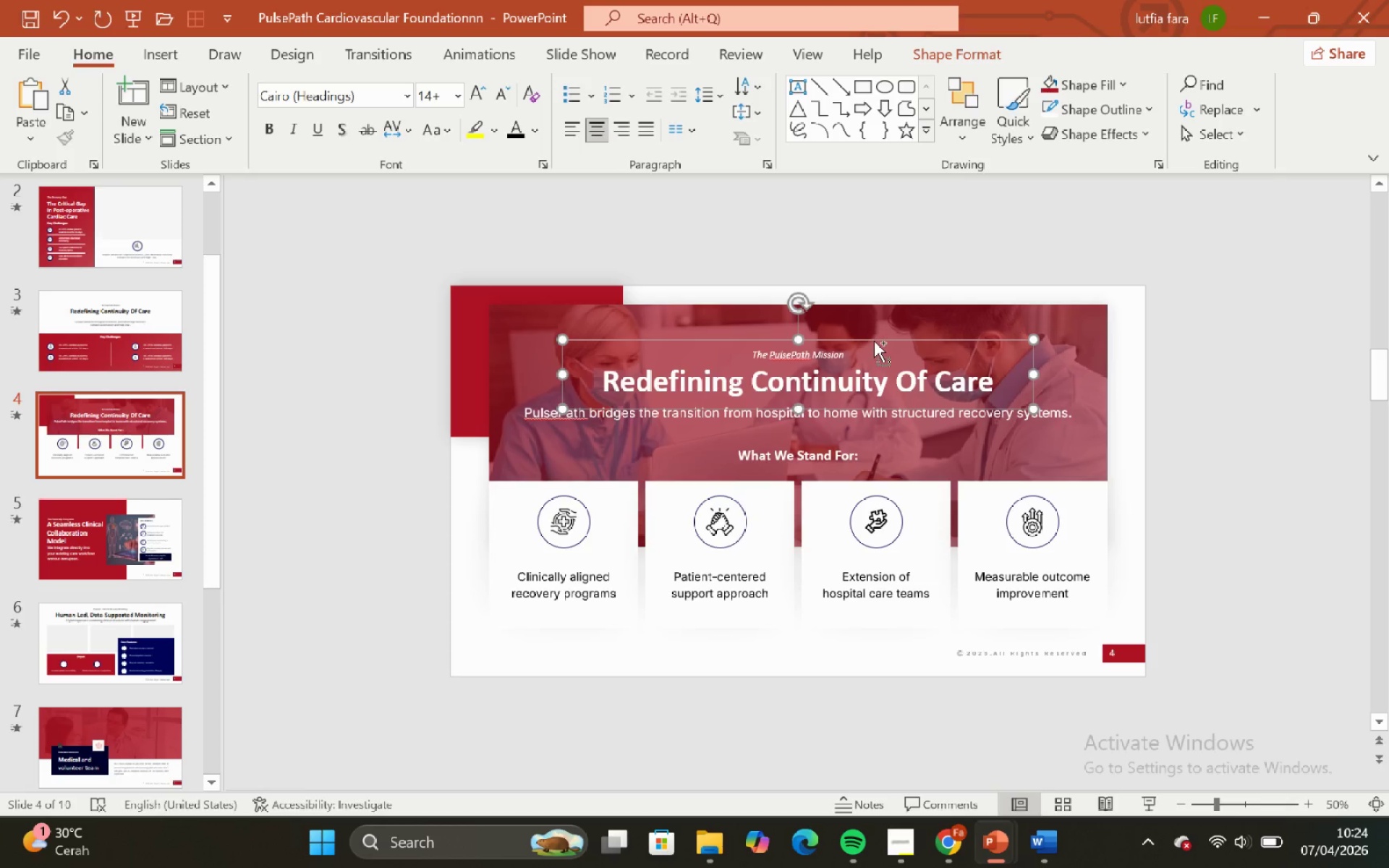 
key(Control+C)
 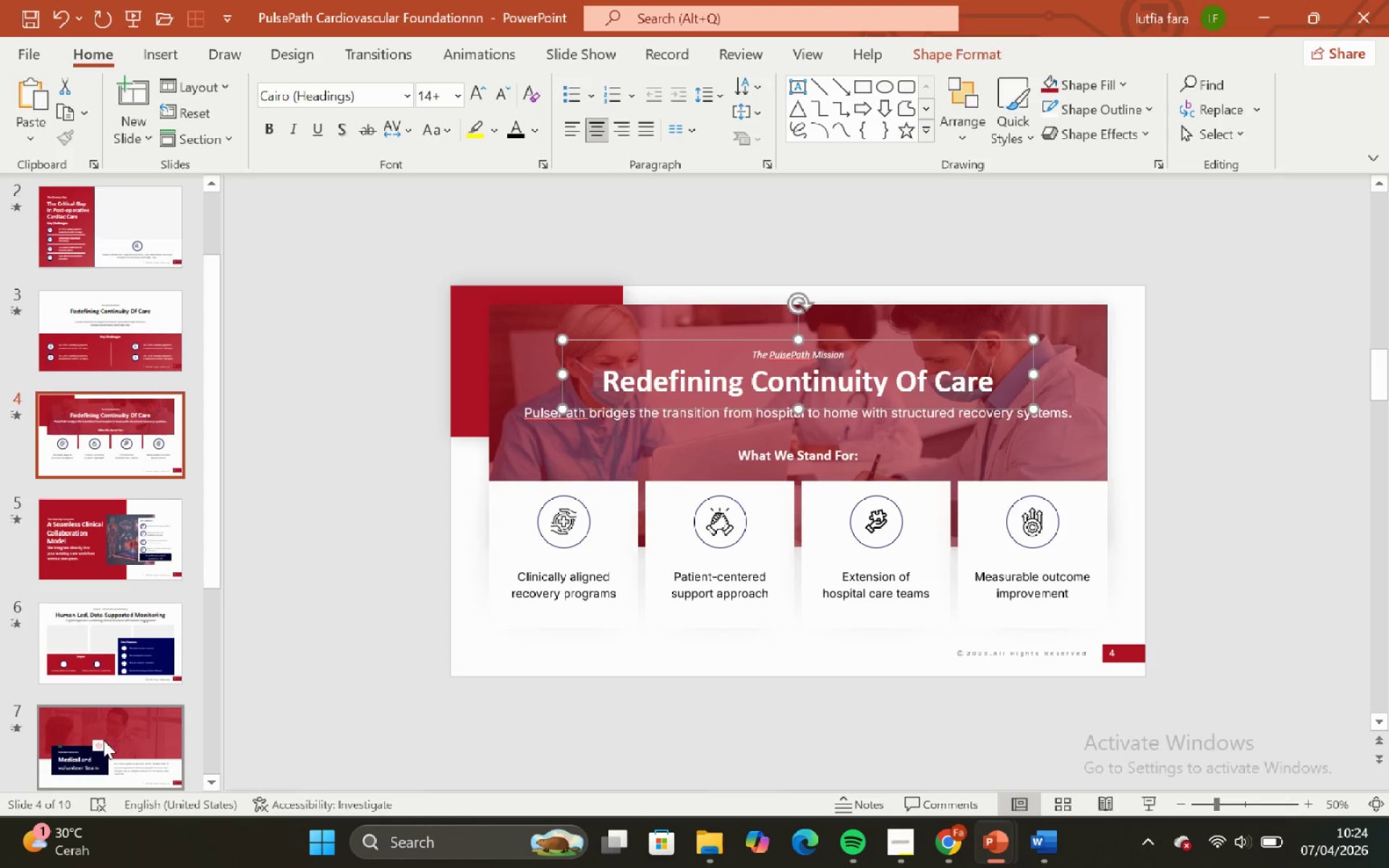 
left_click([106, 742])
 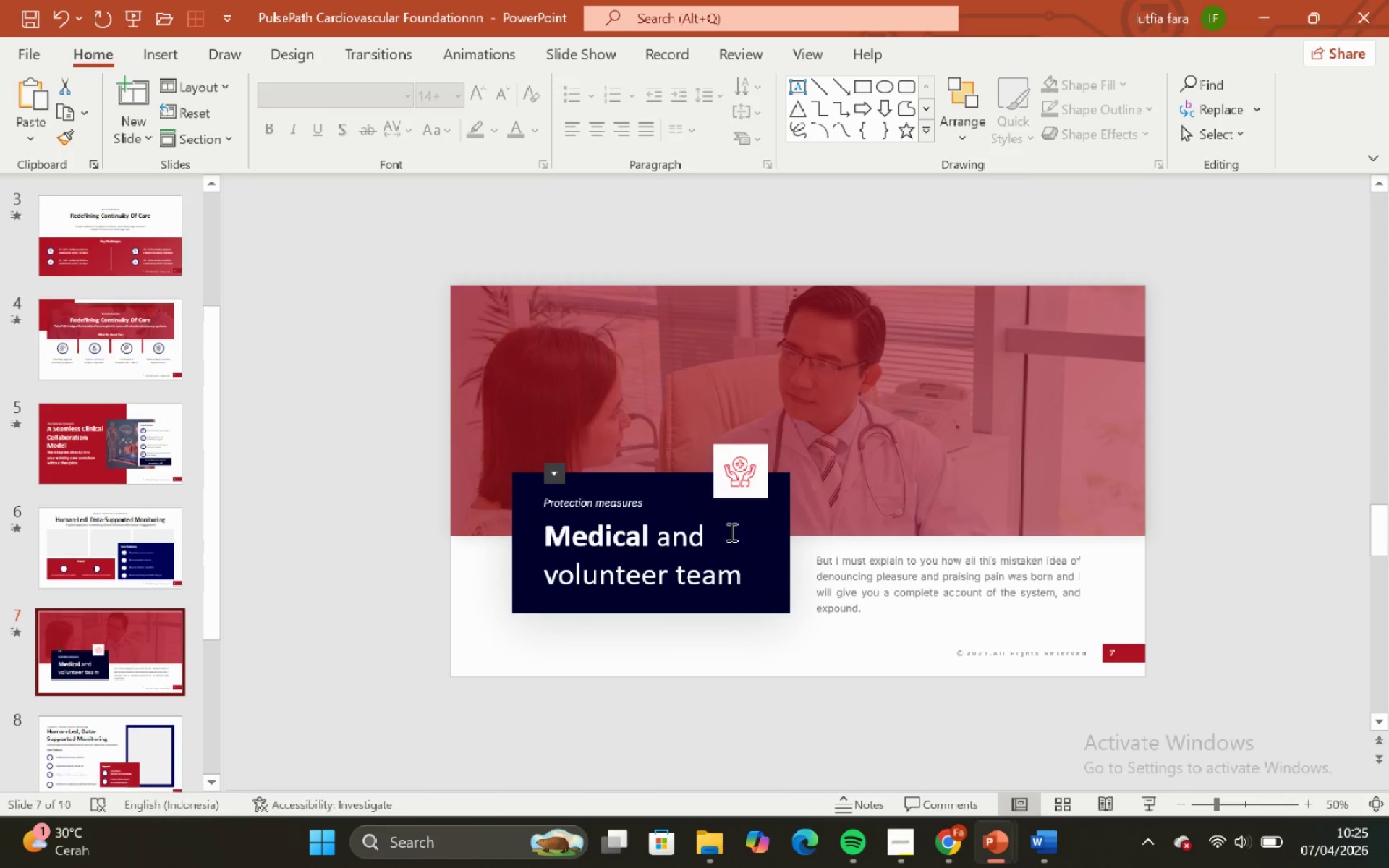 
key(Control+V)
 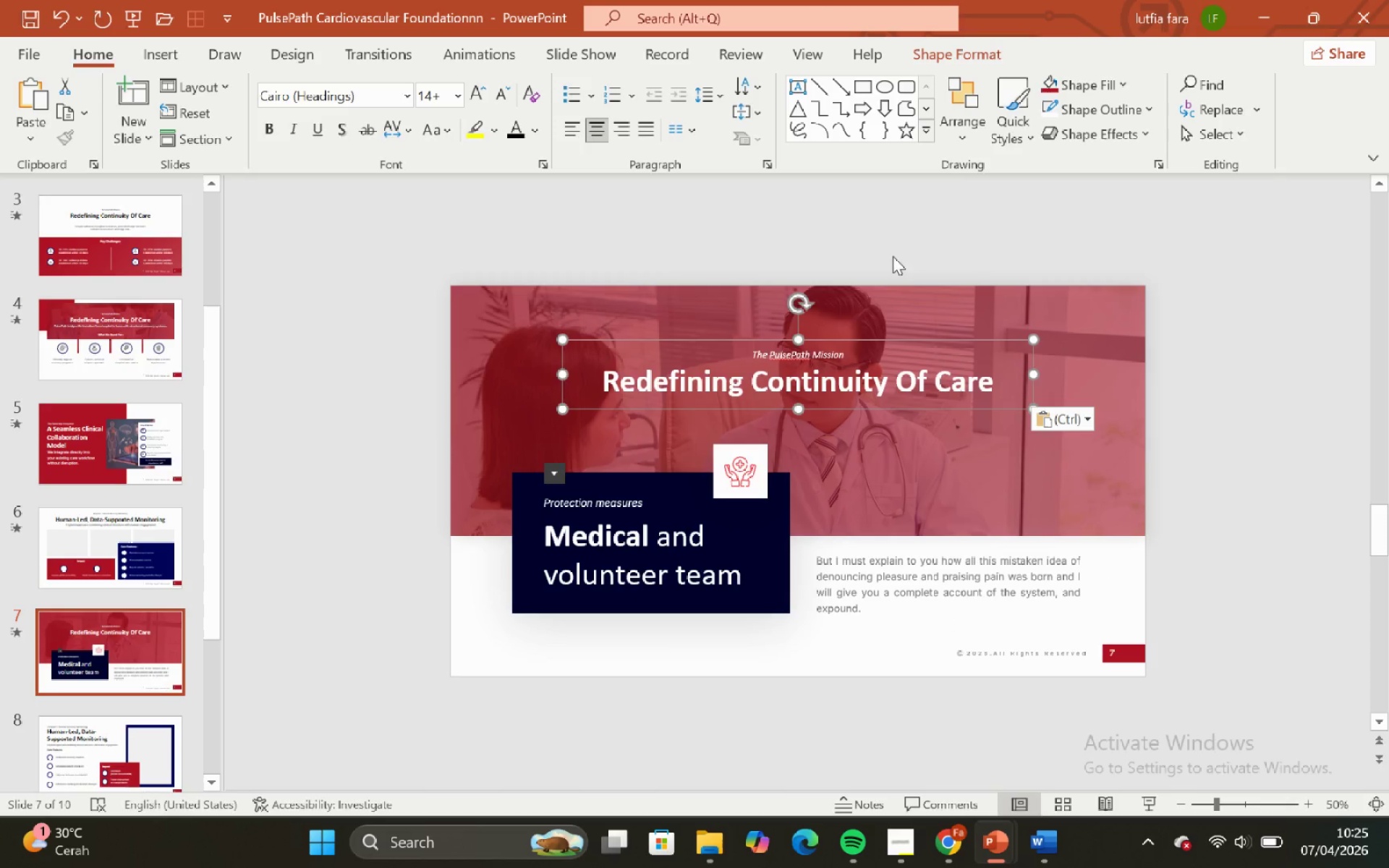 
left_click([896, 247])
 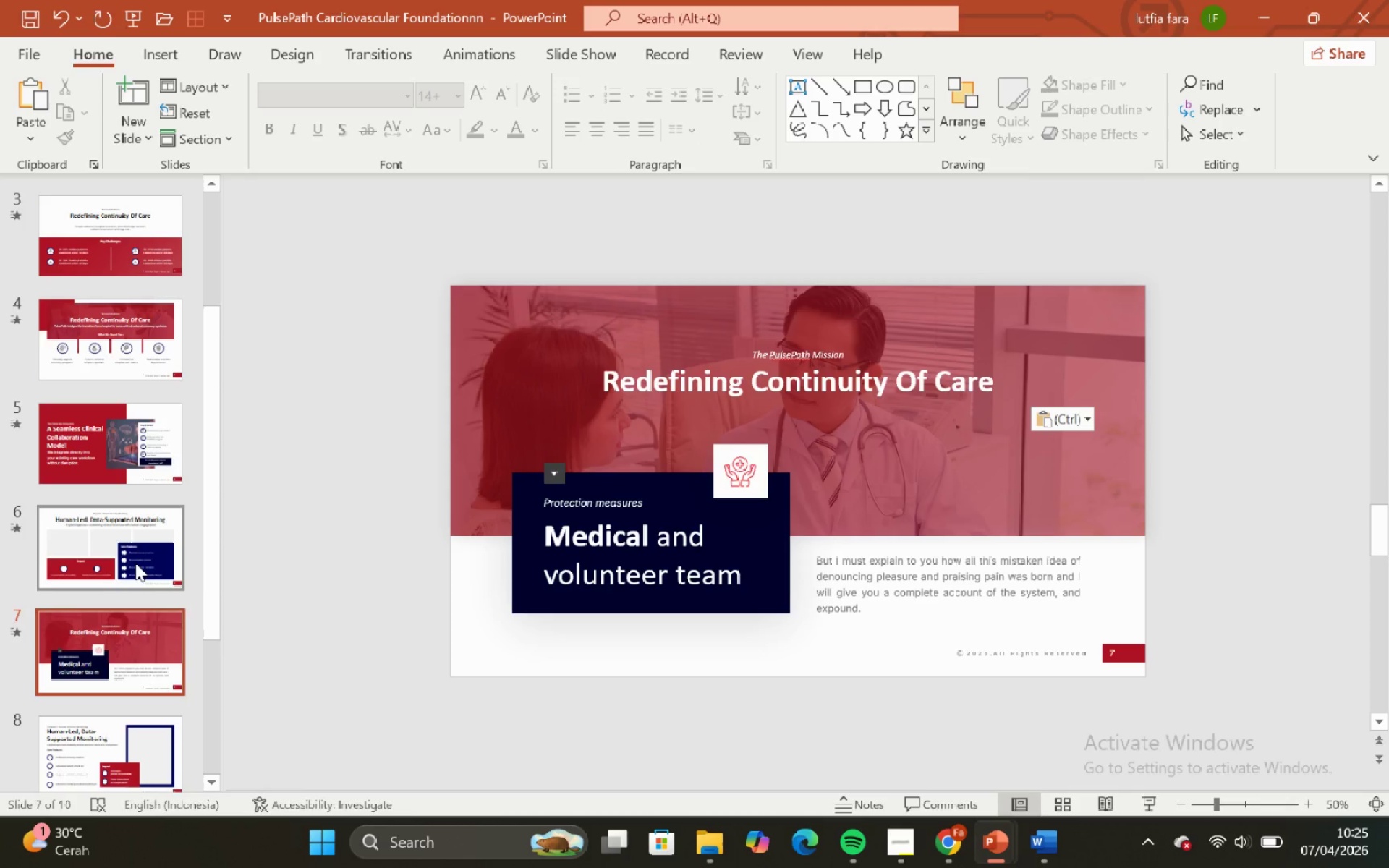 
wait(6.17)
 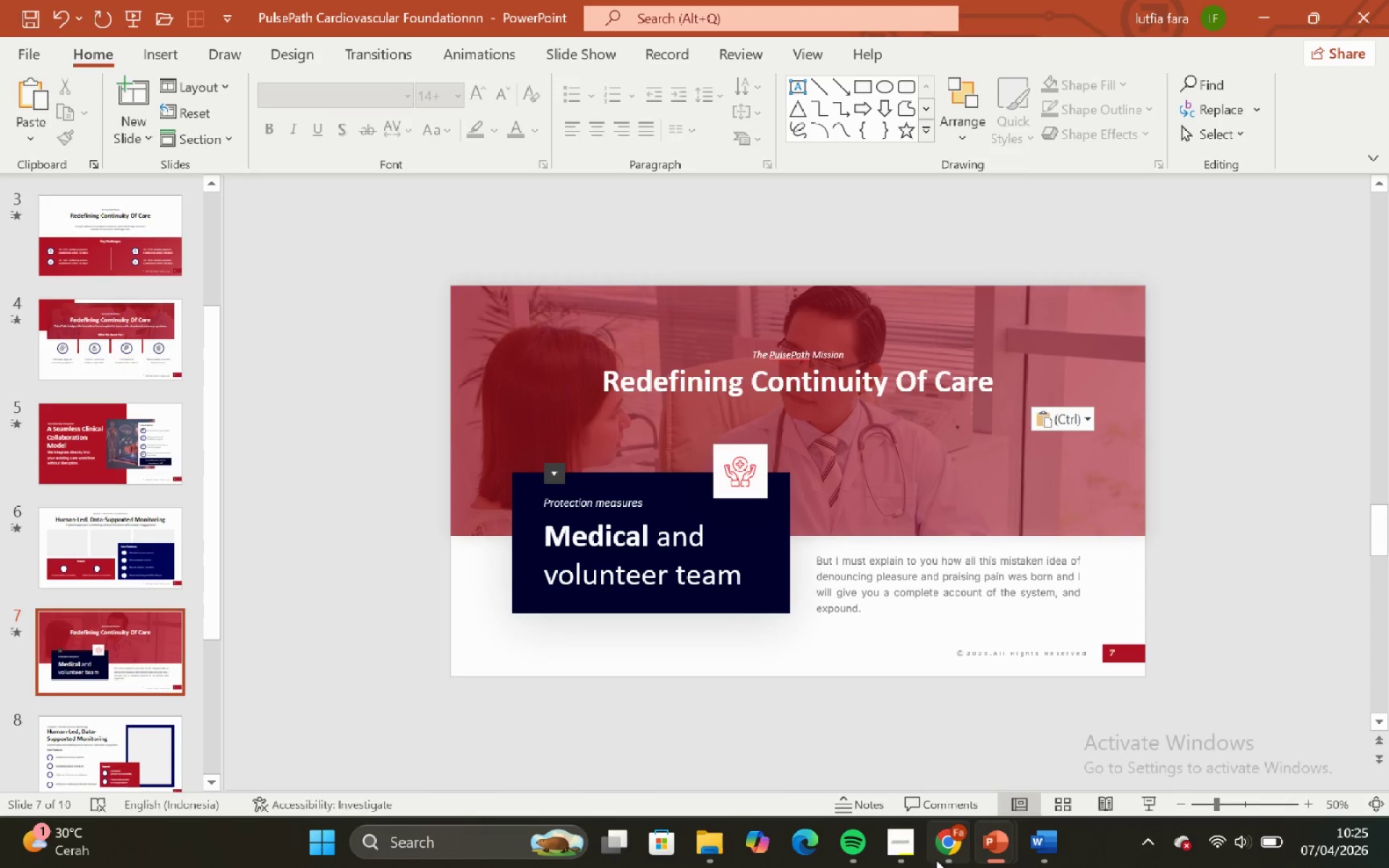 
left_click([781, 308])
 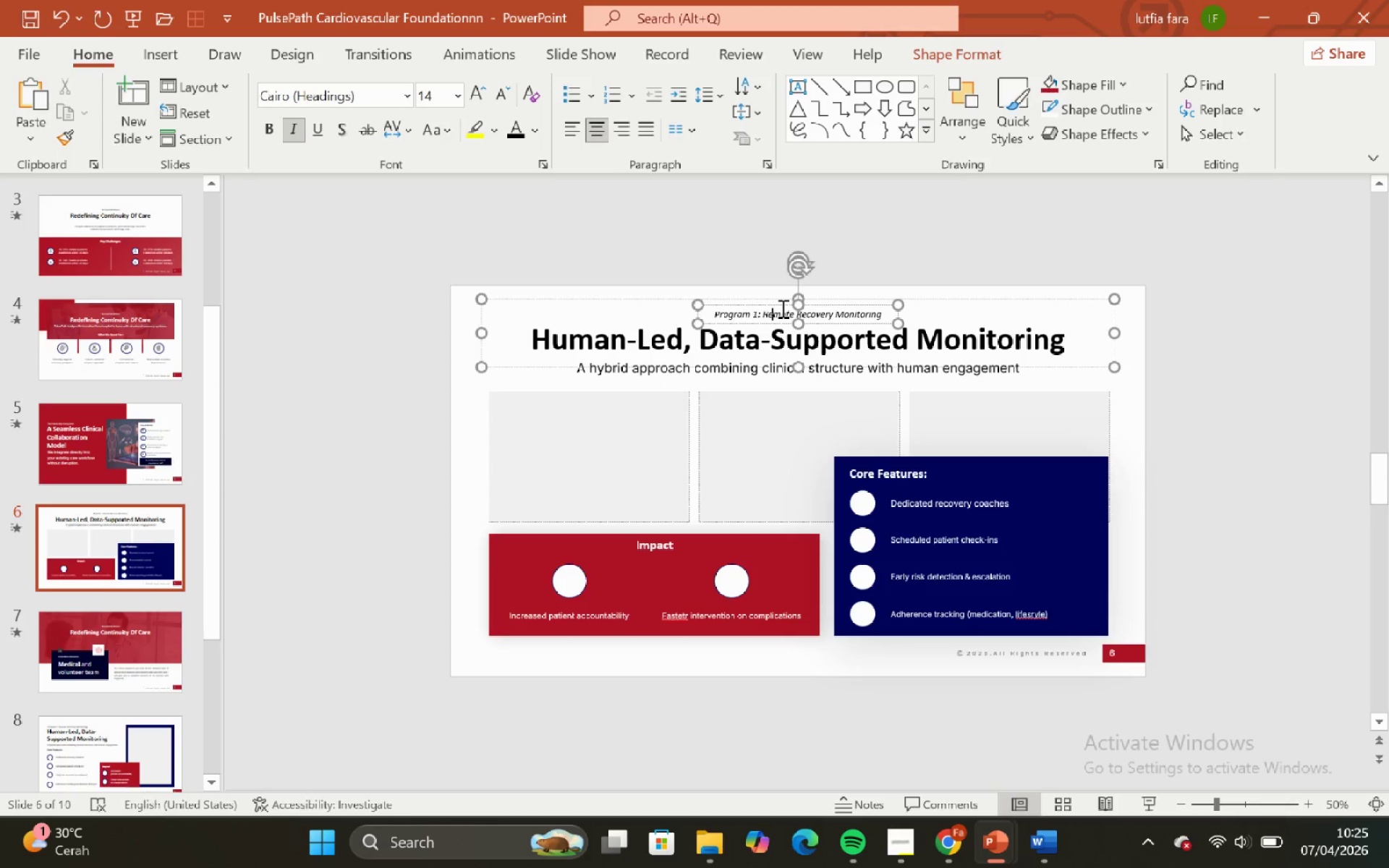 
hold_key(key=A, duration=0.41)
 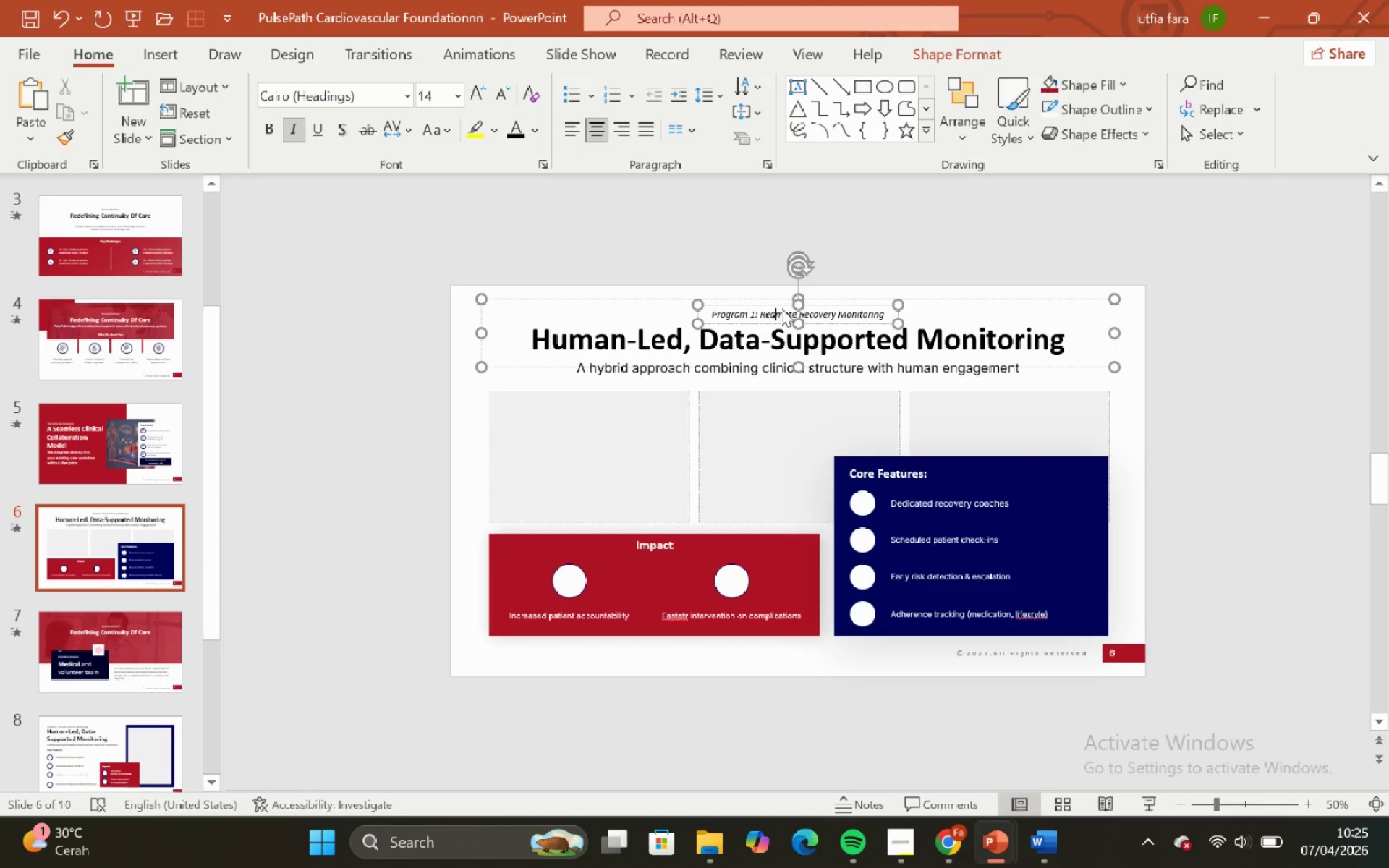 
key(Control+ControlLeft)
 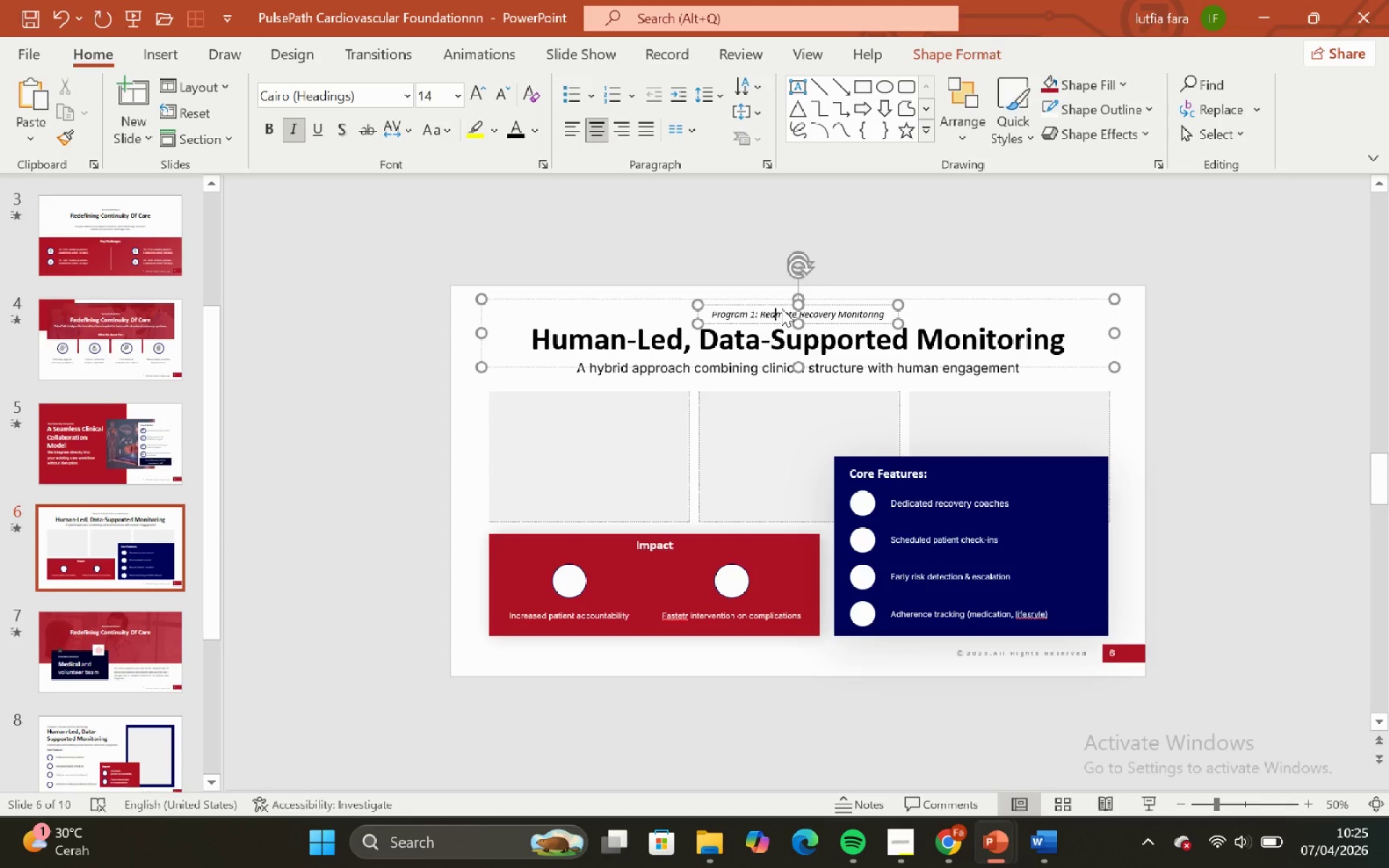 
key(Control+A)
 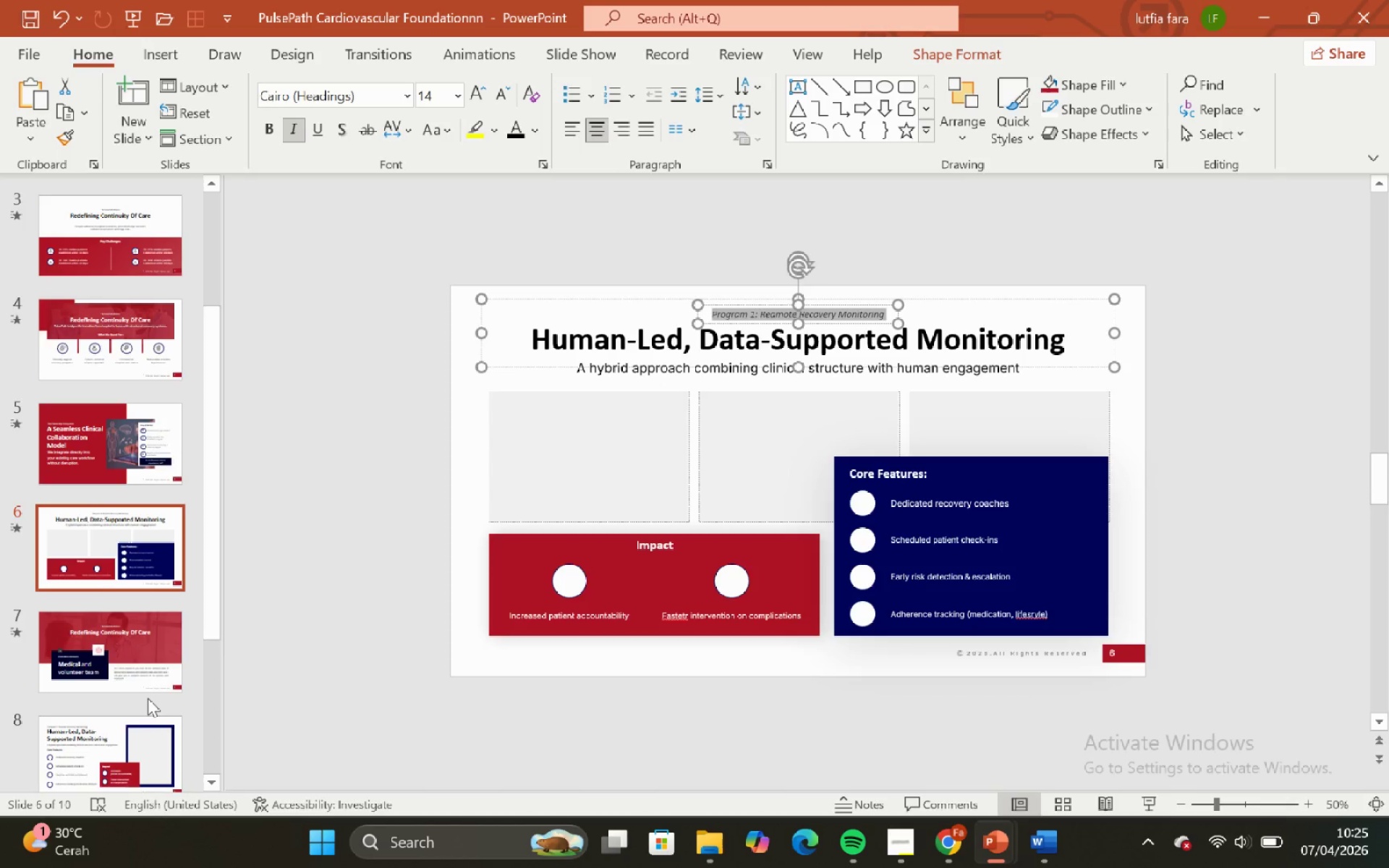 
left_click_drag(start_coordinate=[121, 721], to_coordinate=[119, 711])
 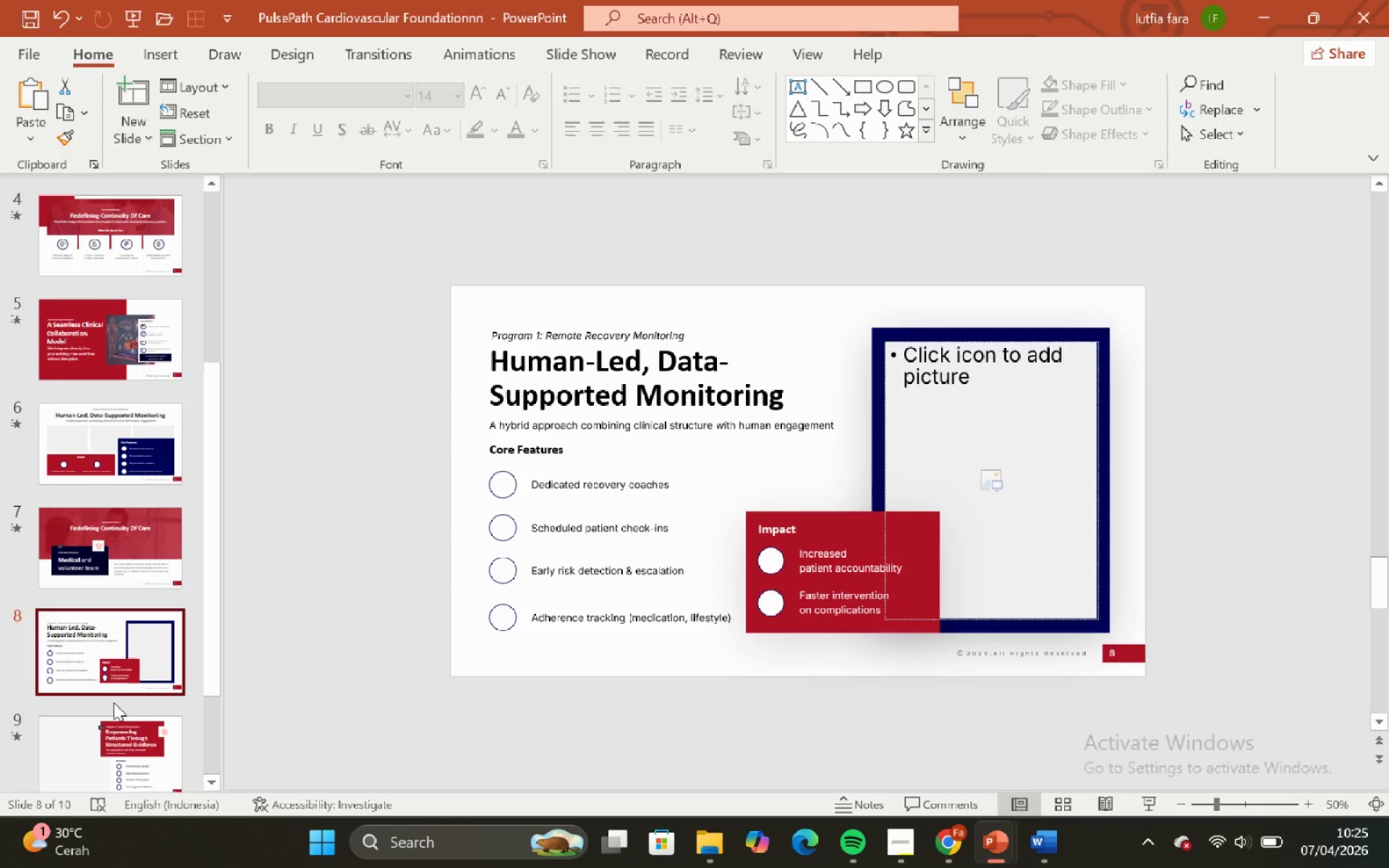 
scroll: coordinate [122, 525], scroll_direction: none, amount: 0.0
 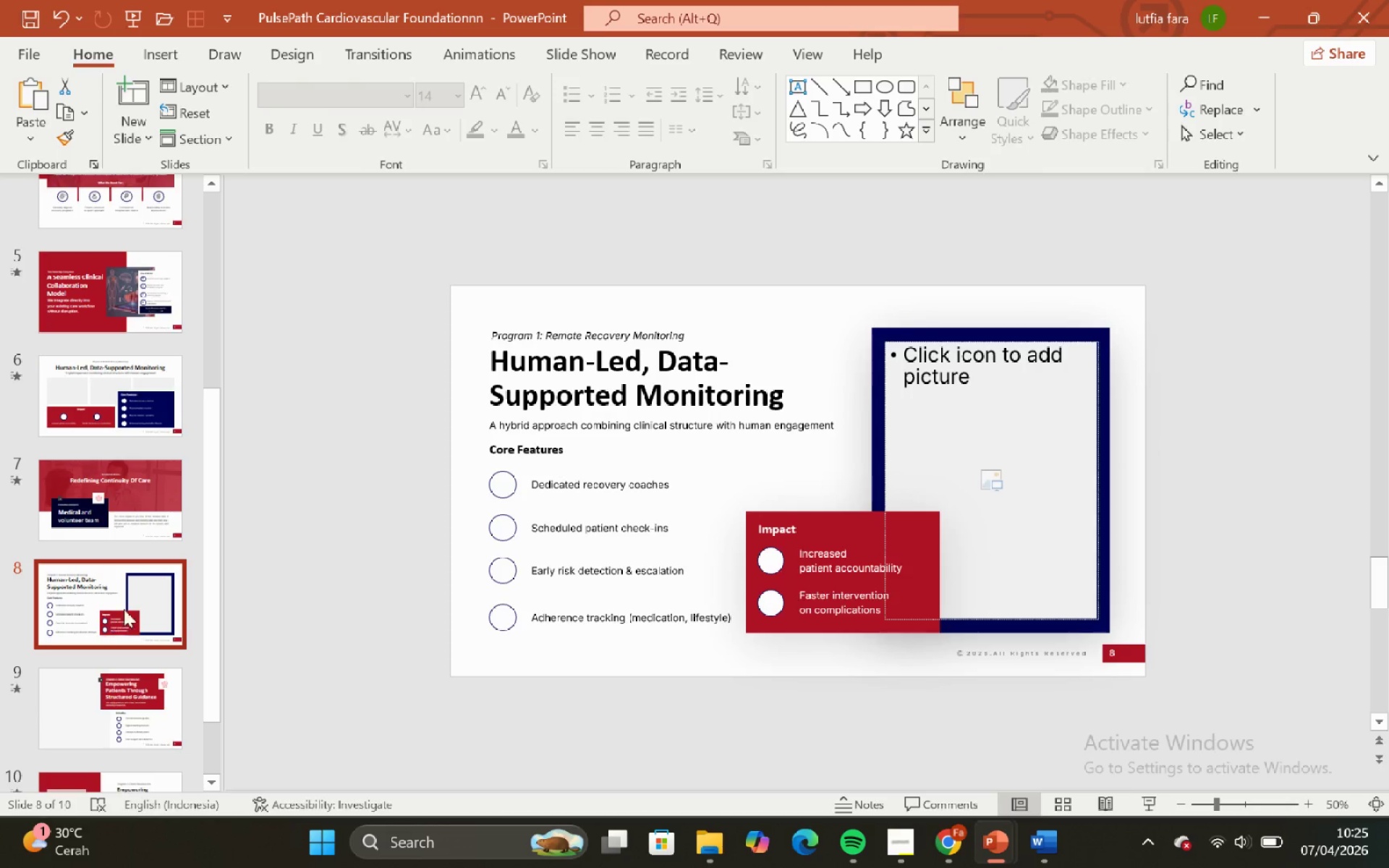 
left_click([140, 585])
 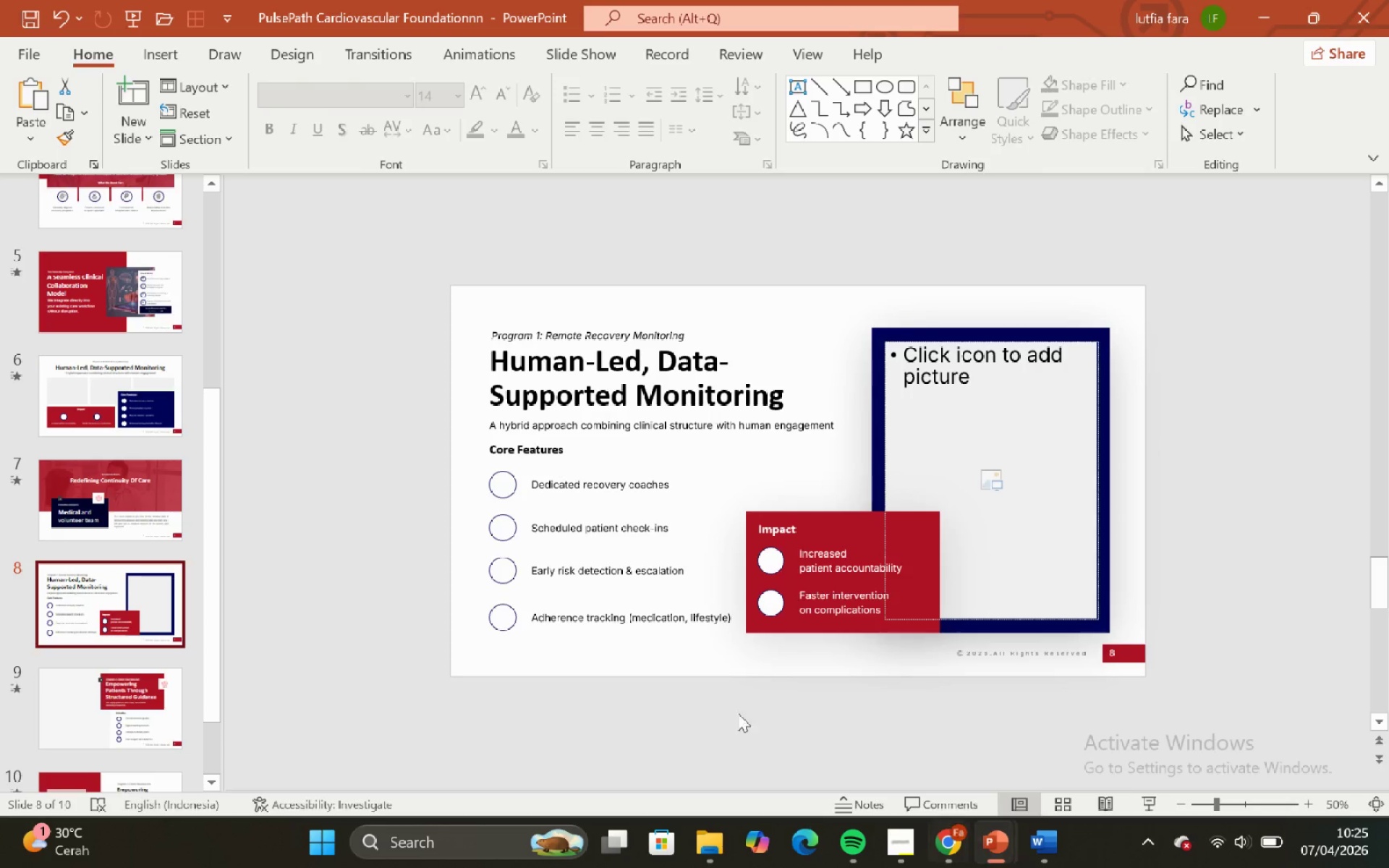 
mouse_move([103, 498])
 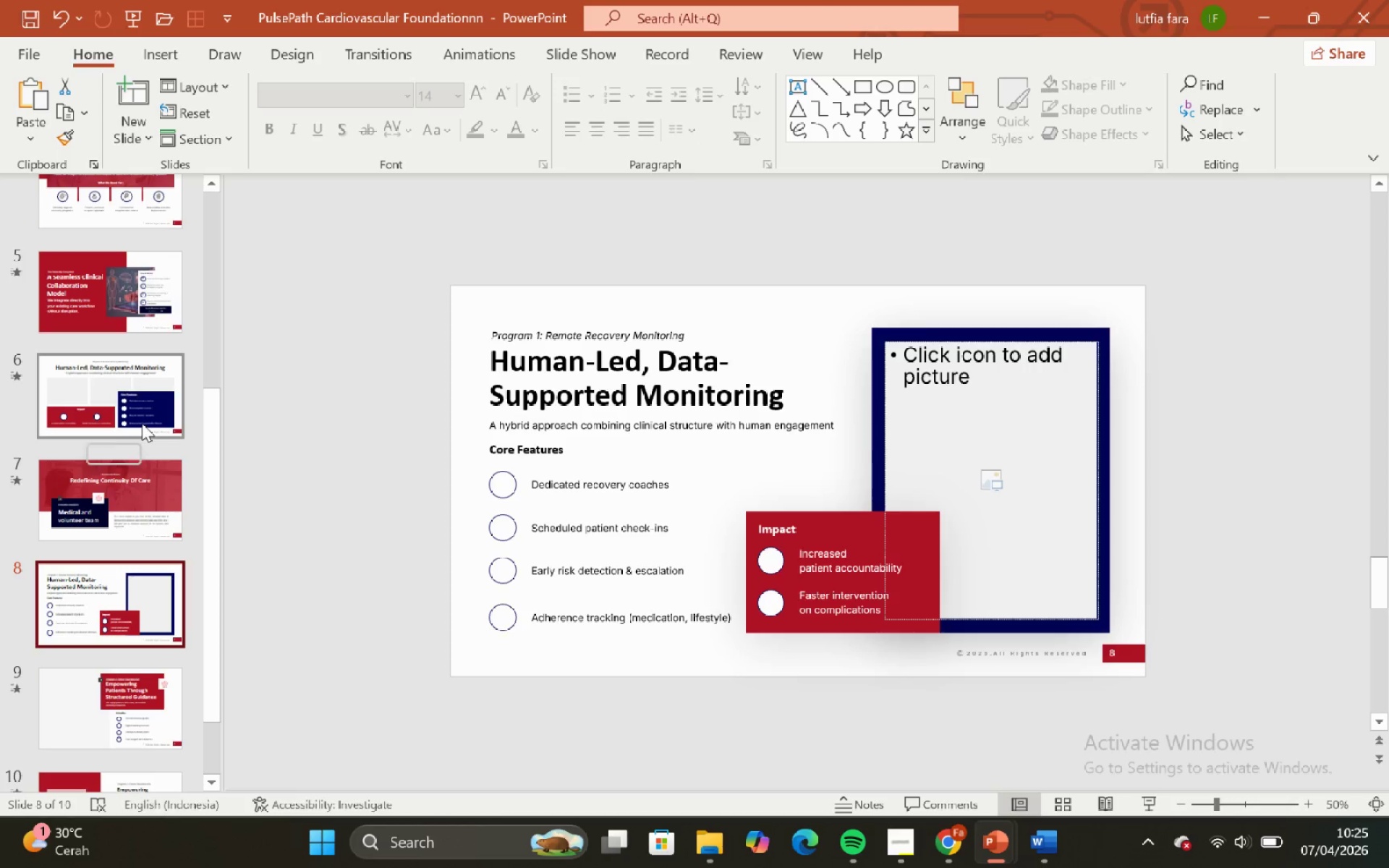 
left_click([140, 420])
 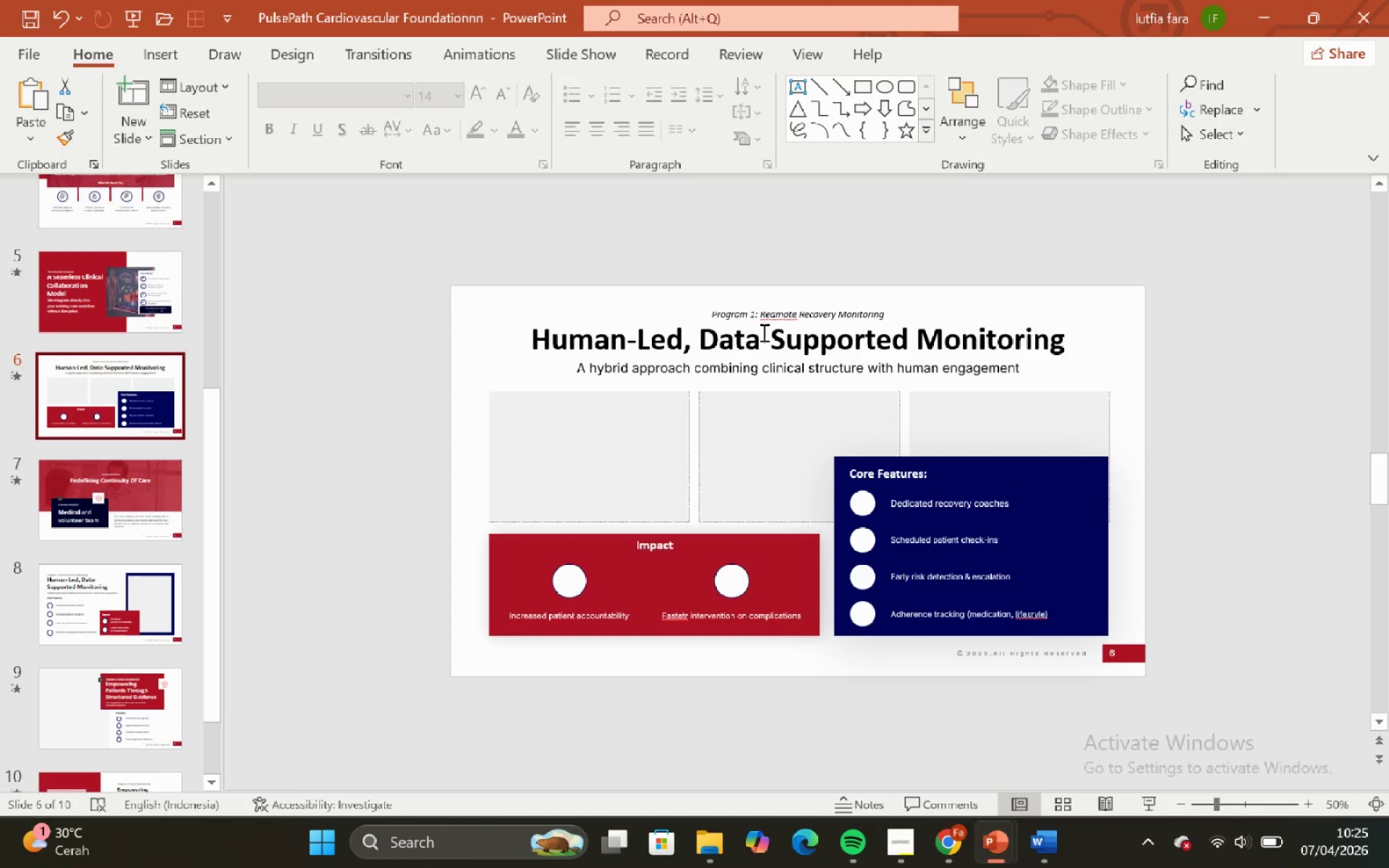 
left_click([769, 317])
 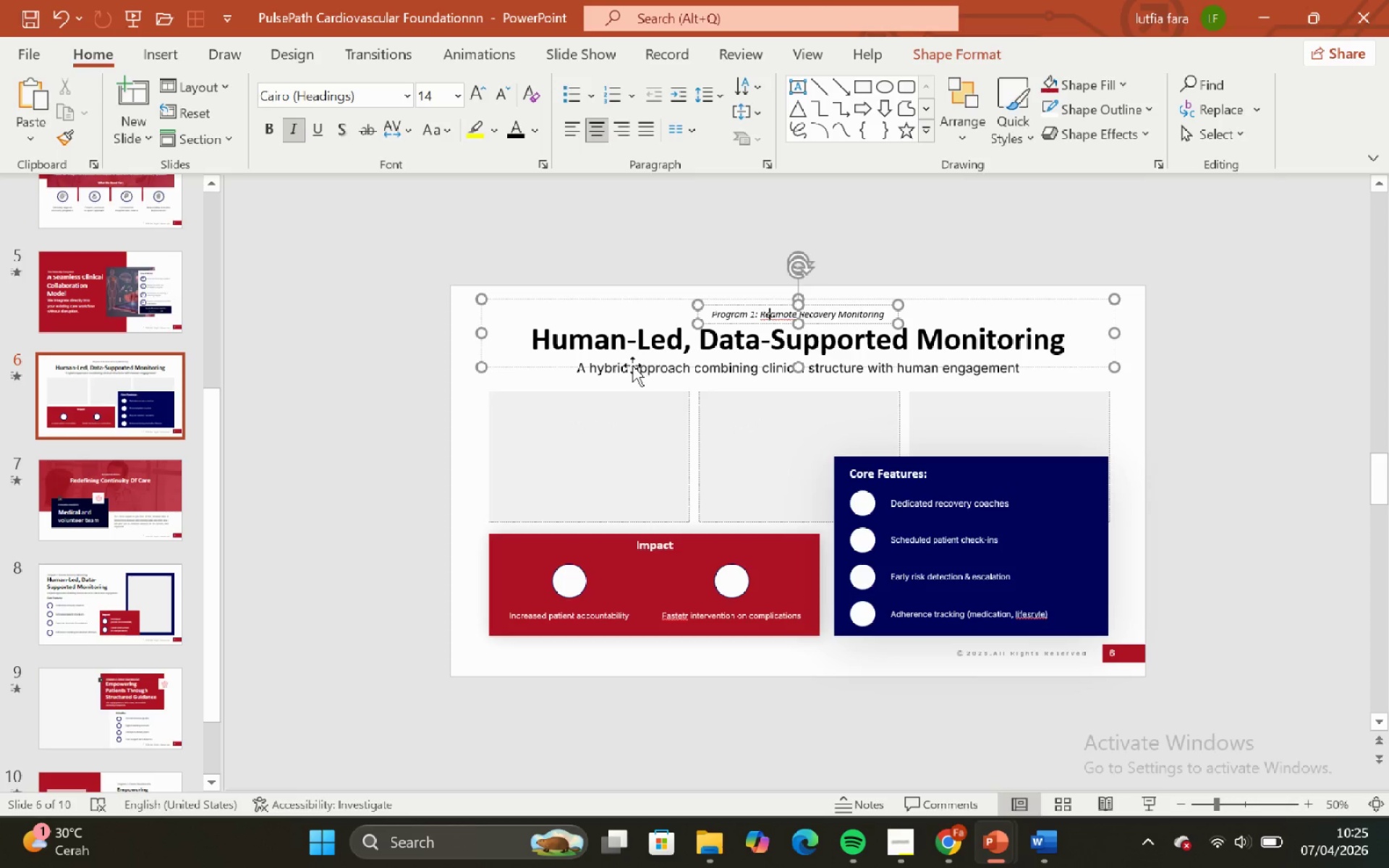 
key(Control+A)
 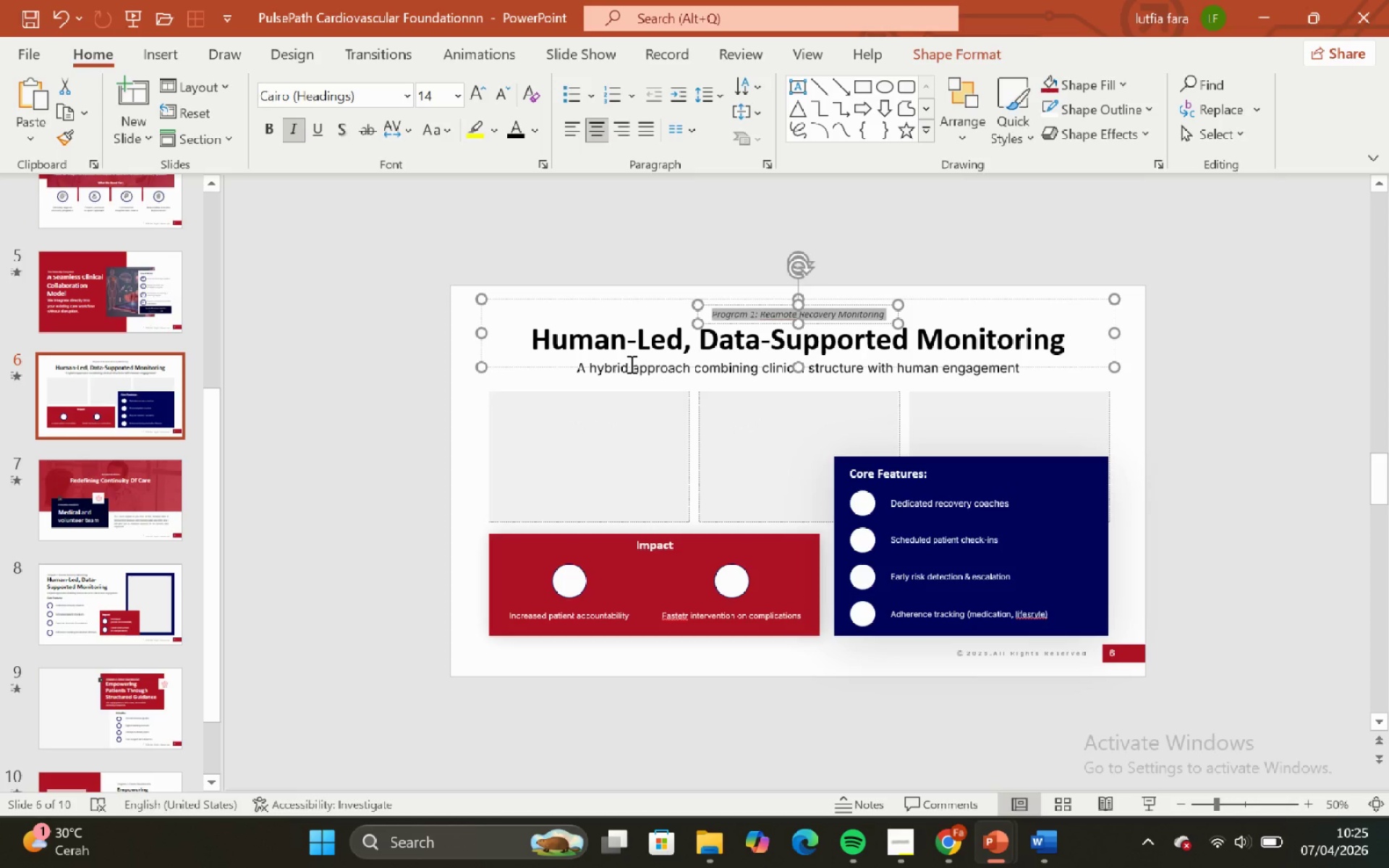 
key(Control+C)
 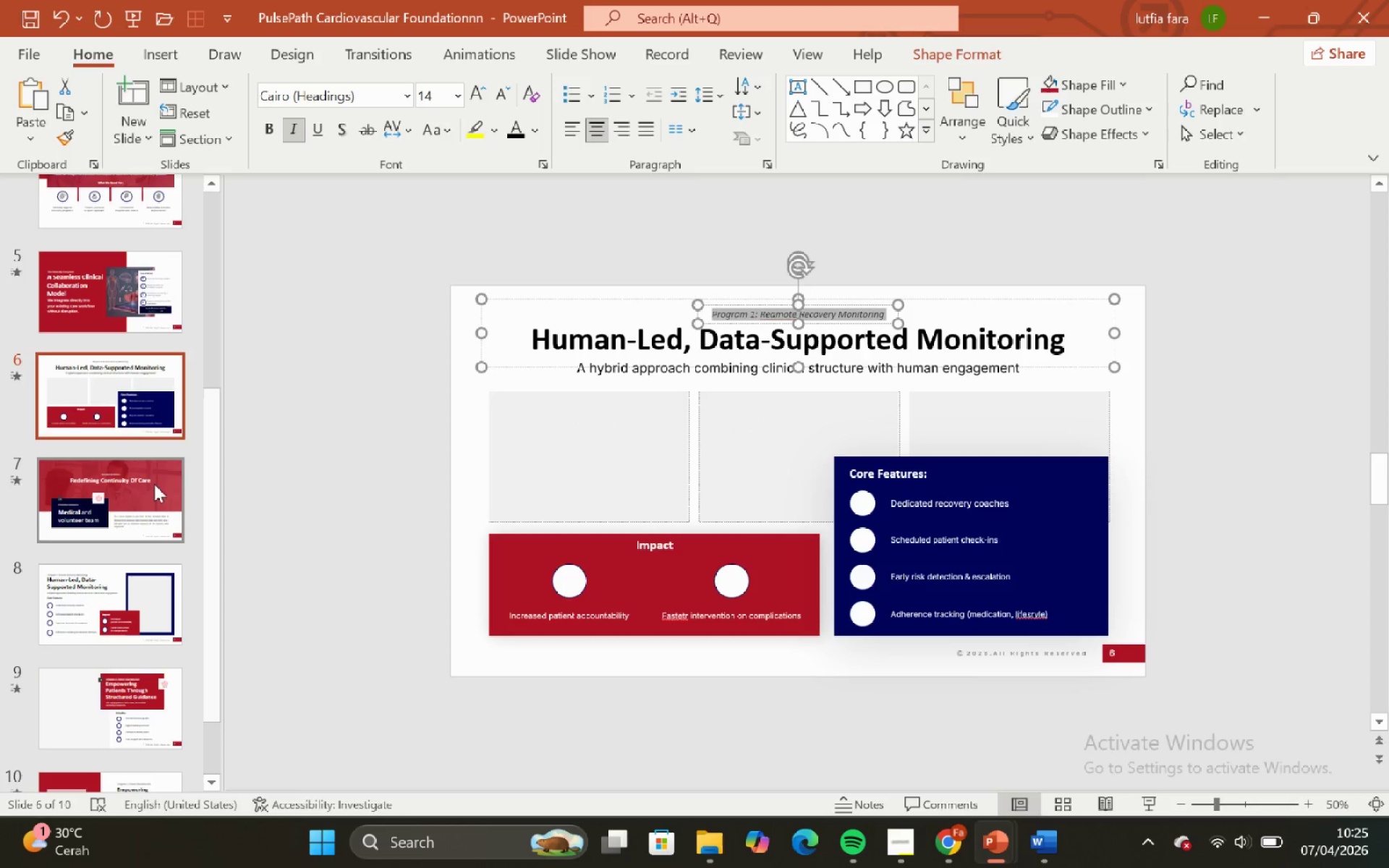 
left_click([152, 486])
 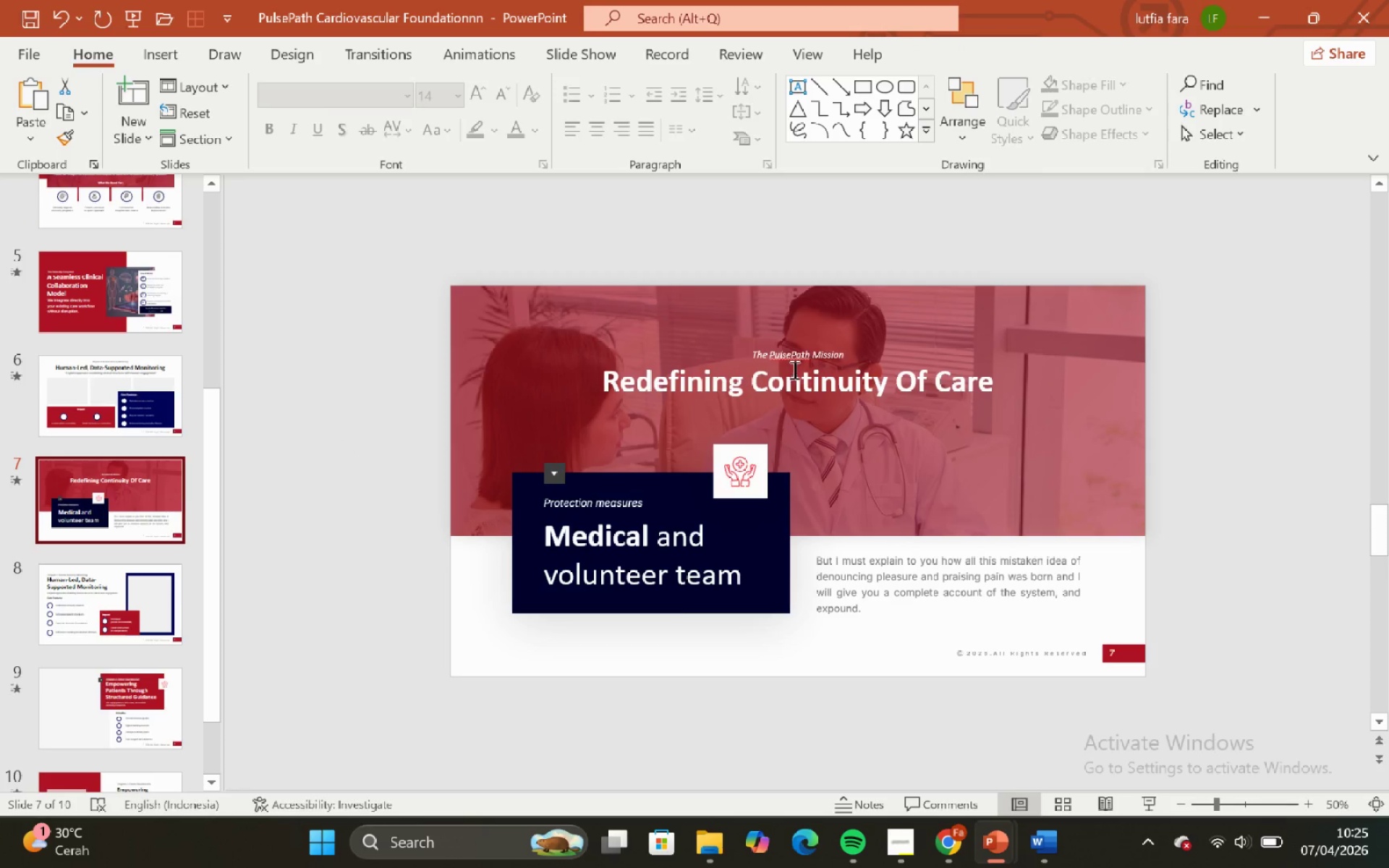 
left_click([796, 356])
 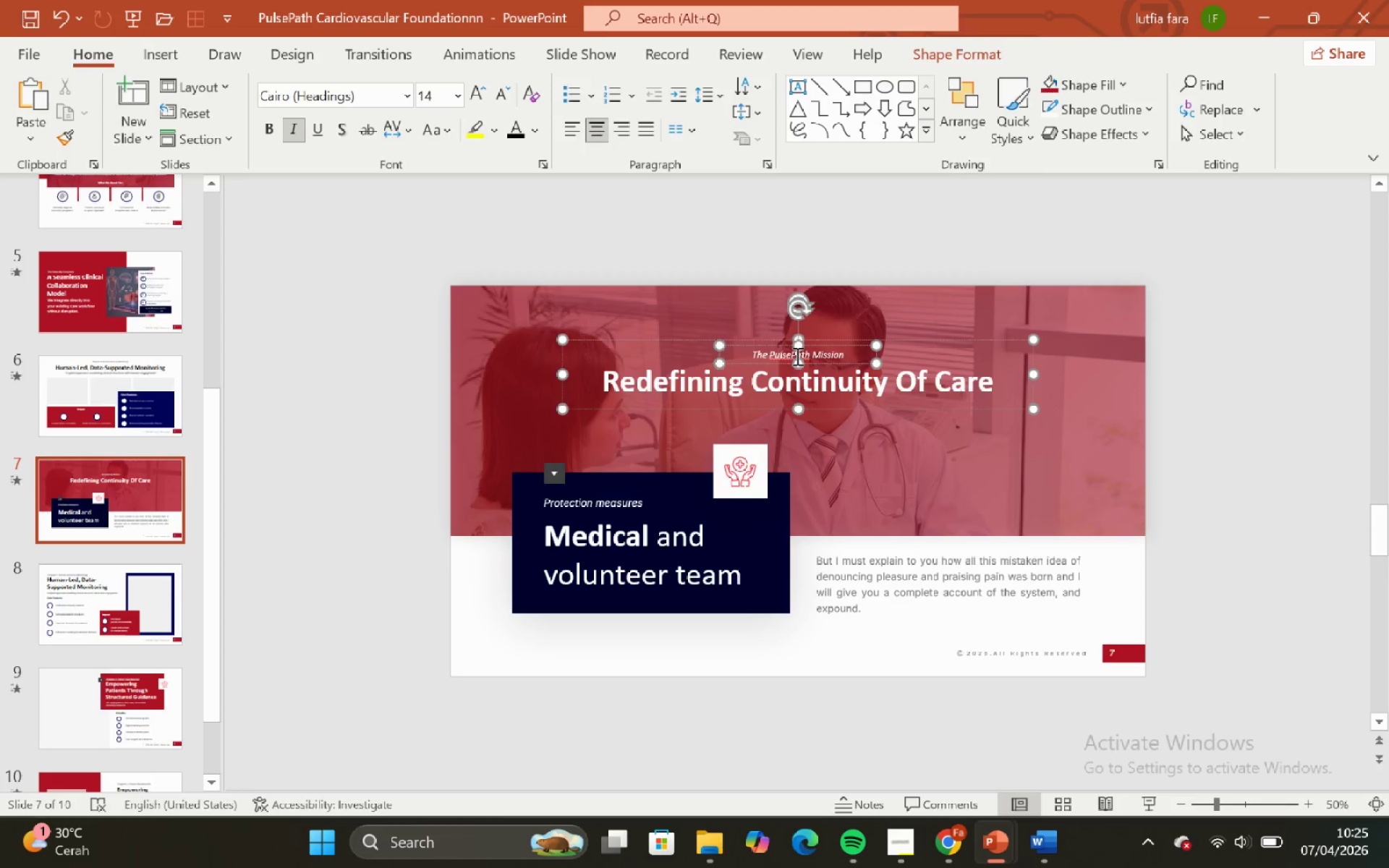 
key(Control+A)
 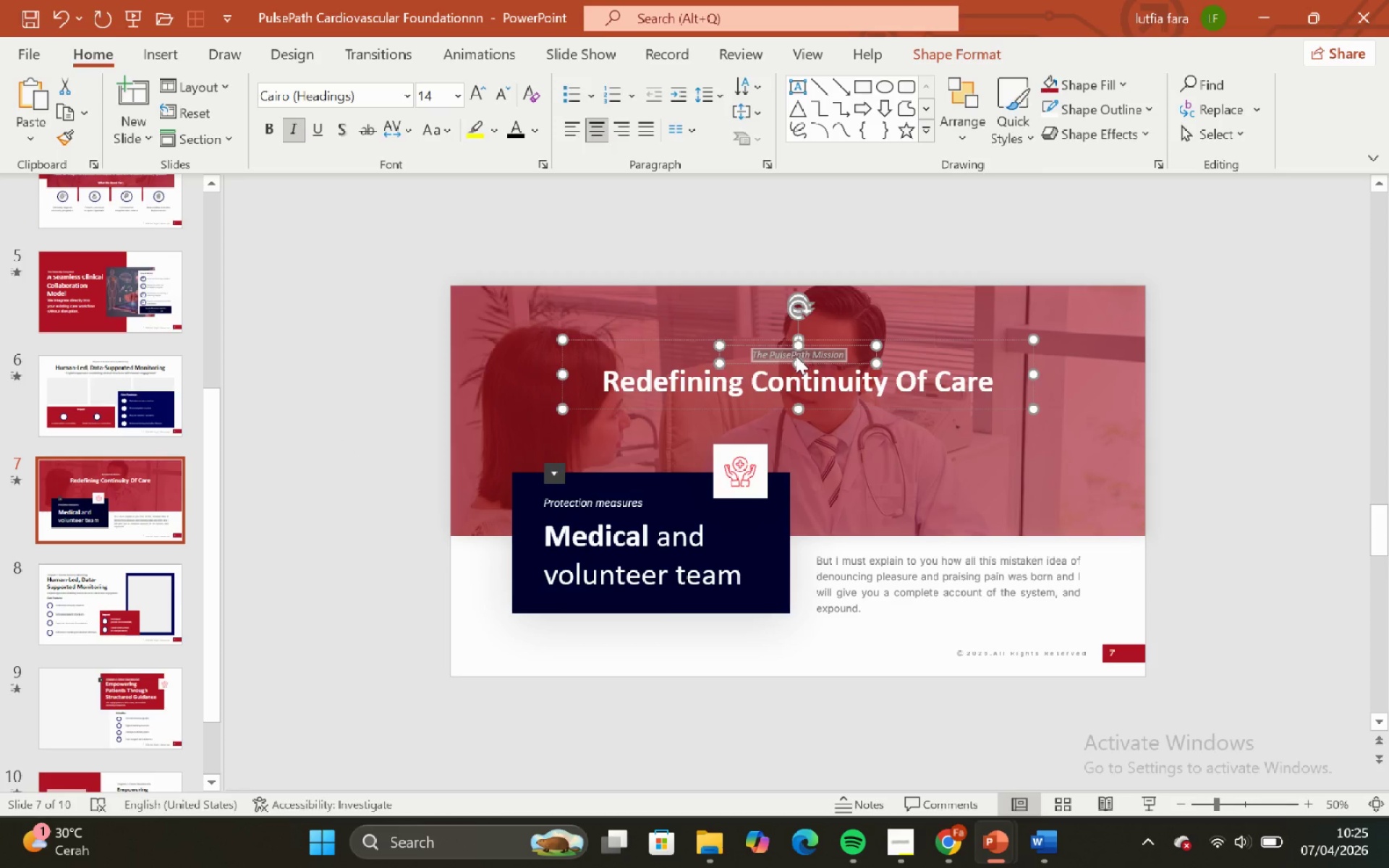 
right_click([796, 356])
 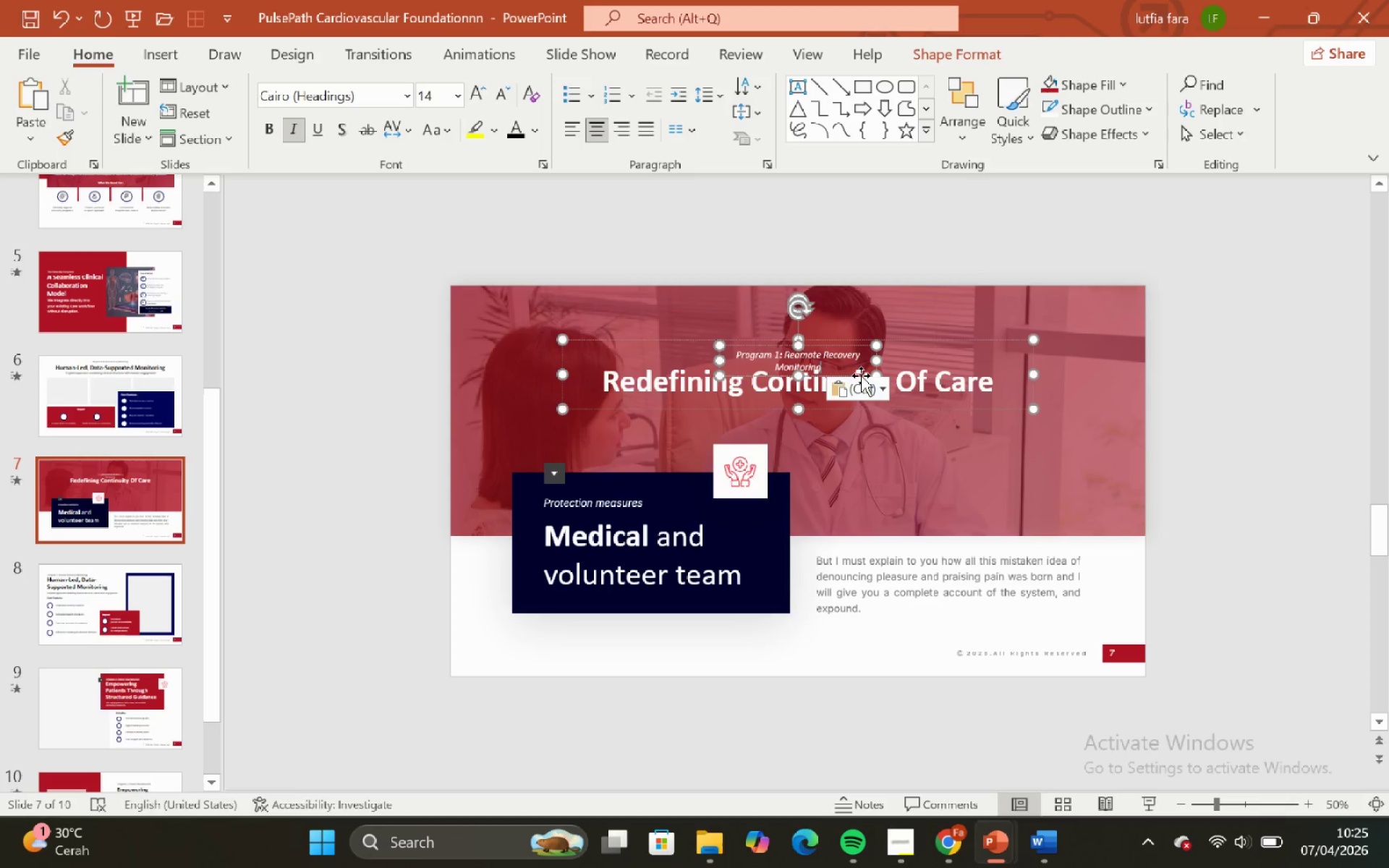 
hold_key(key=ShiftLeft, duration=1.12)
hold_key(key=ControlLeft, duration=1.14)
left_click_drag(start_coordinate=[874, 366], to_coordinate=[898, 354])
 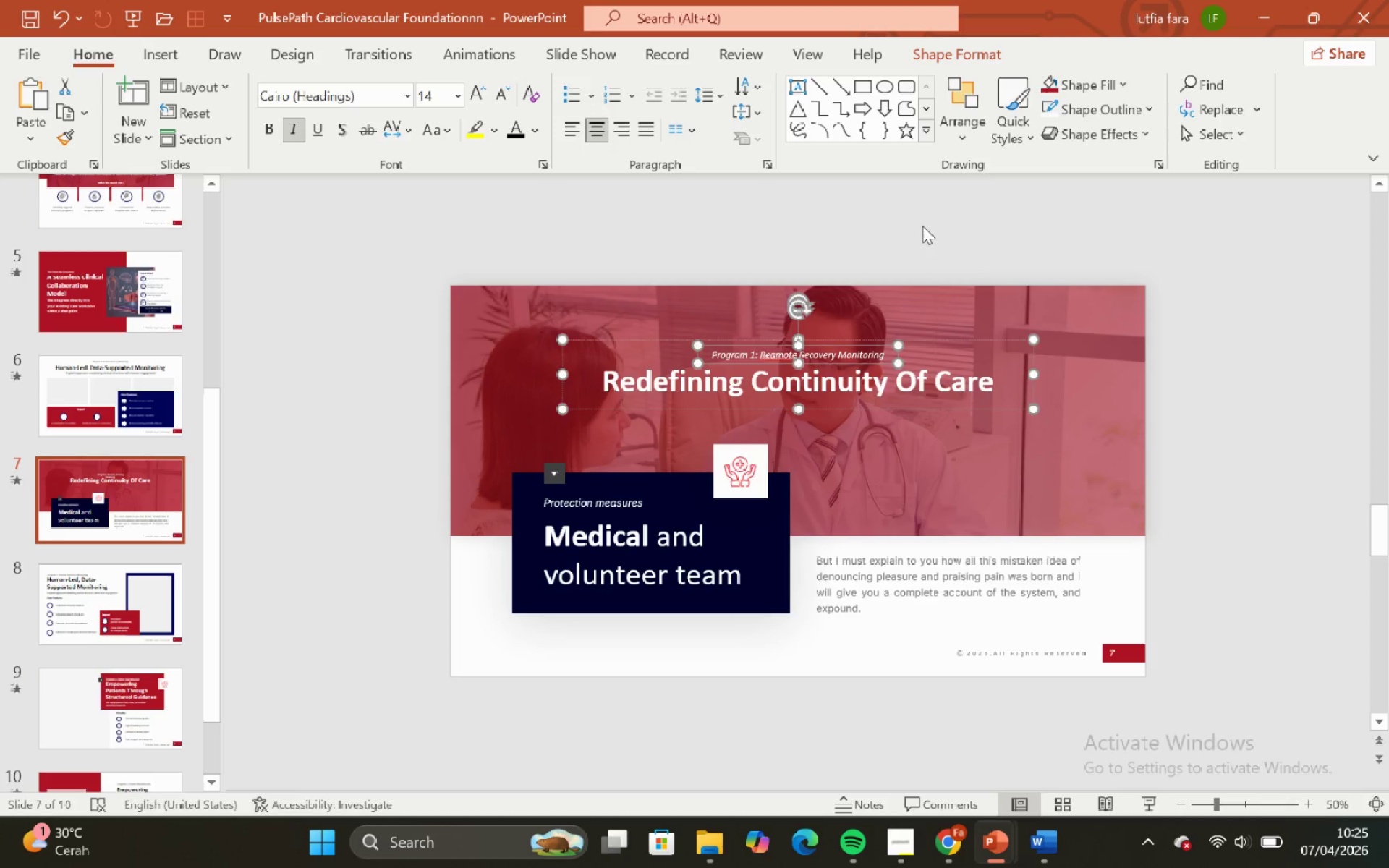 
left_click([922, 226])
 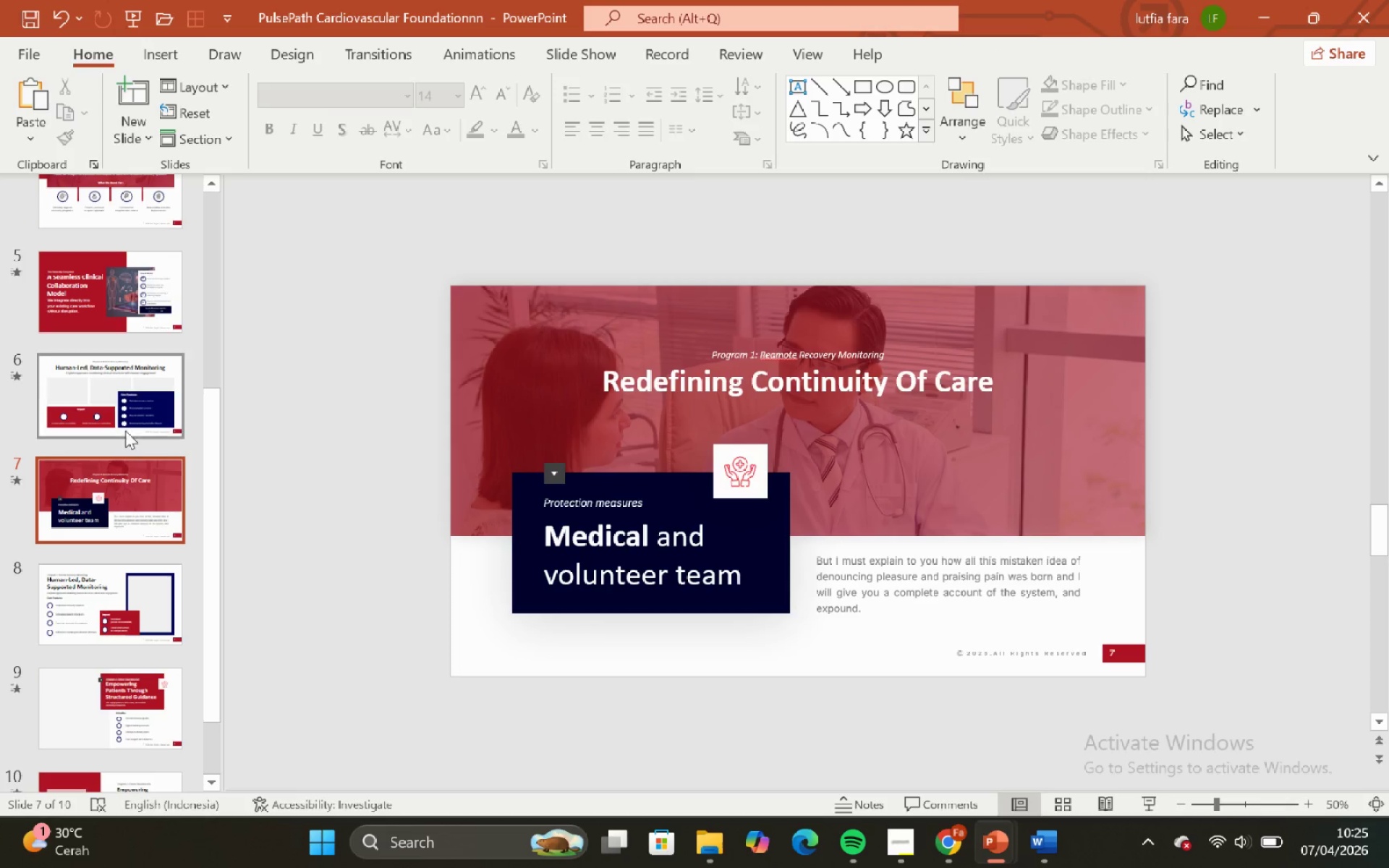 
left_click([128, 401])
 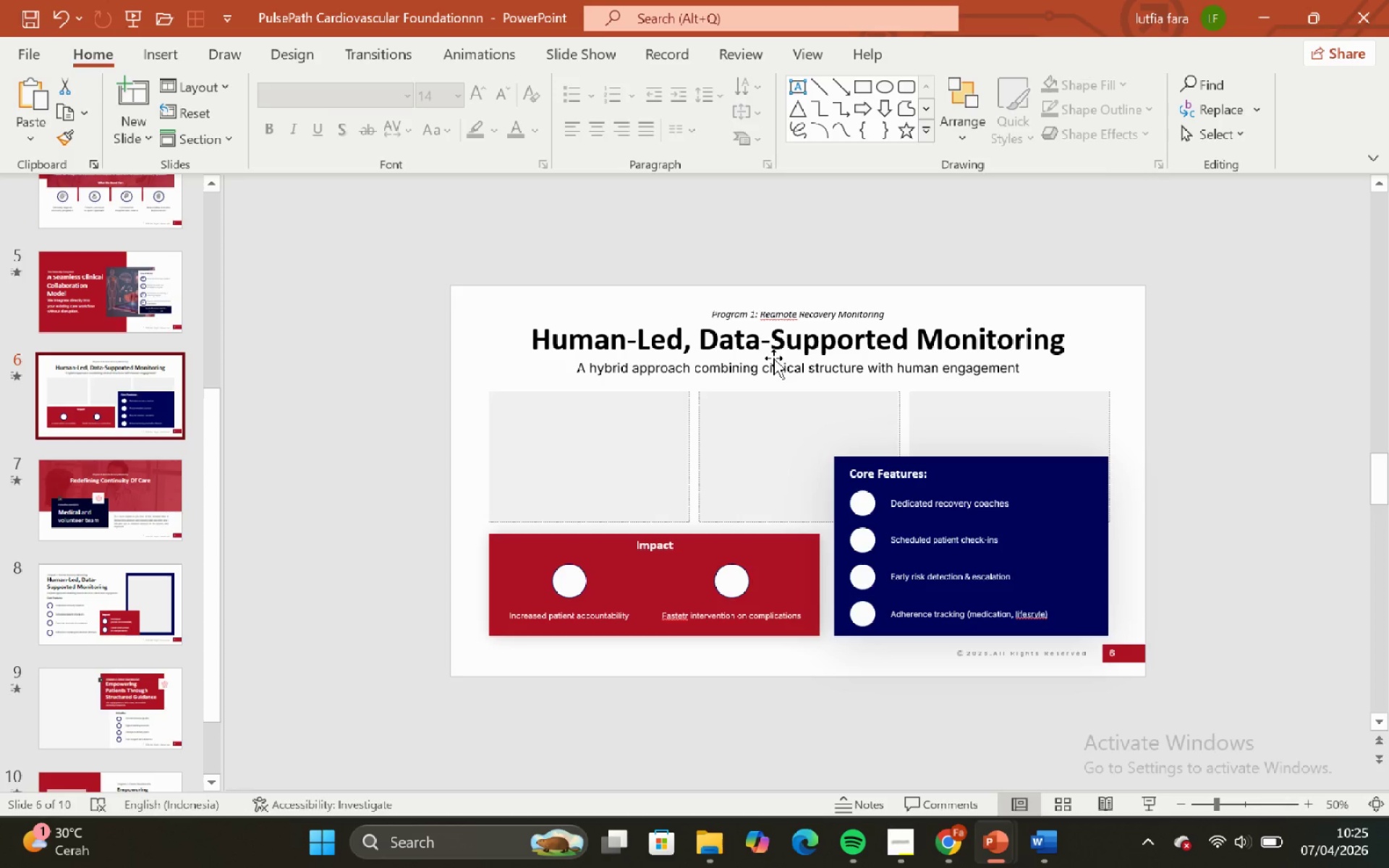 
left_click([778, 366])
 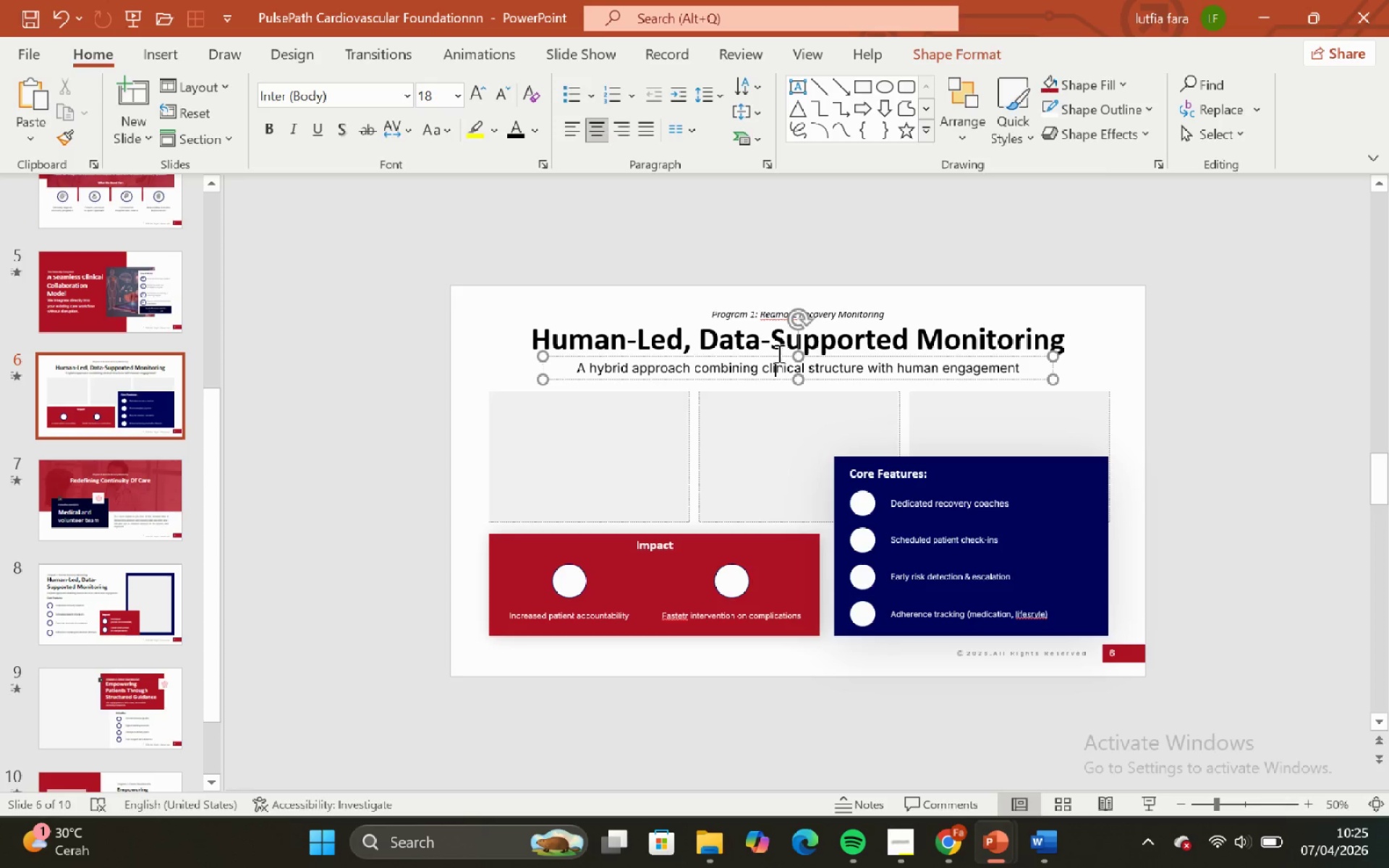 
left_click([783, 357])
 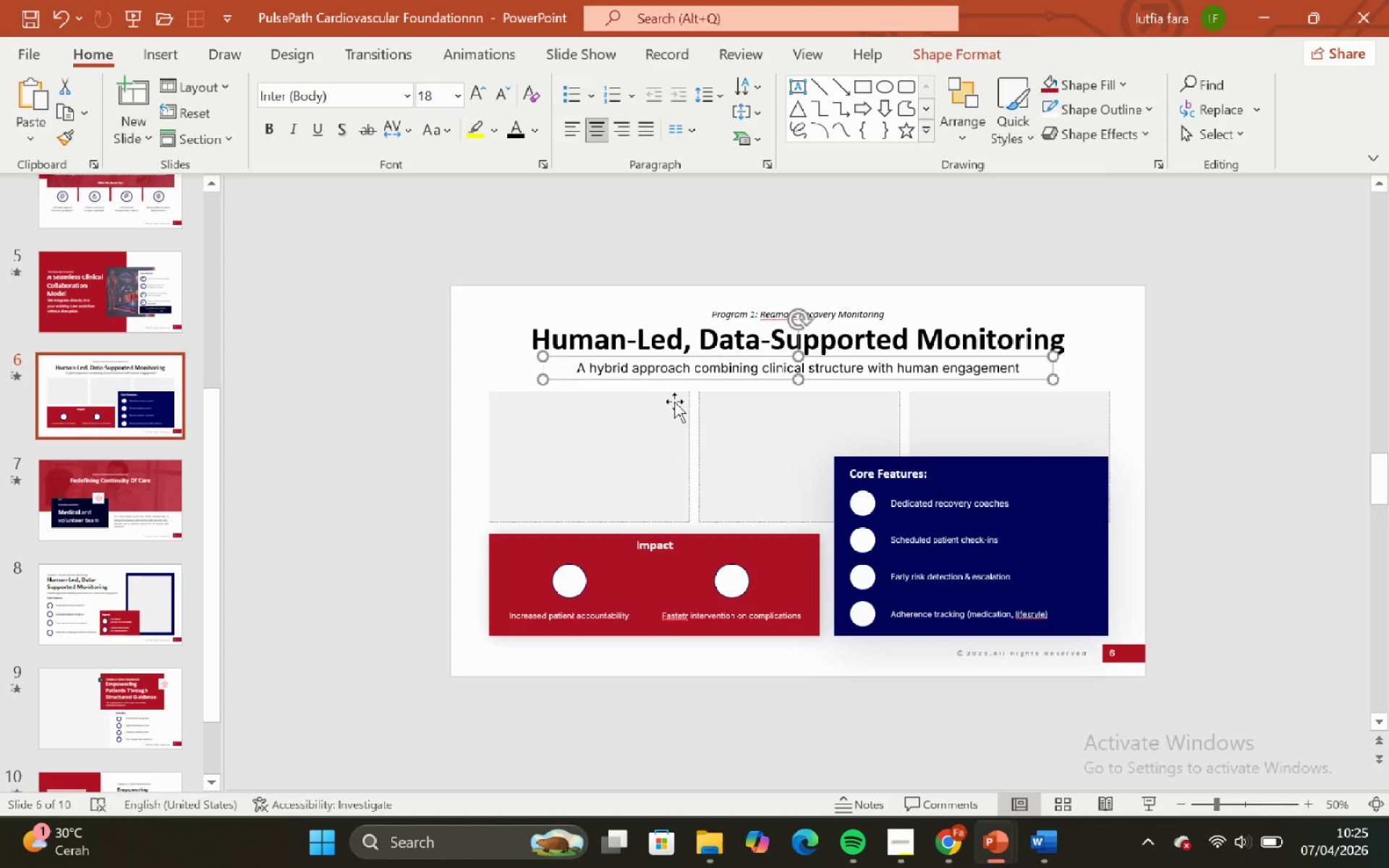 
key(Control+C)
 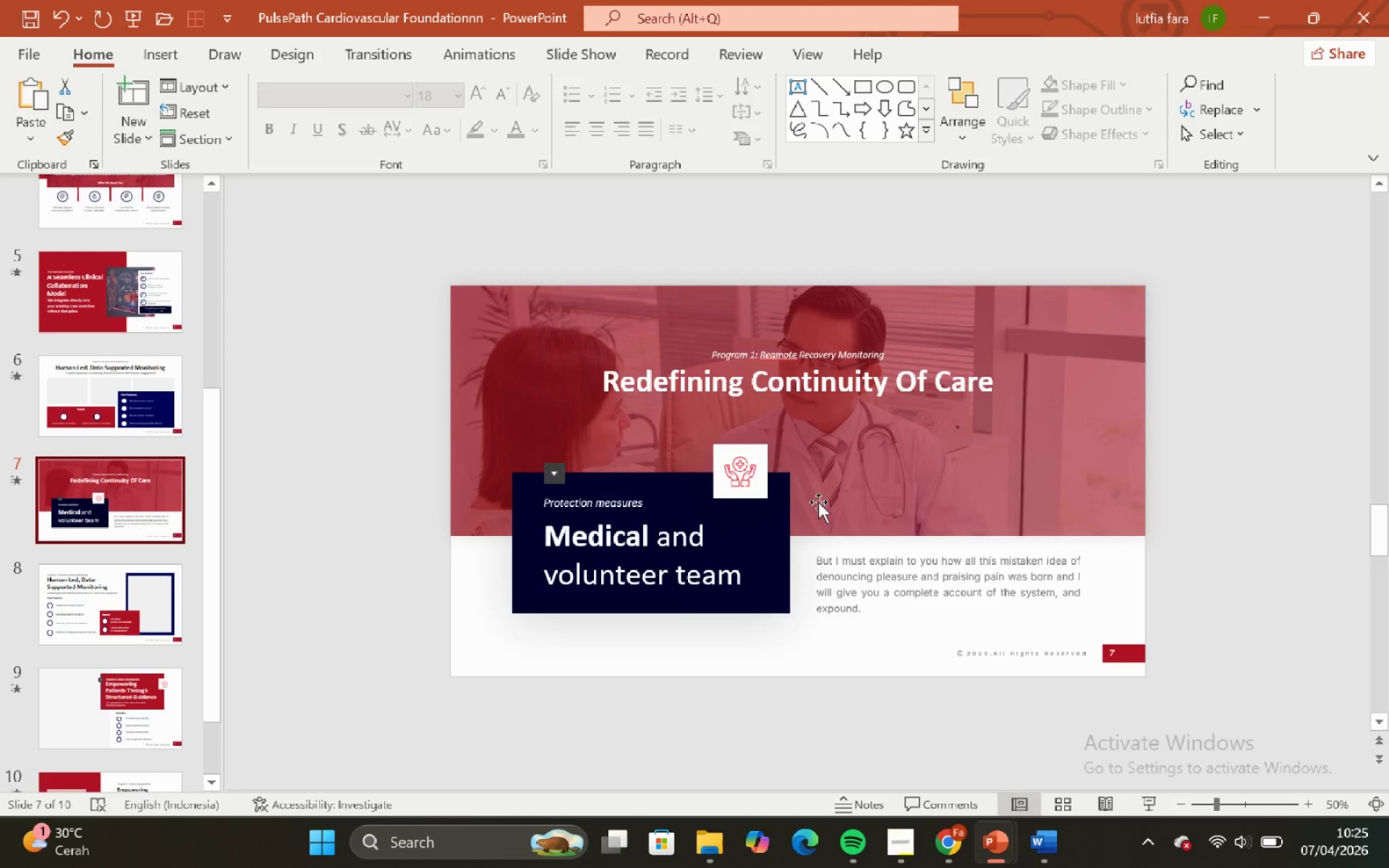 
key(Control+V)
 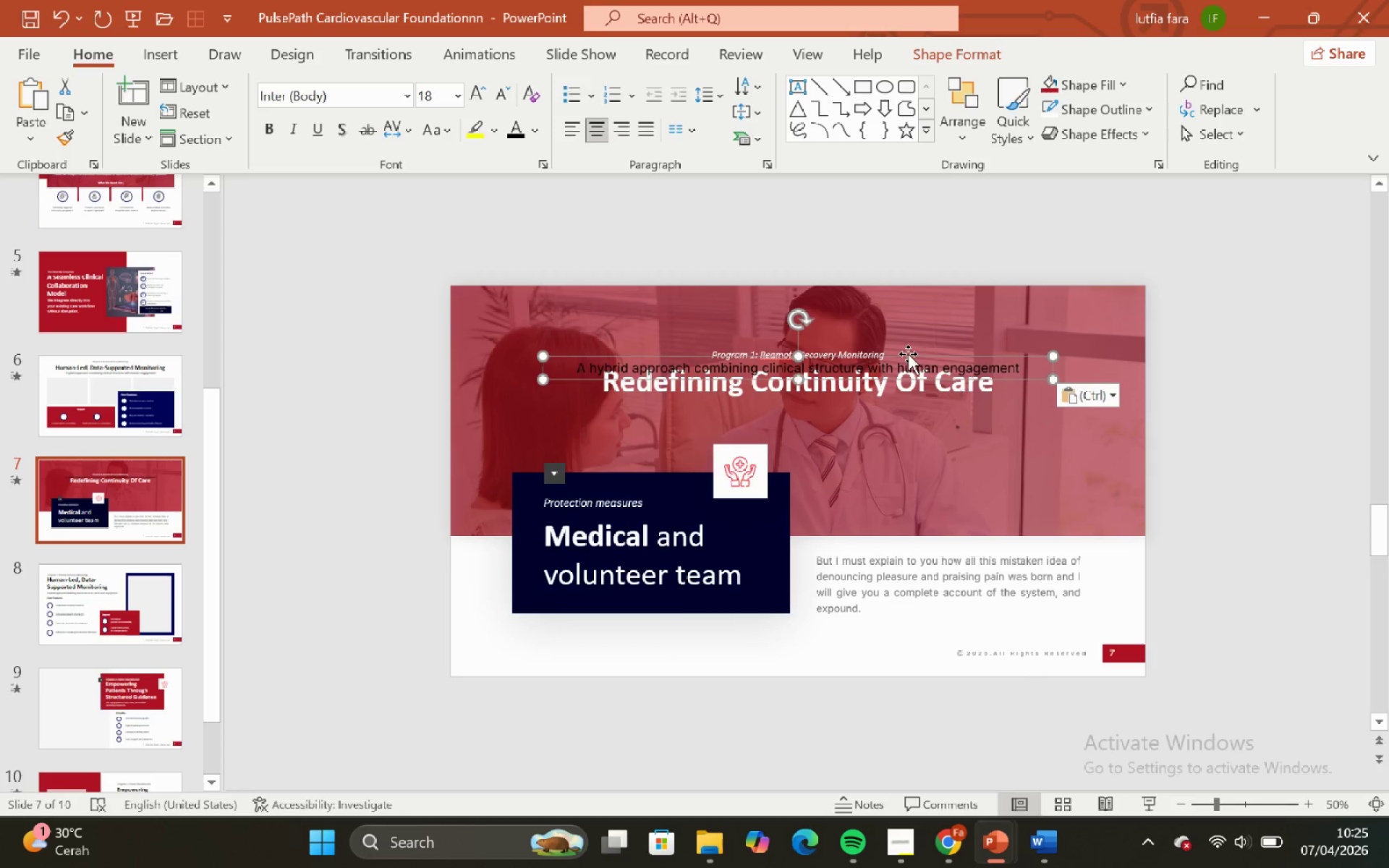 
hold_key(key=ShiftLeft, duration=2.11)
left_click_drag(start_coordinate=[909, 354], to_coordinate=[903, 397])
 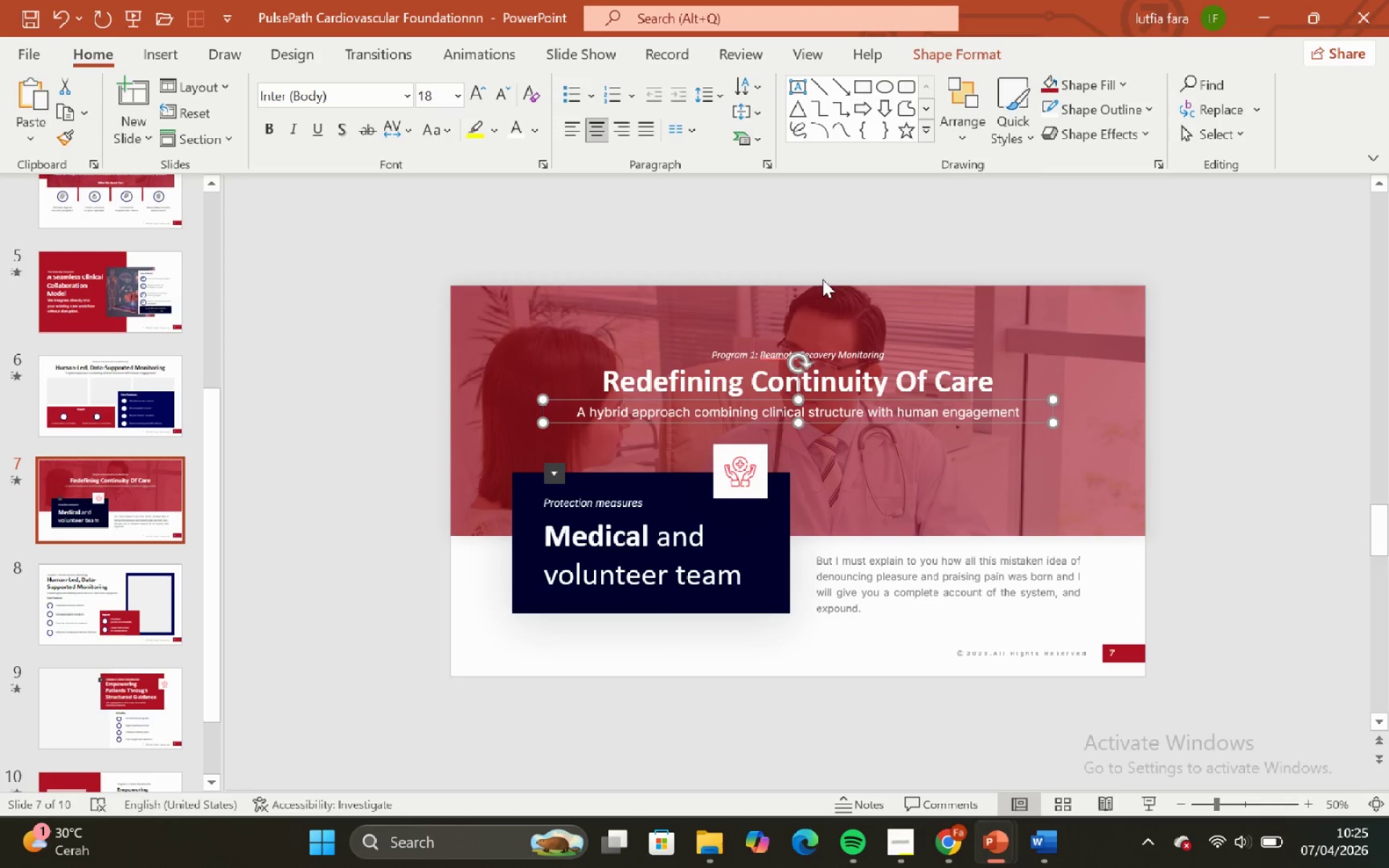 
left_click_drag(start_coordinate=[985, 412], to_coordinate=[992, 408])
 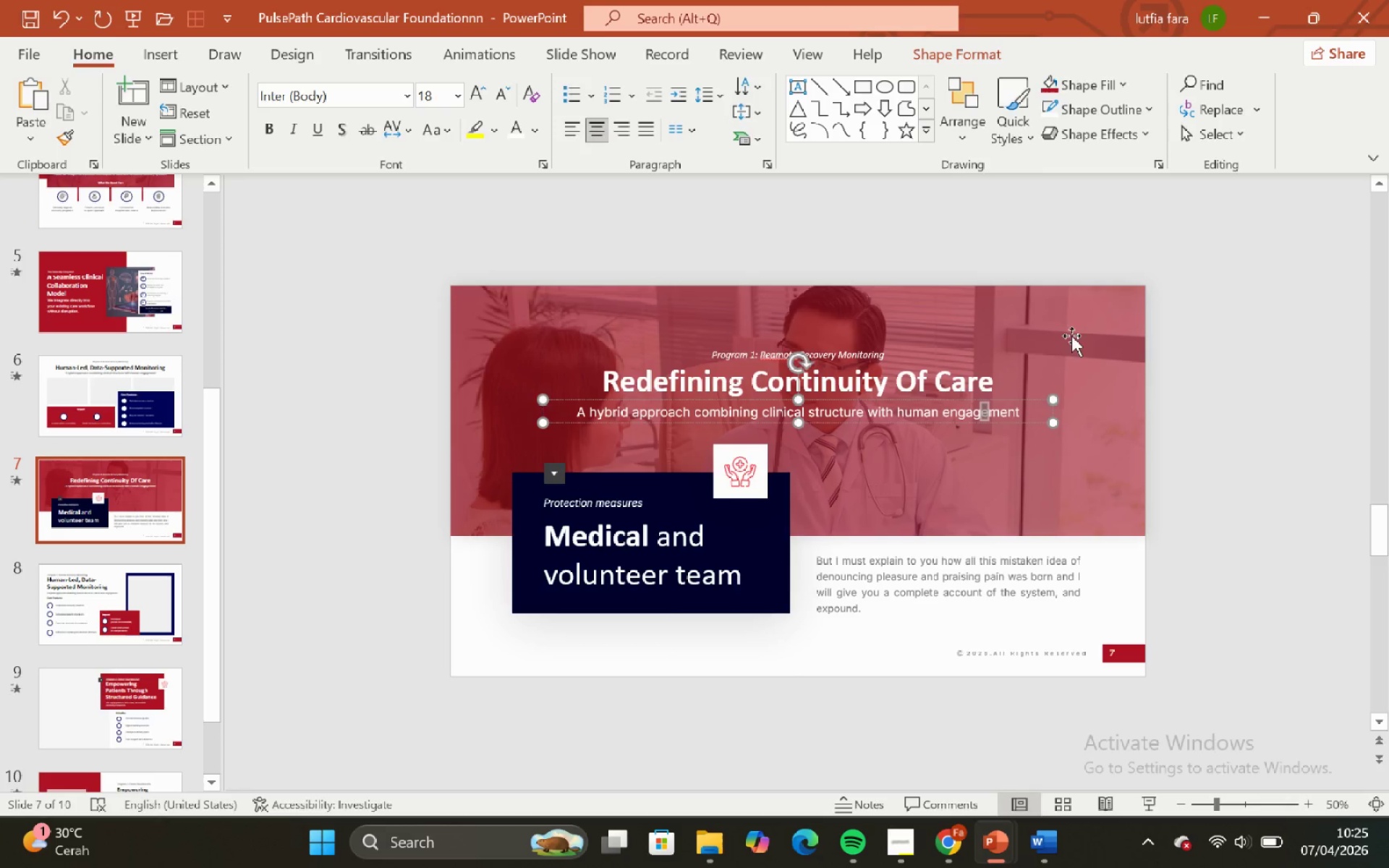 
hold_key(key=ShiftLeft, duration=0.56)
double_click([1077, 328])
 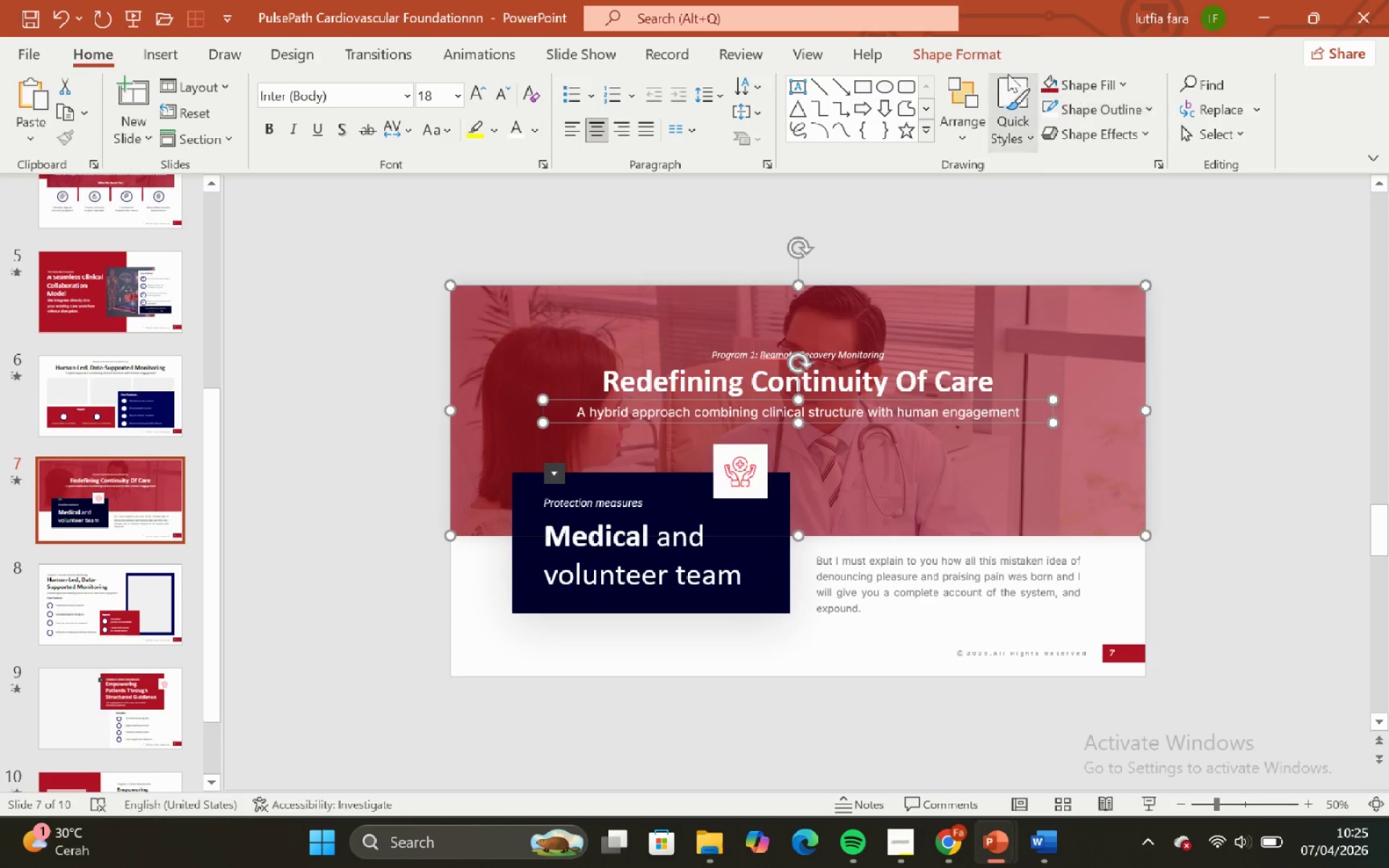 
left_click_drag(start_coordinate=[974, 35], to_coordinate=[1011, 67])
 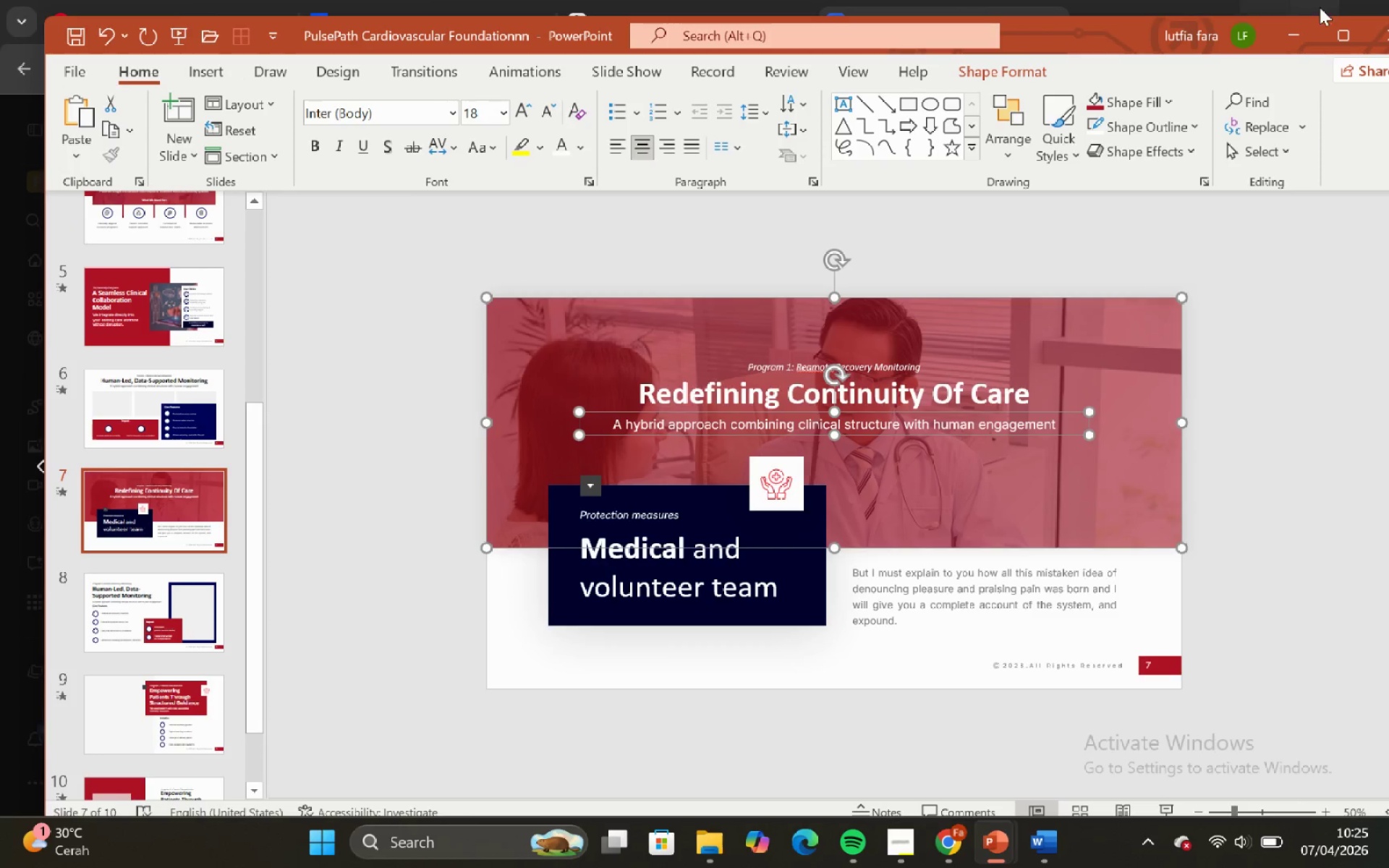 
left_click([1341, 31])
 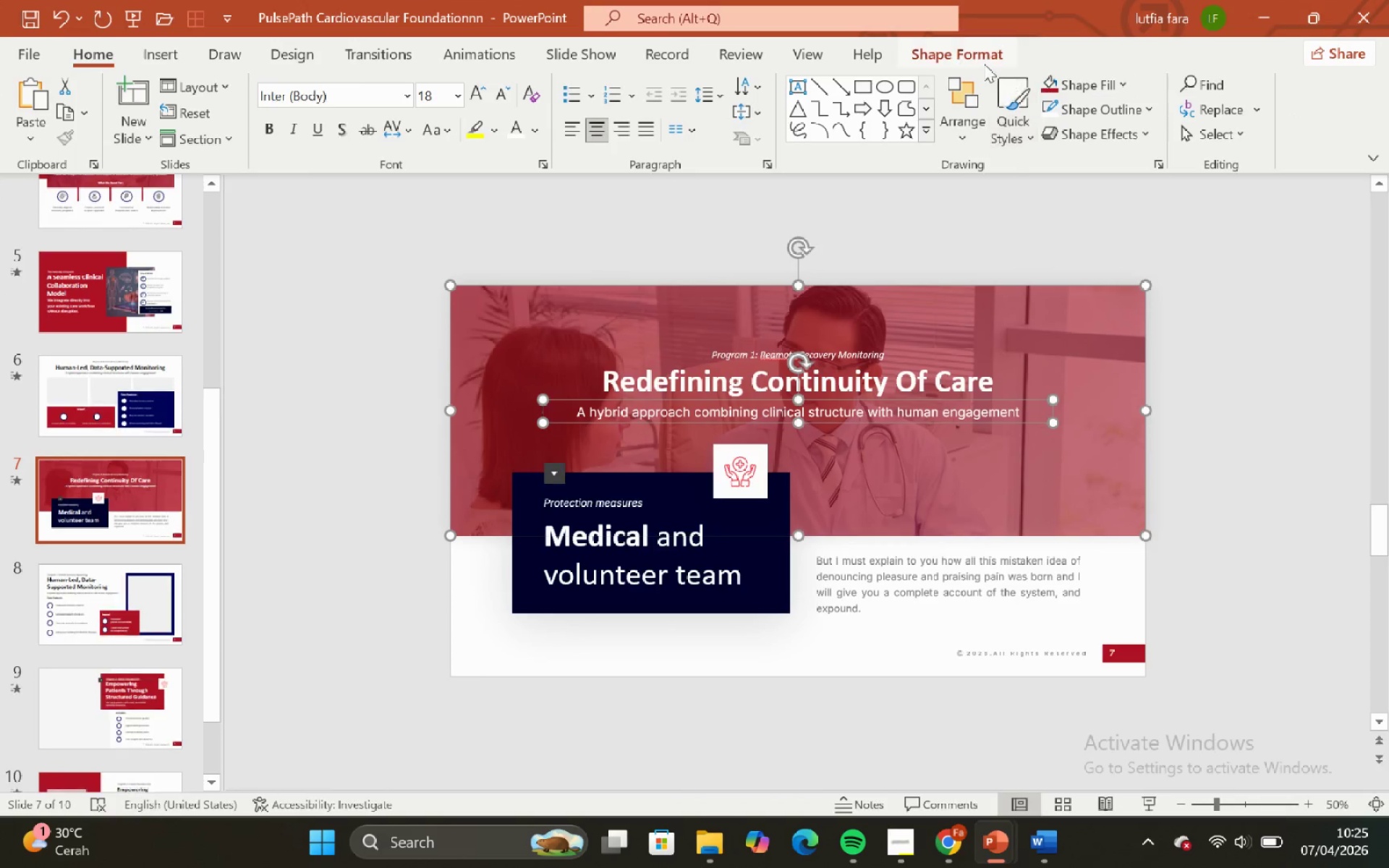 
left_click_drag(start_coordinate=[979, 59], to_coordinate=[998, 63])
 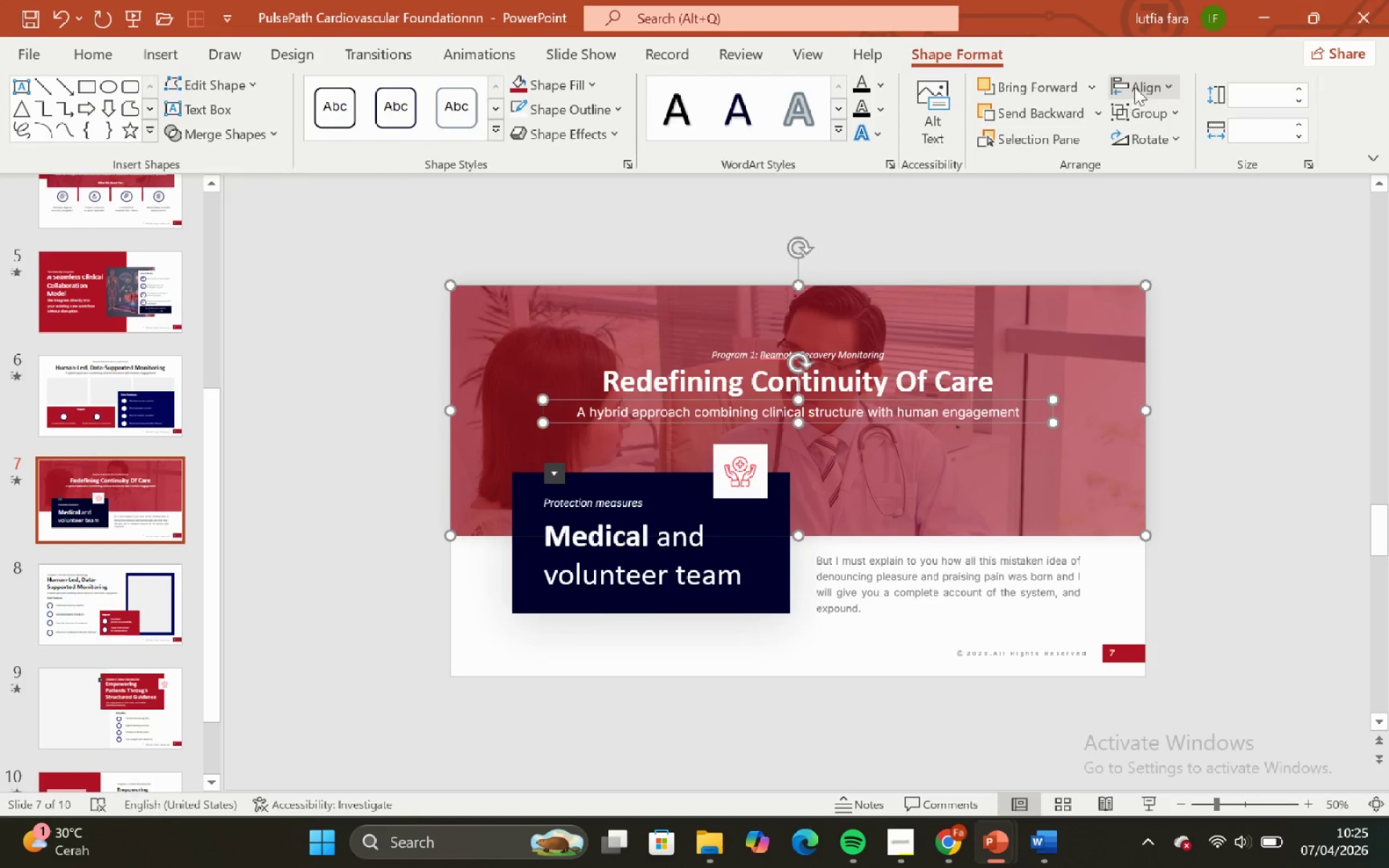 
left_click([1134, 87])
 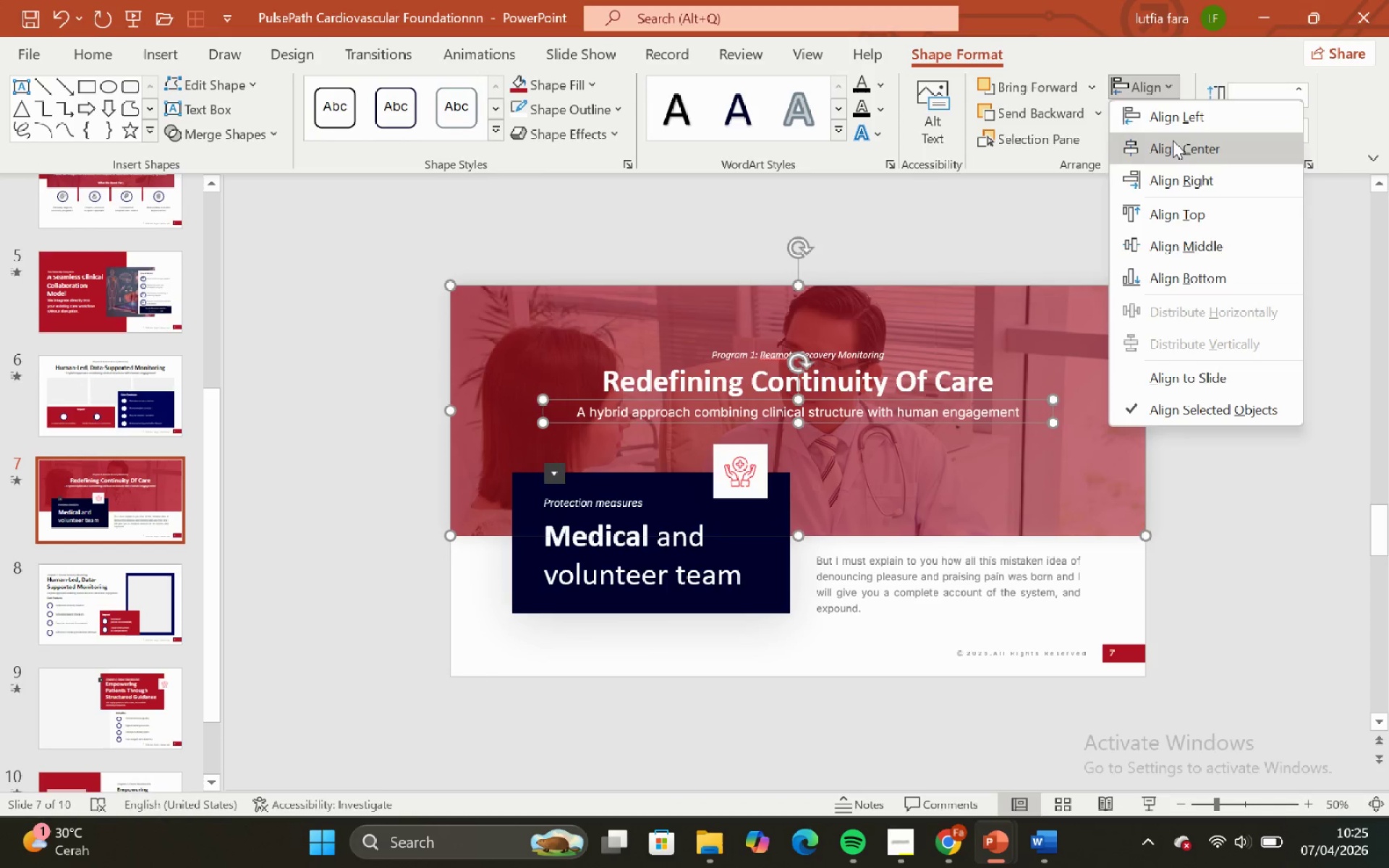 
left_click_drag(start_coordinate=[1174, 140], to_coordinate=[1173, 164])
 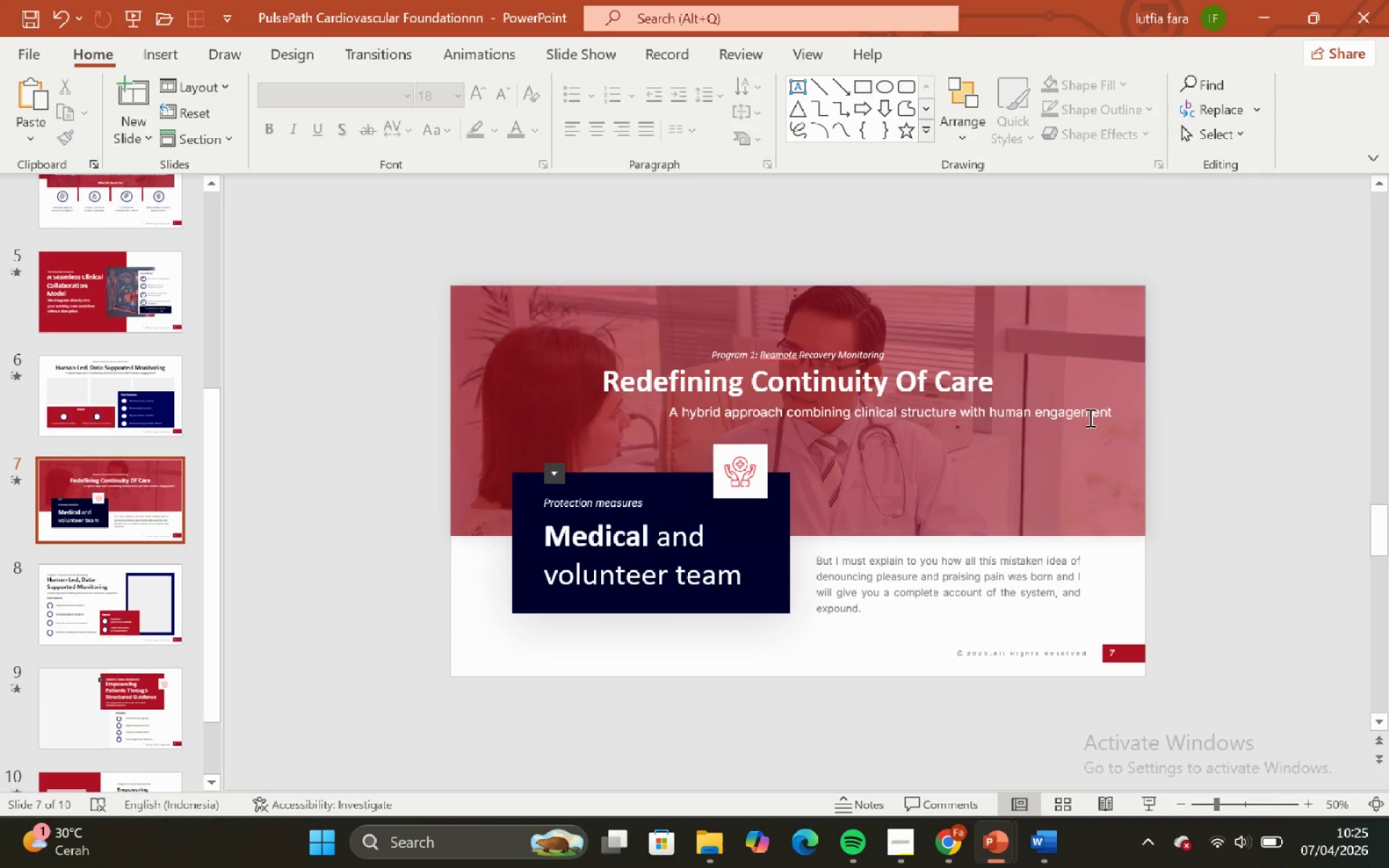 
left_click([1082, 399])
 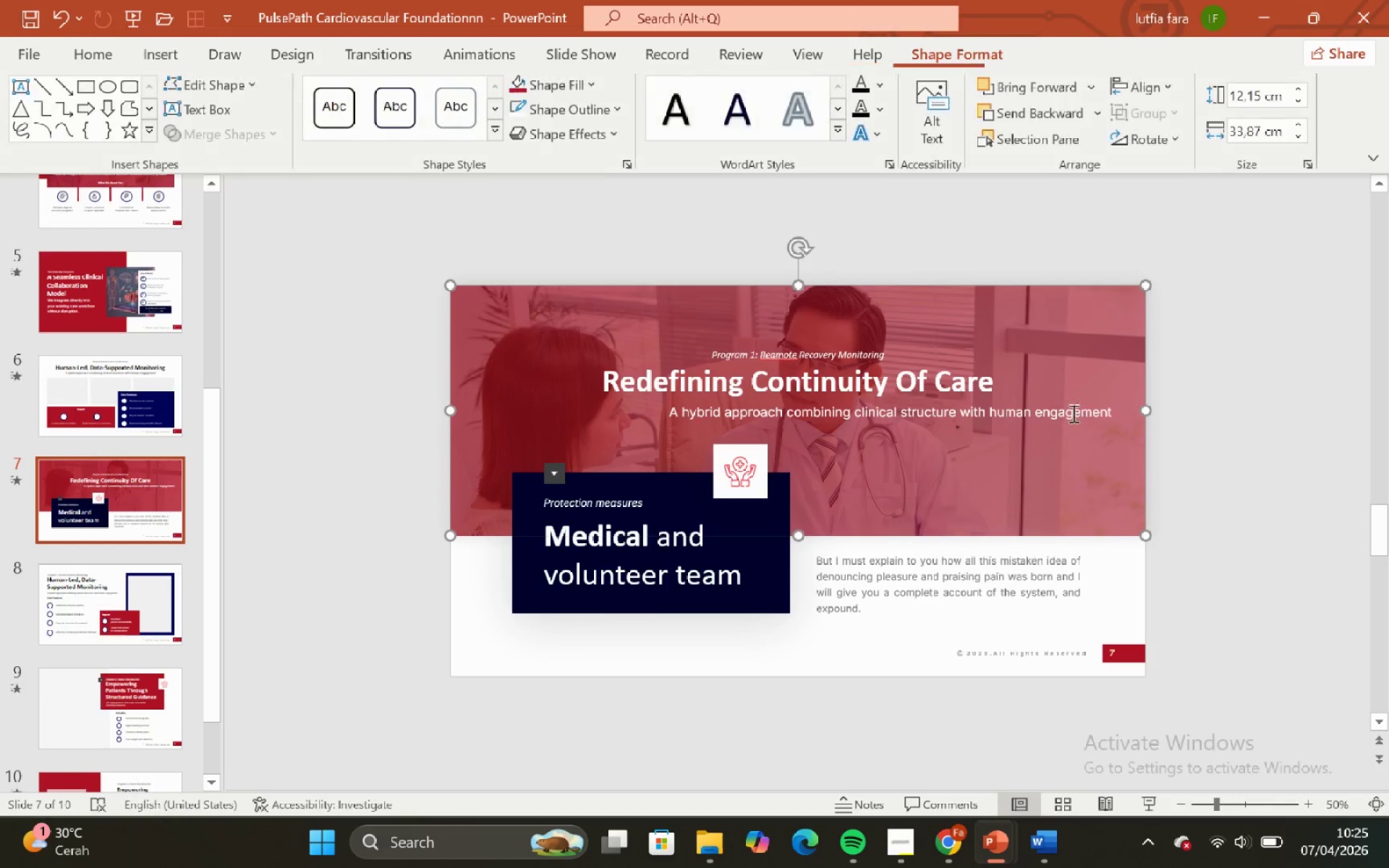 
hold_key(key=ShiftLeft, duration=0.55)
left_click([1072, 414])
 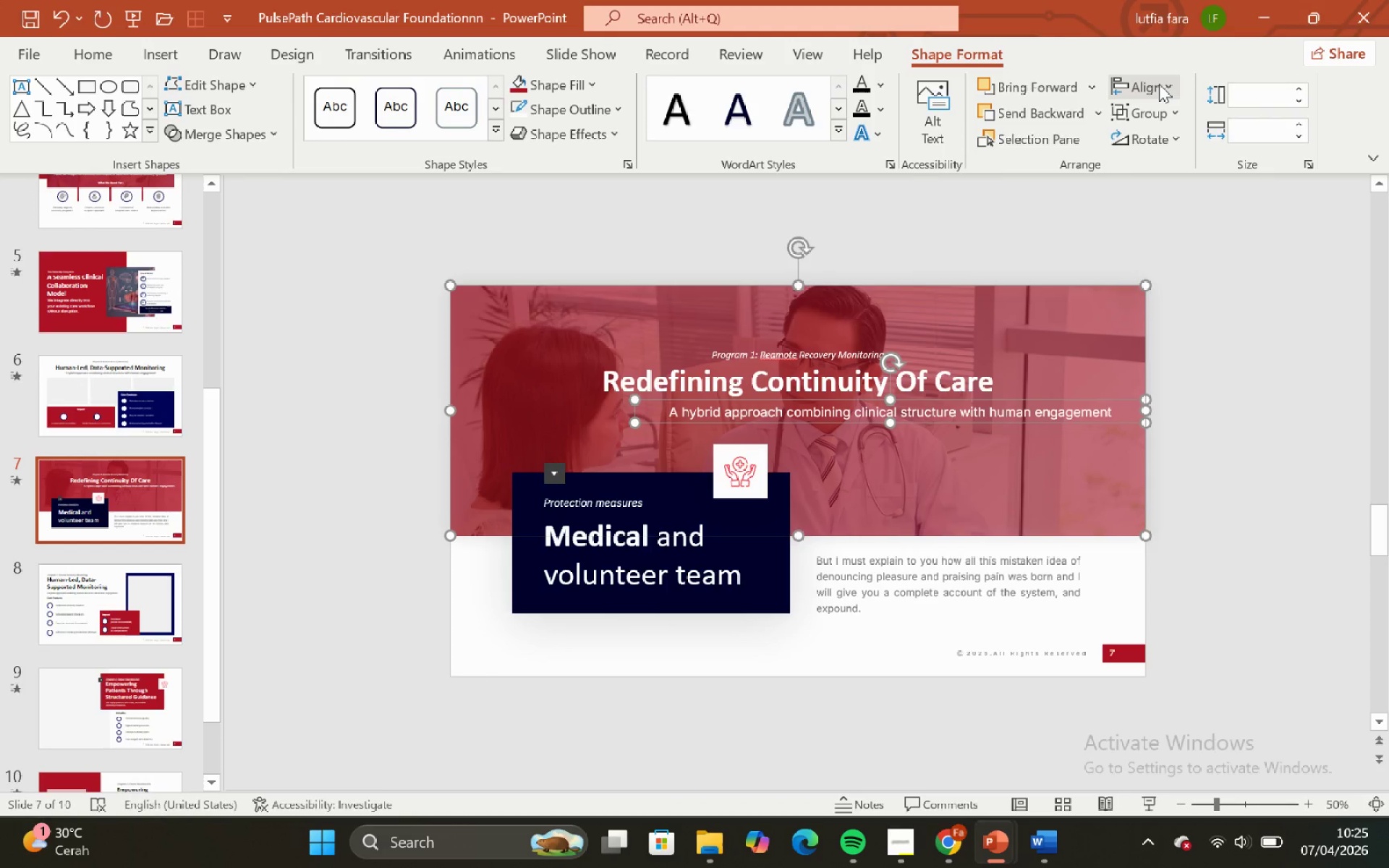 
left_click_drag(start_coordinate=[1159, 80], to_coordinate=[1159, 92])
 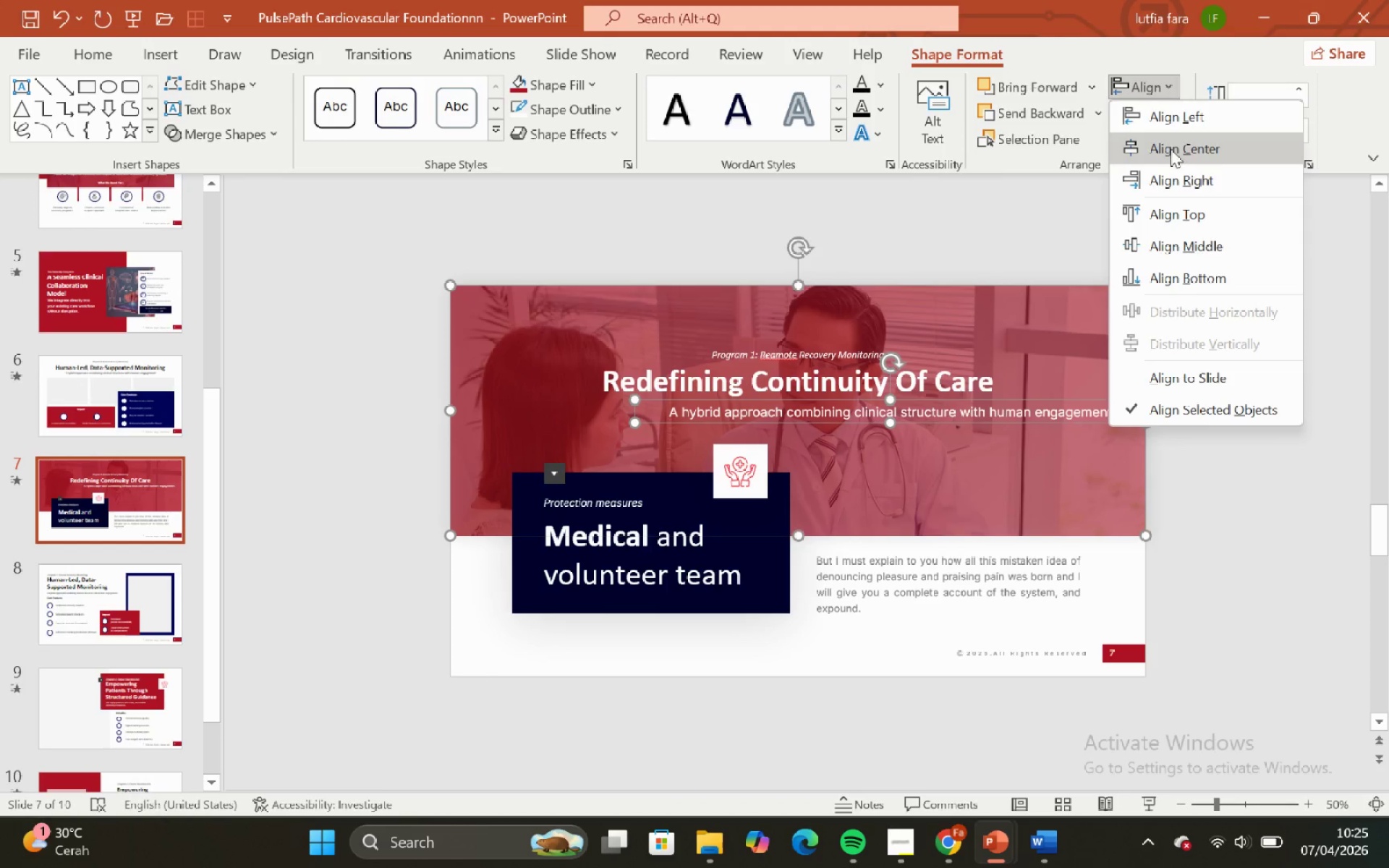 
left_click([1171, 149])
 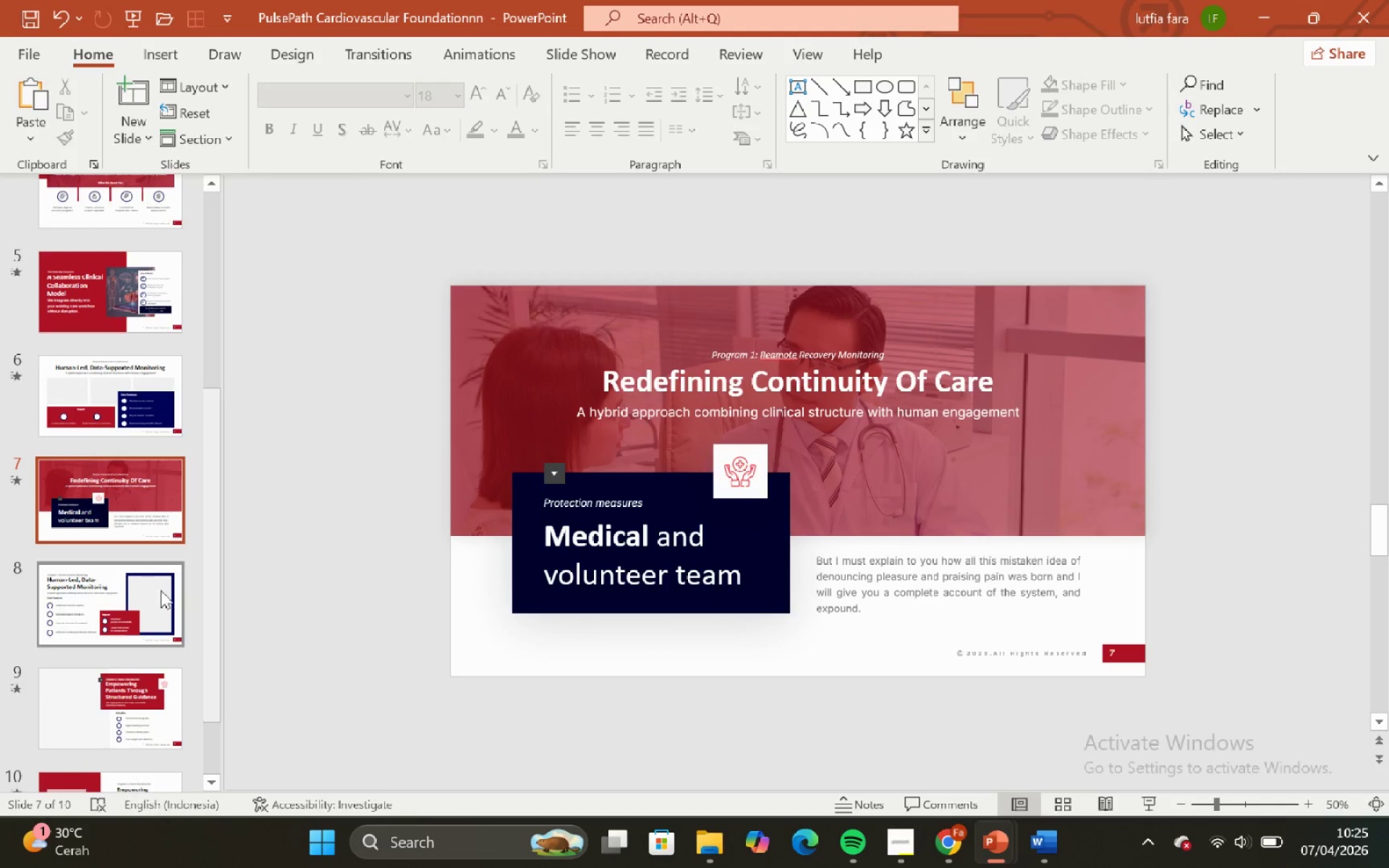 
left_click_drag(start_coordinate=[93, 386], to_coordinate=[88, 396])
 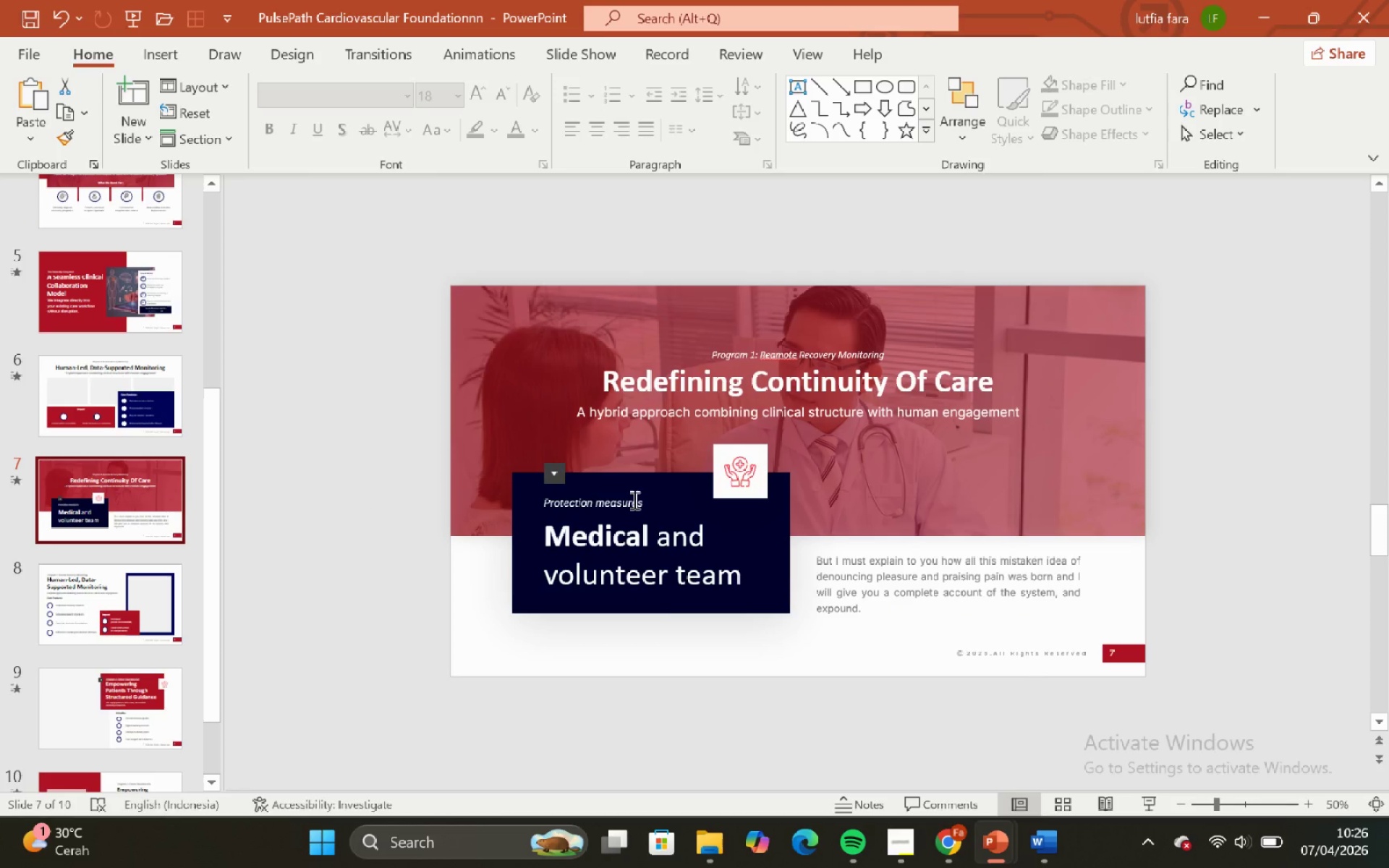 
left_click([633, 500])
 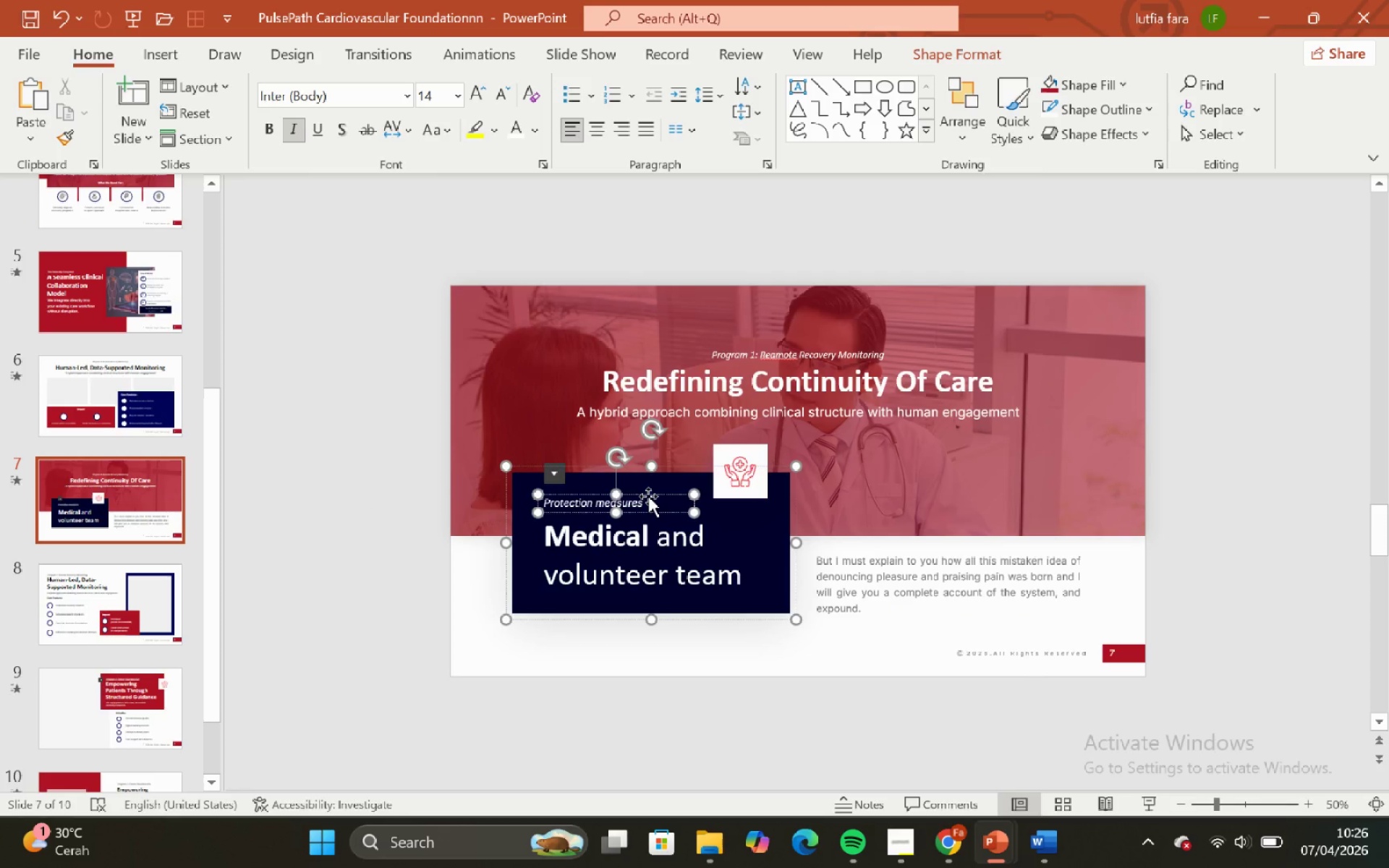 
left_click([650, 492])
 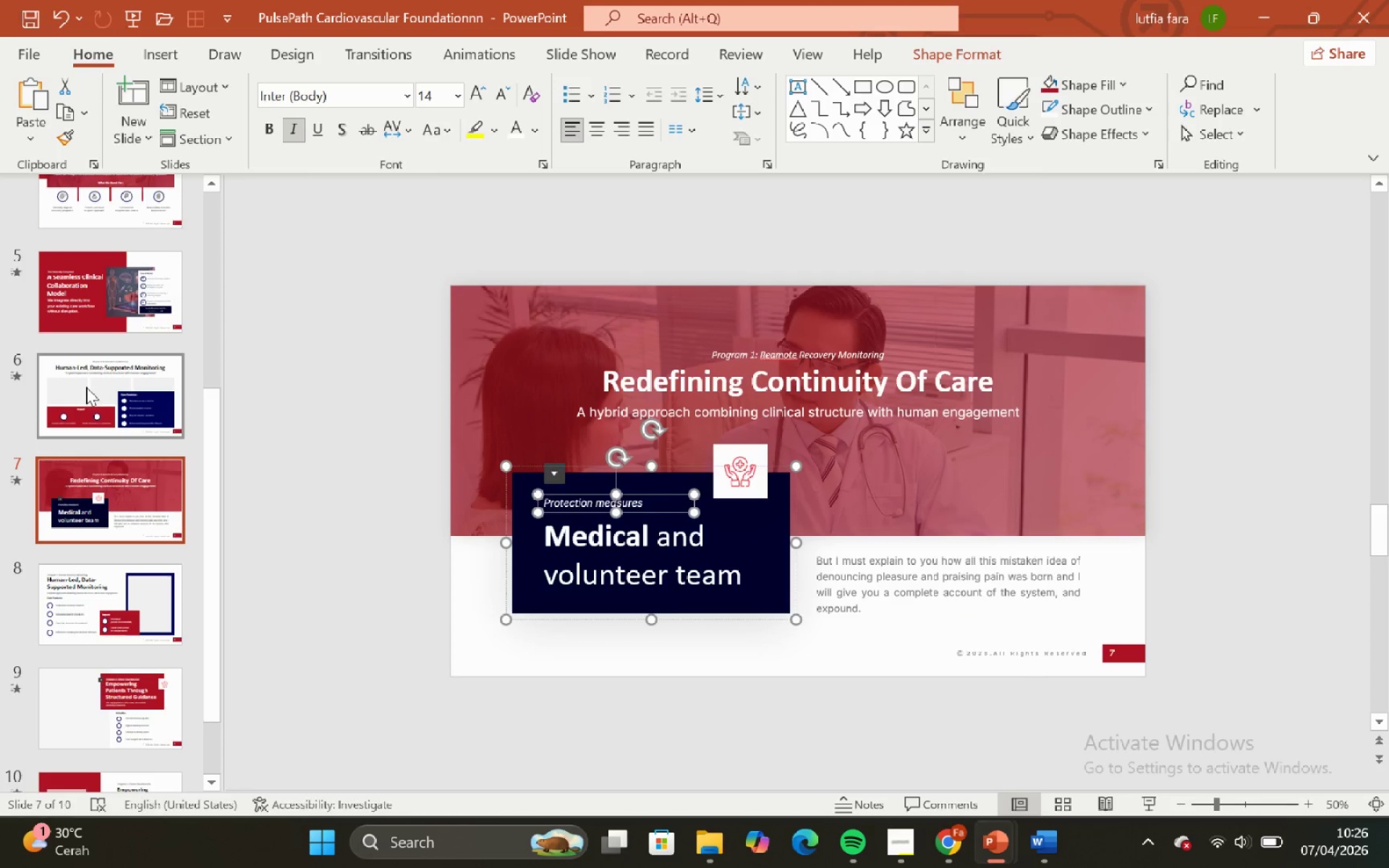 
left_click([95, 388])
 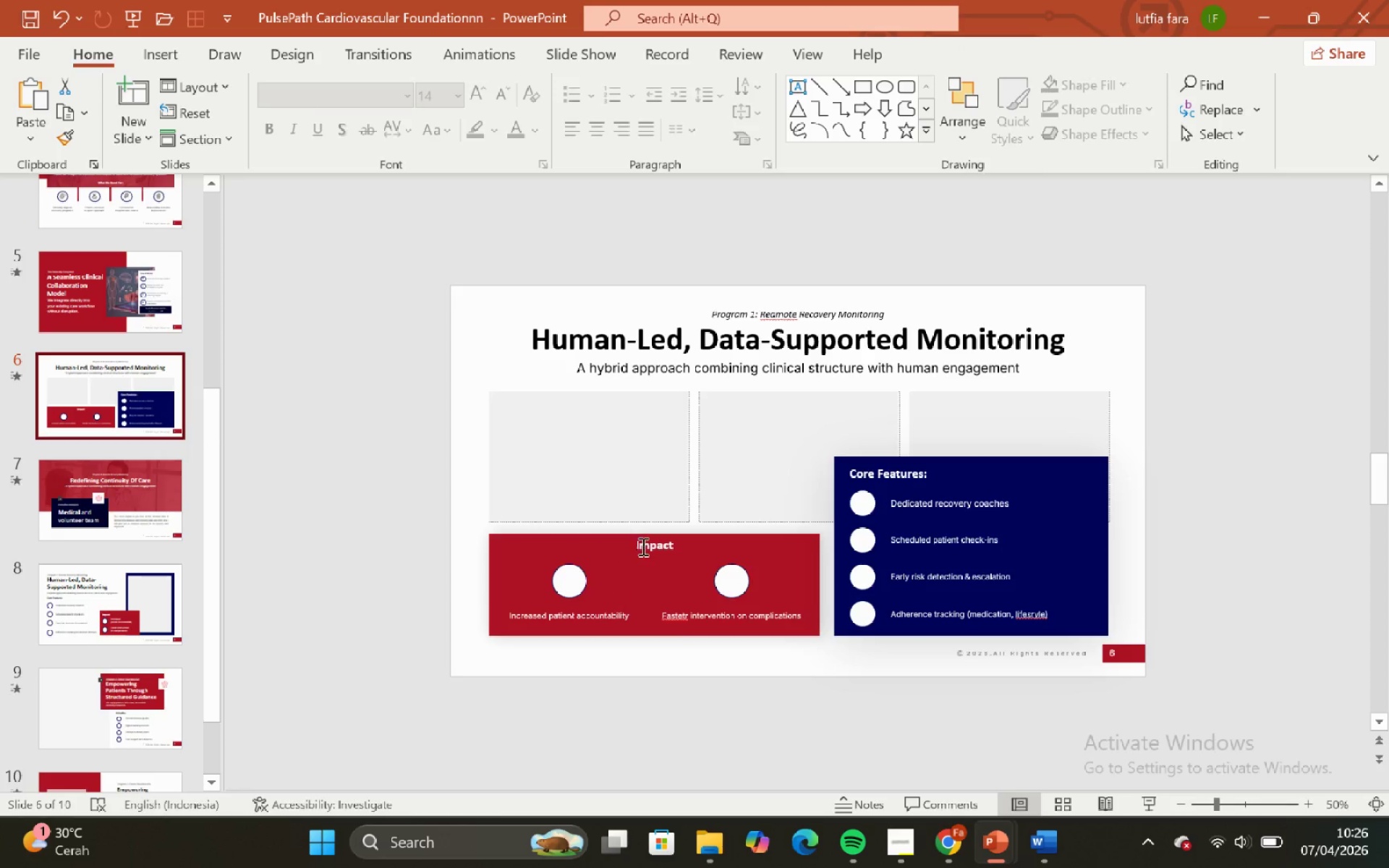 
left_click([648, 547])
 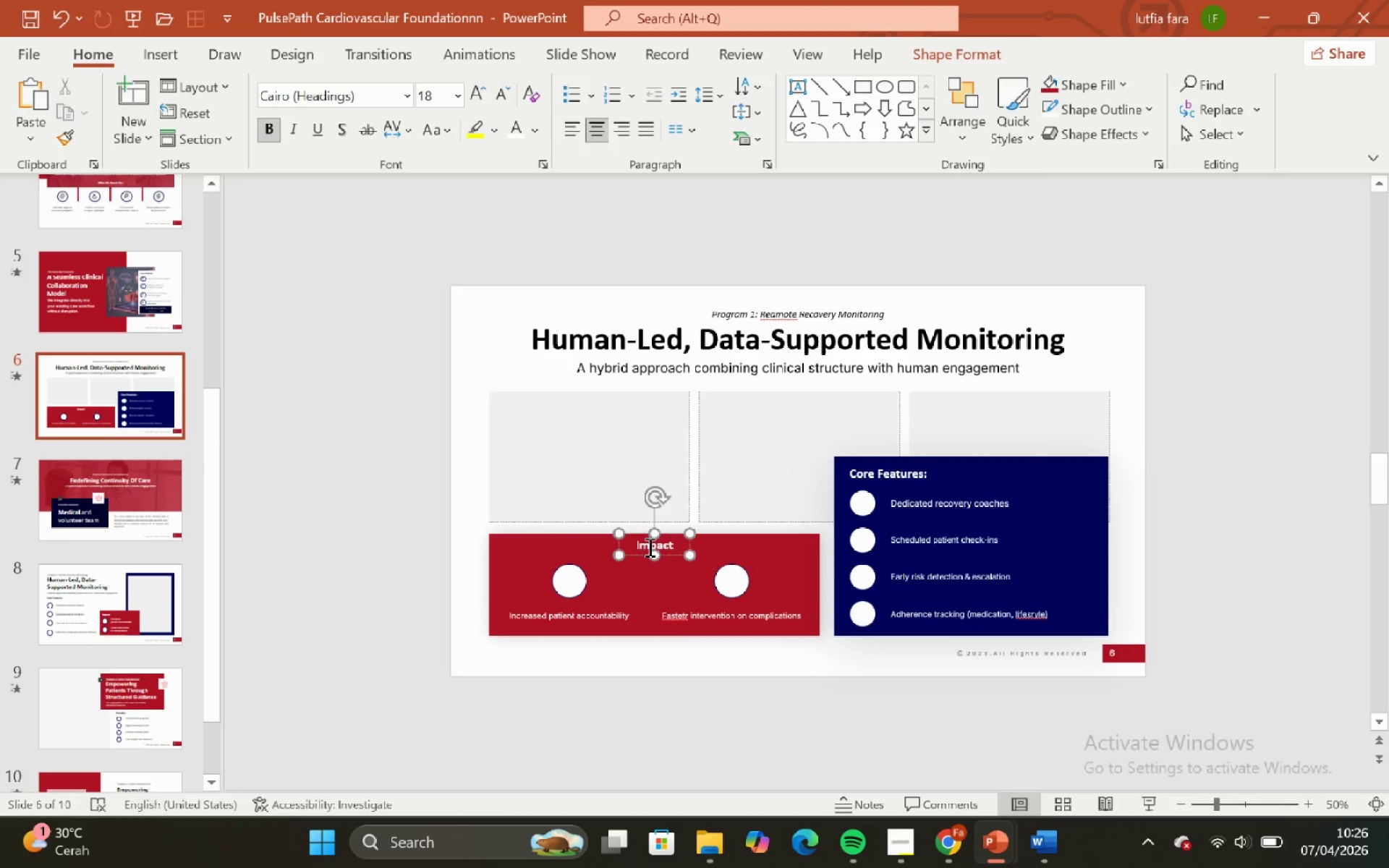 
key(Control+ControlLeft)
 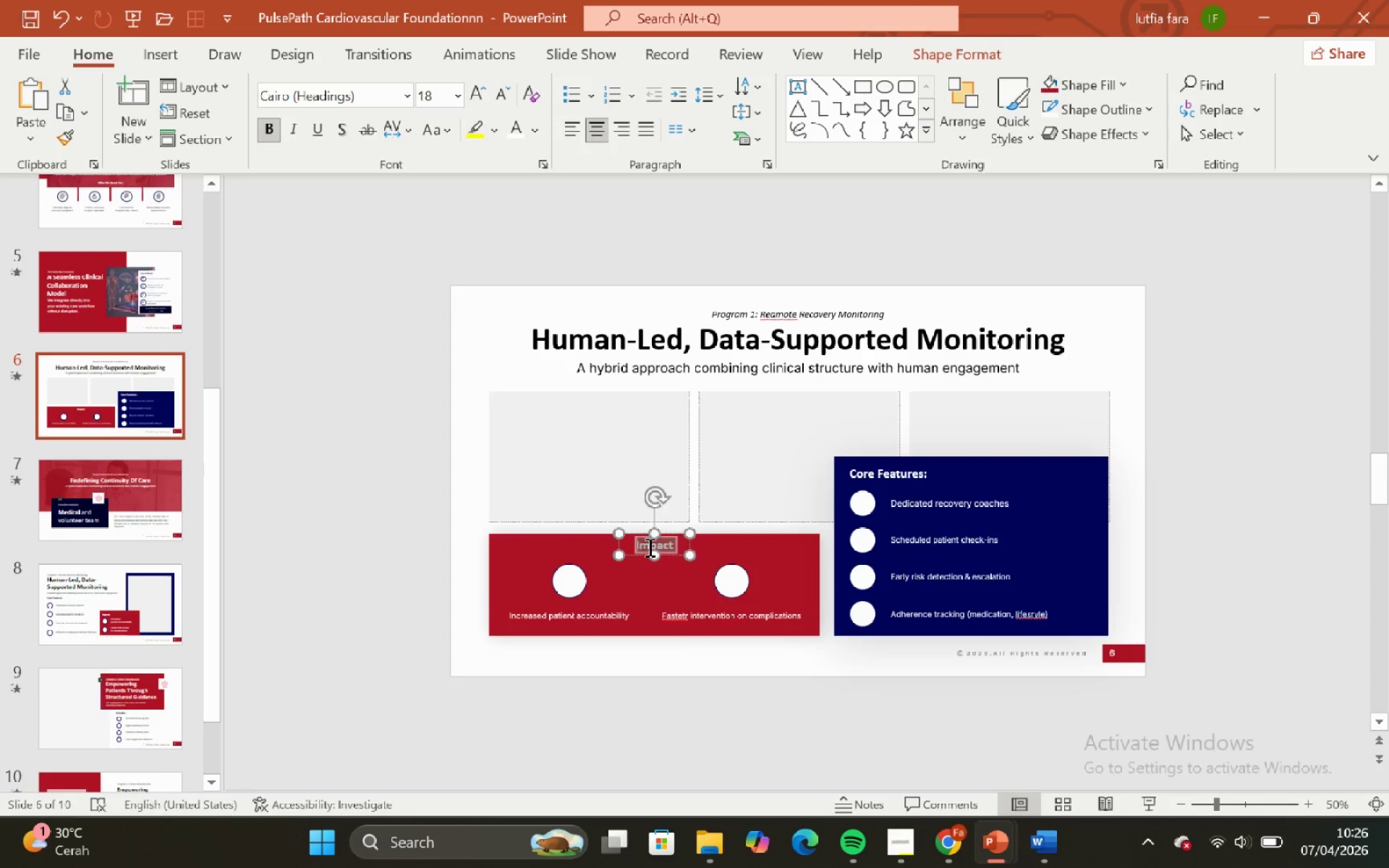 
key(Control+A)
 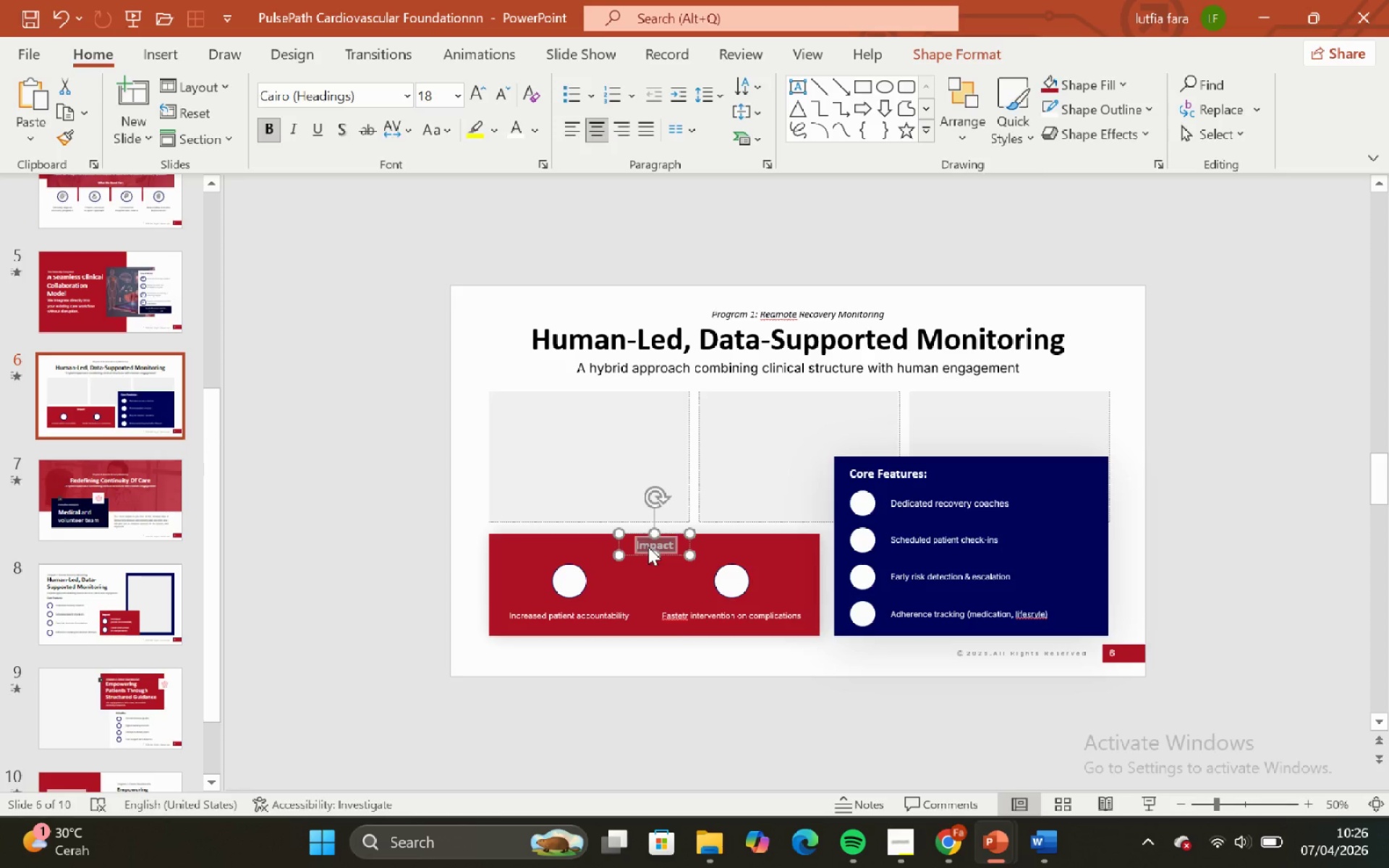 
key(Control+C)
 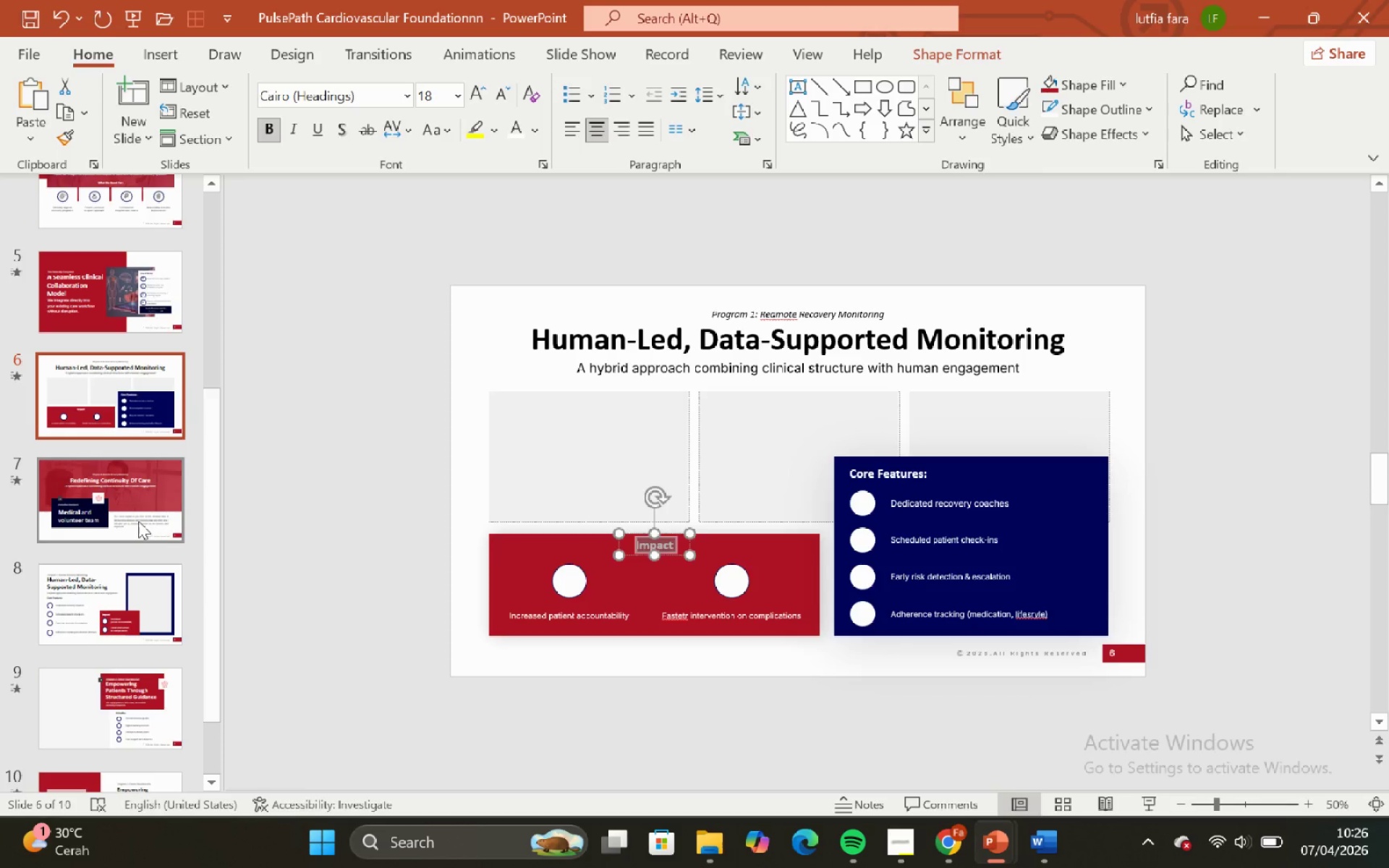 
left_click_drag(start_coordinate=[134, 519], to_coordinate=[134, 526])
 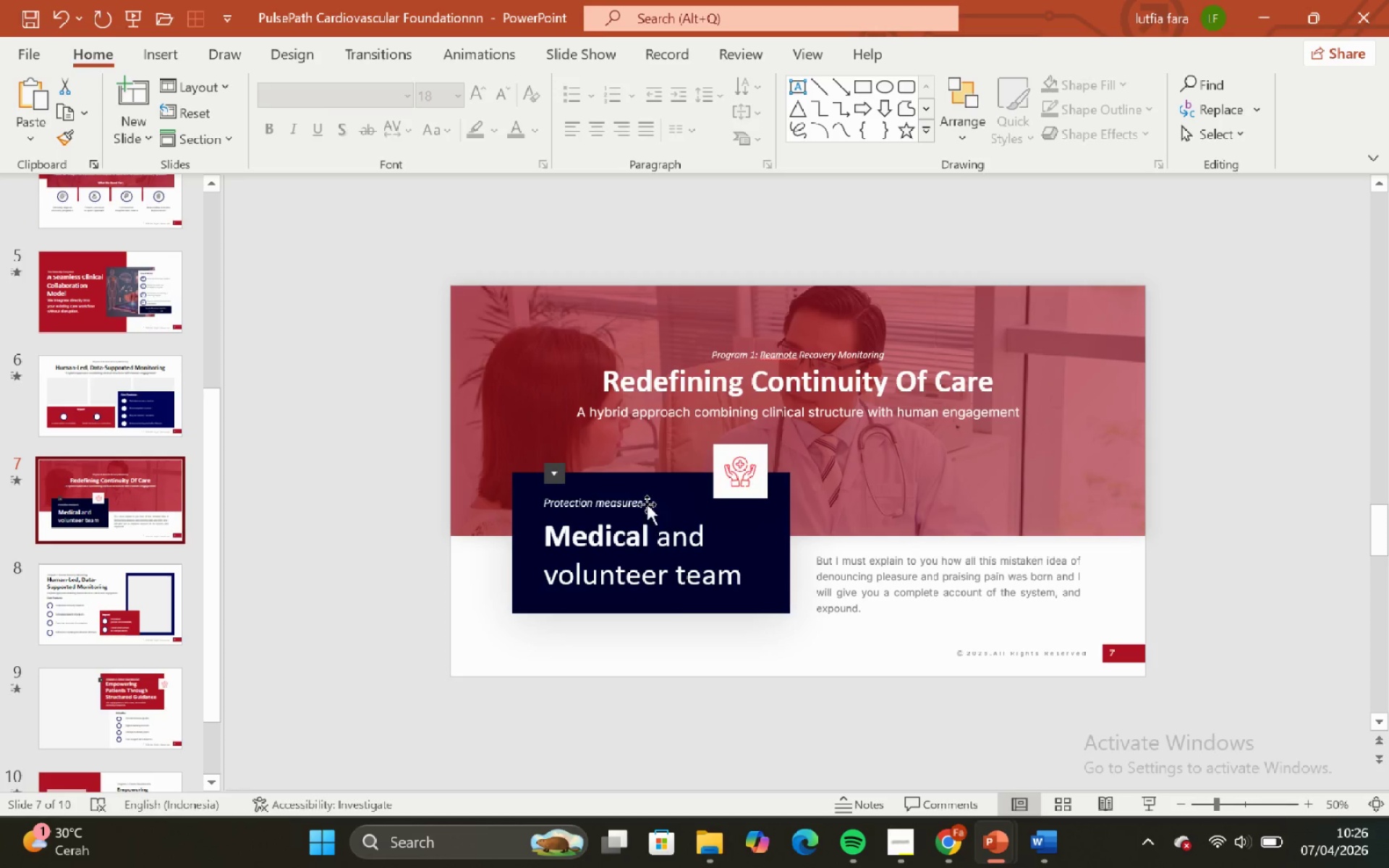 
left_click([630, 503])
 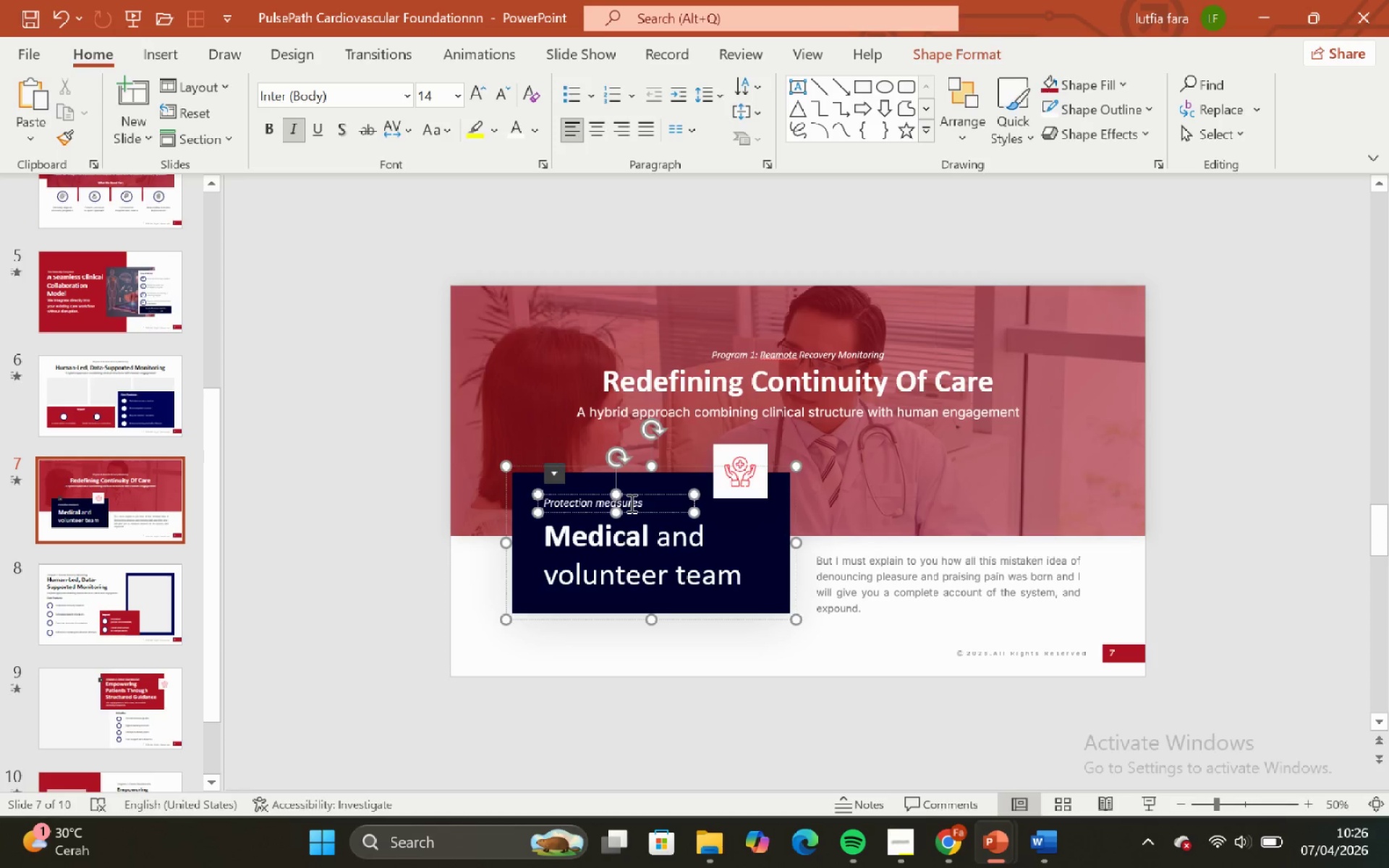 
key(Control+ControlLeft)
 